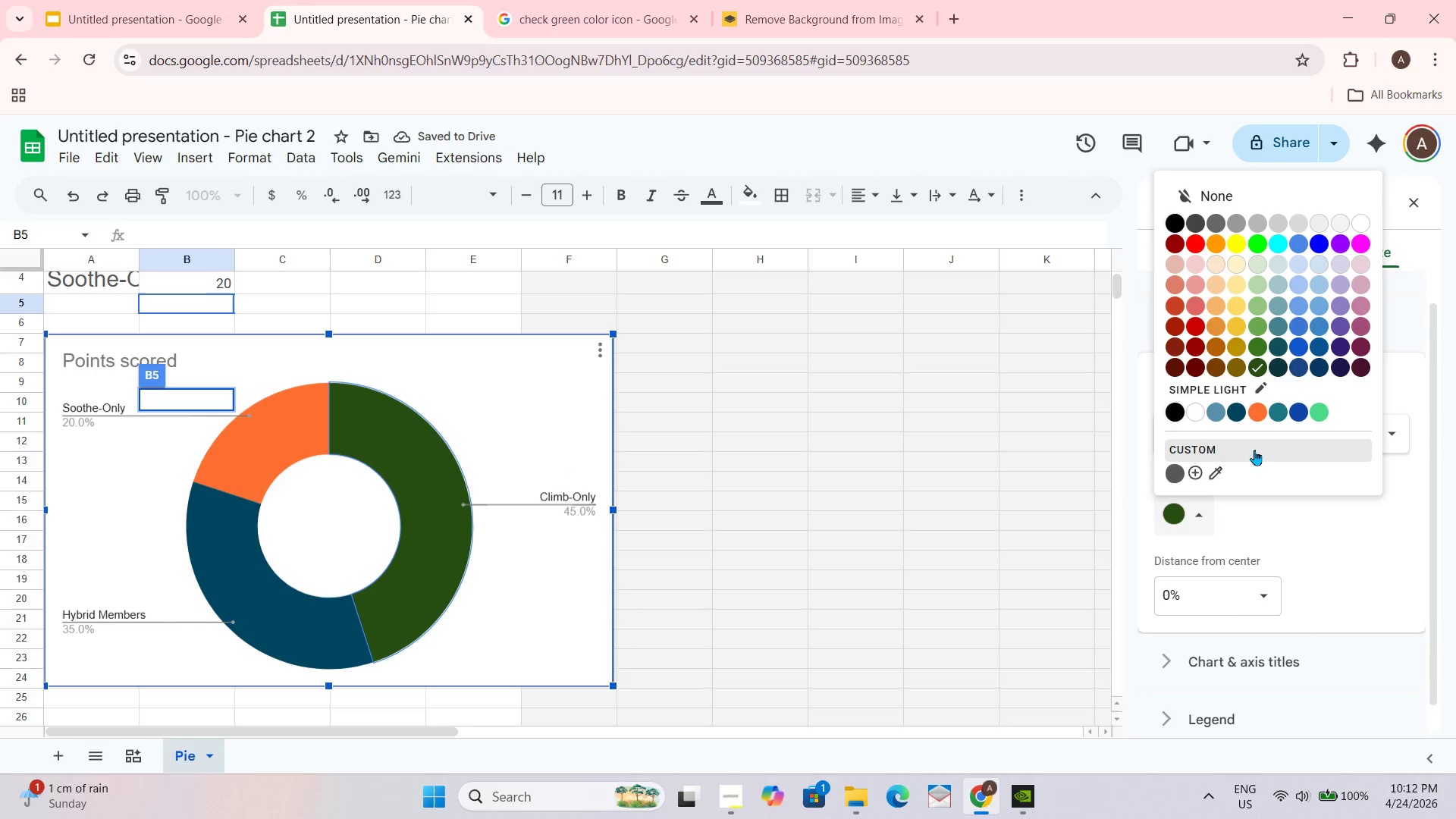 
left_click([1278, 416])
 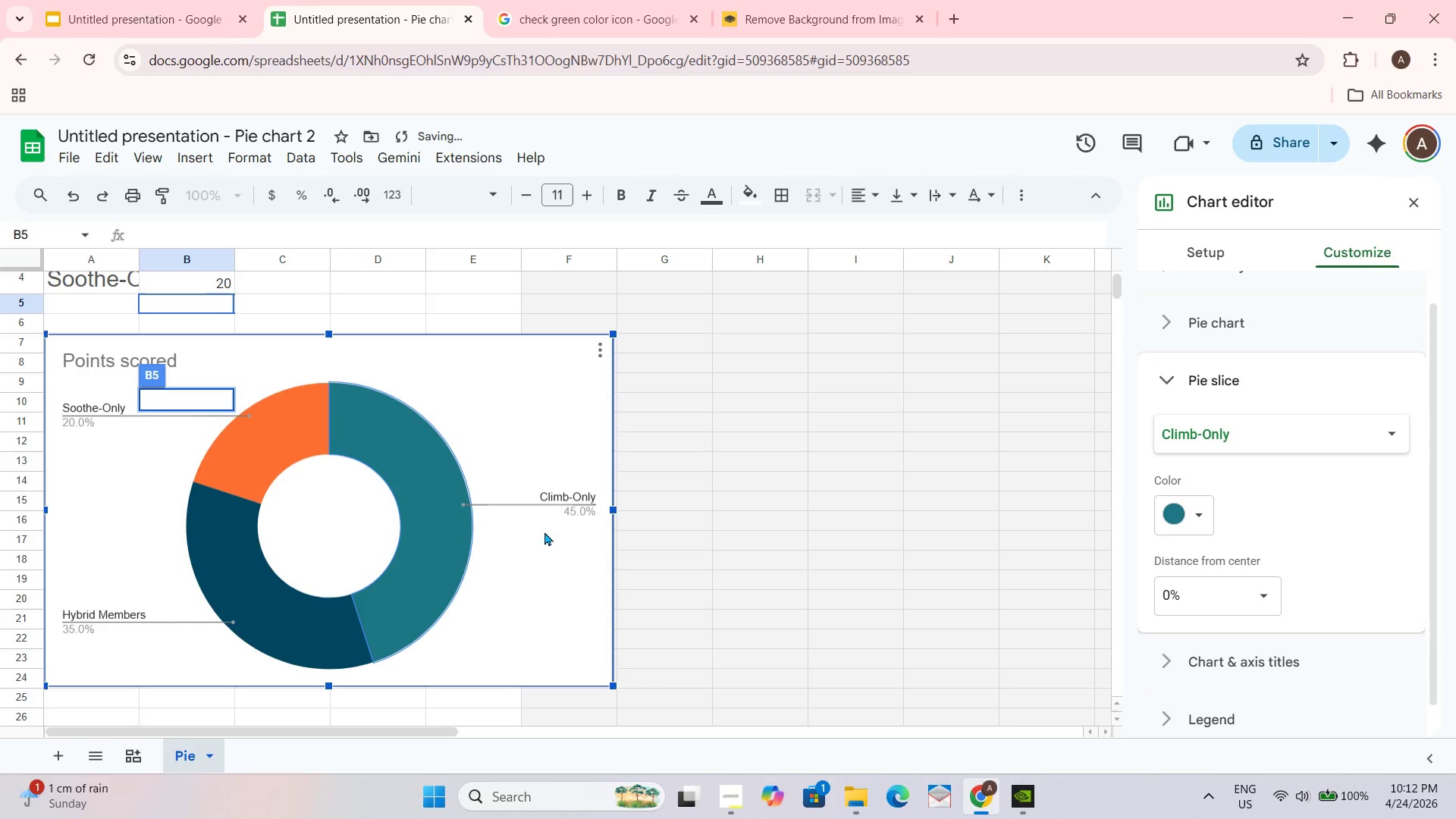 
double_click([291, 594])
 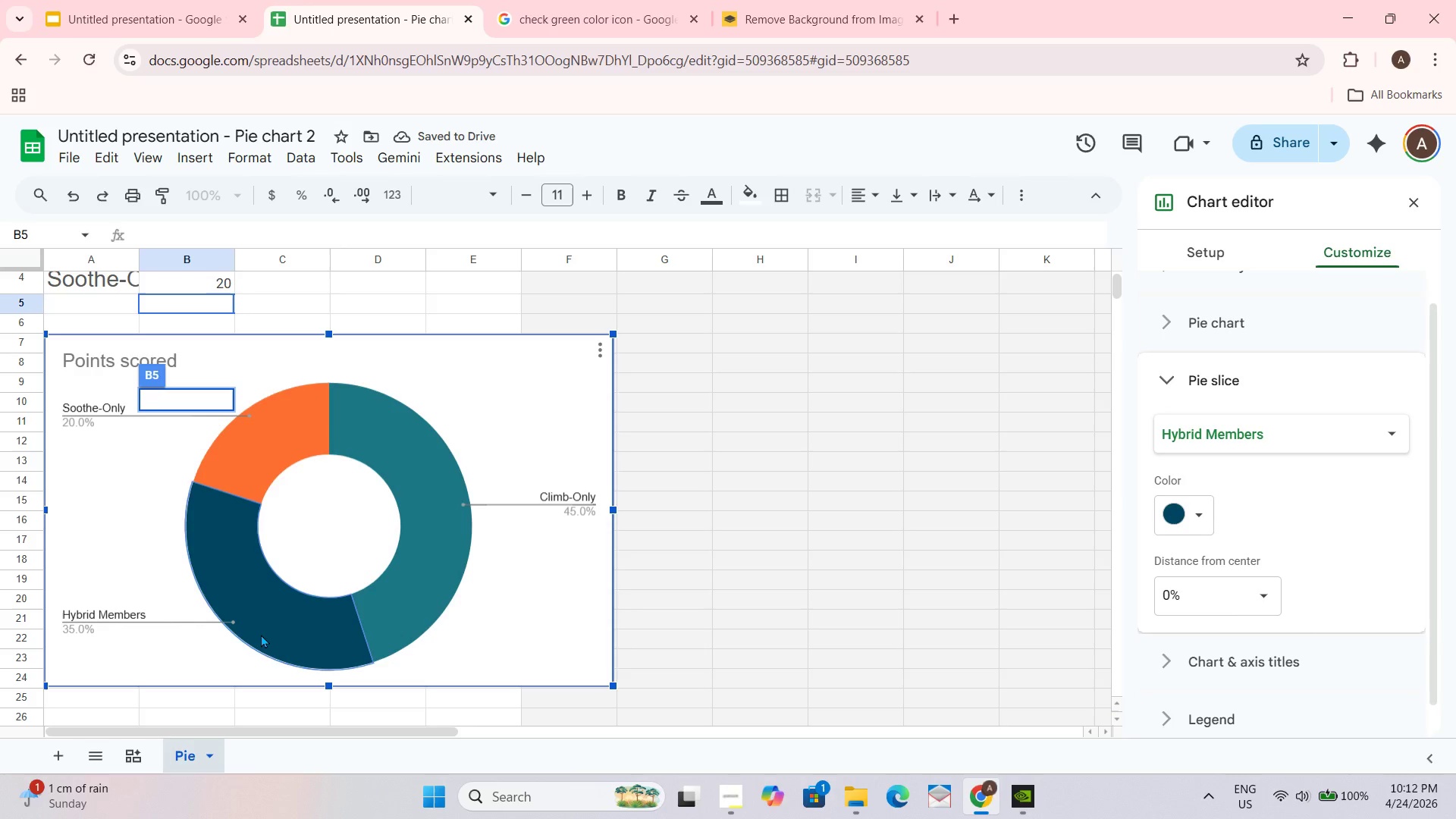 
triple_click([261, 634])
 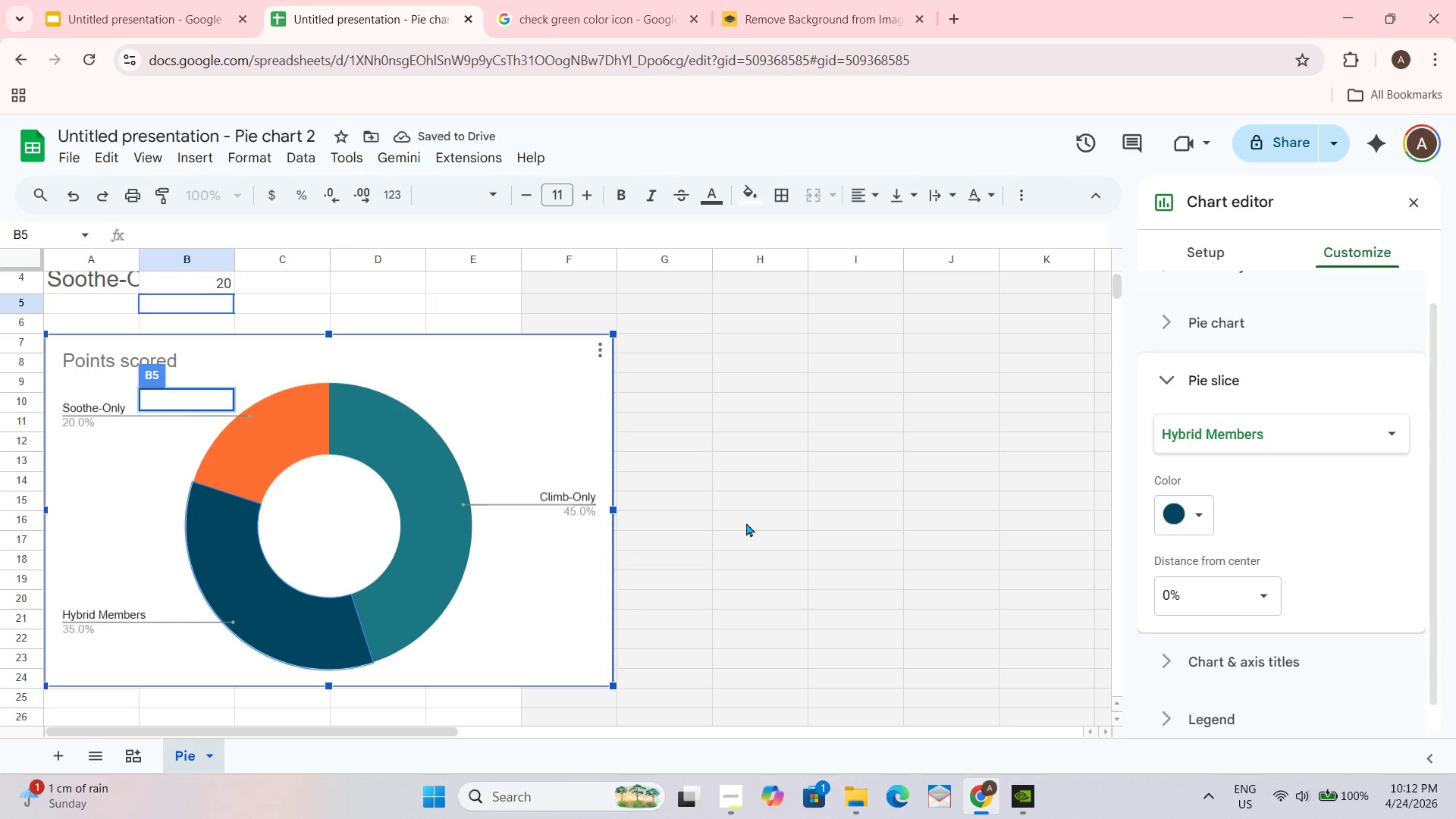 
left_click([1191, 515])
 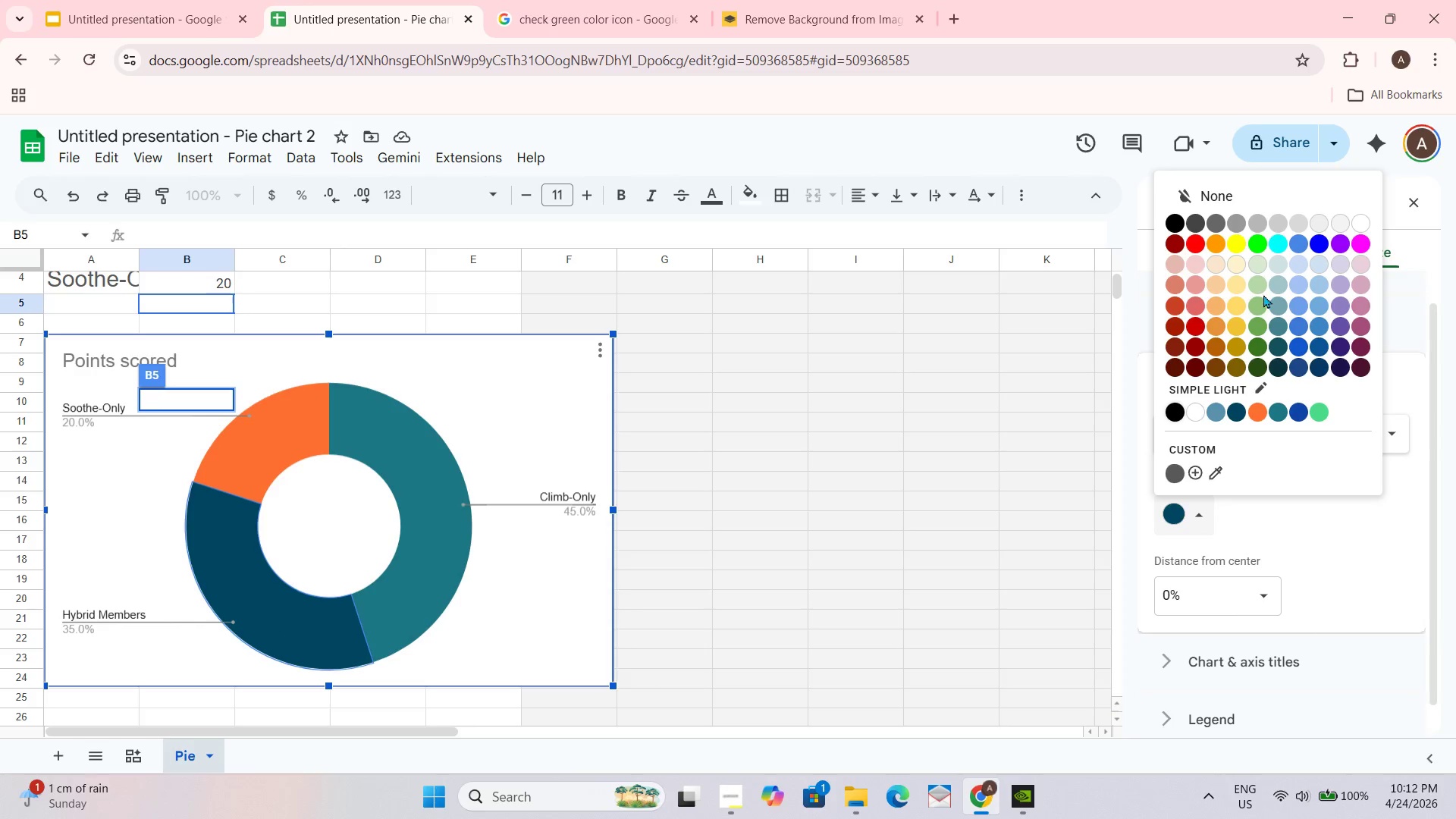 
double_click([1038, 409])
 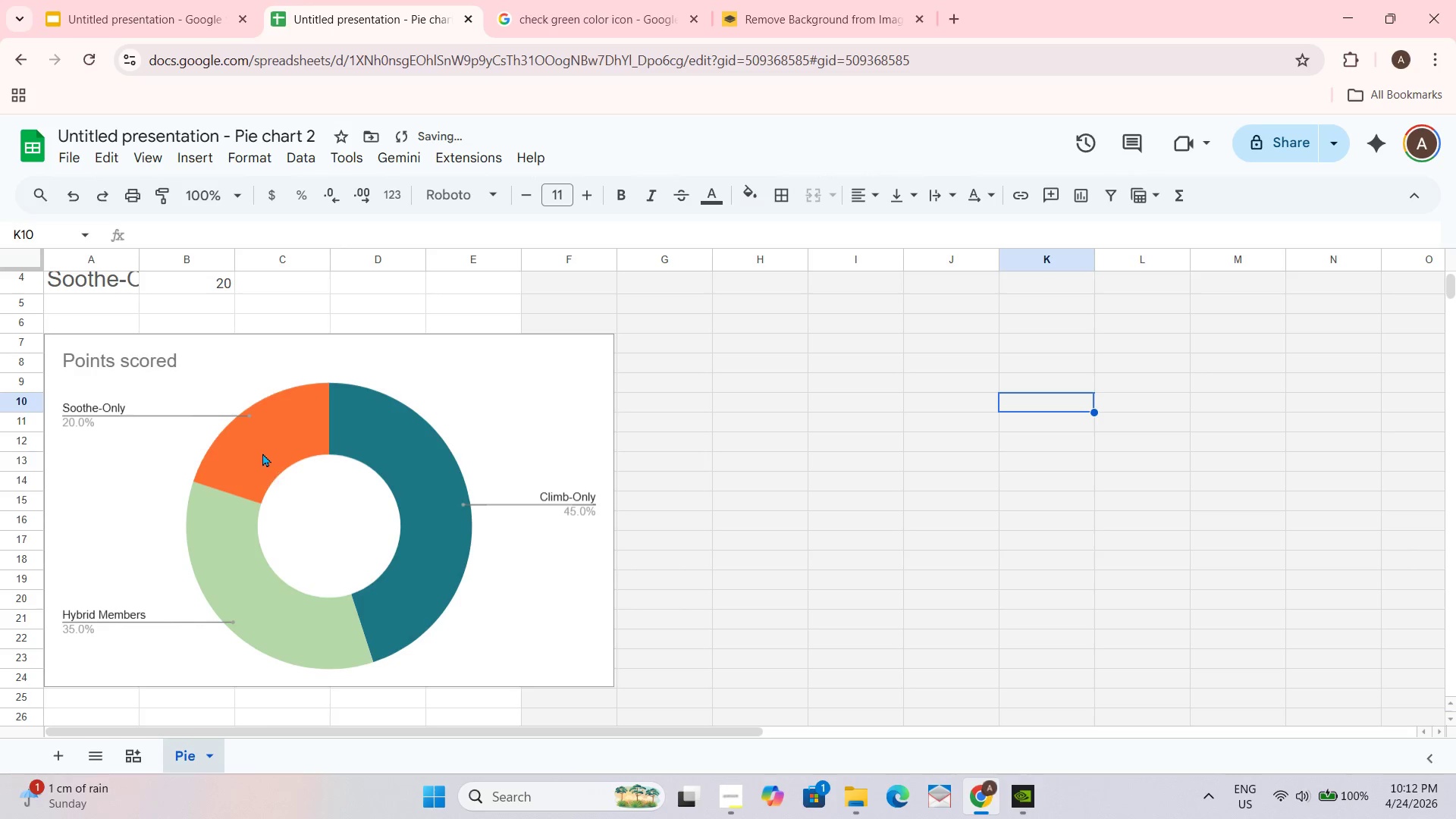 
double_click([262, 451])
 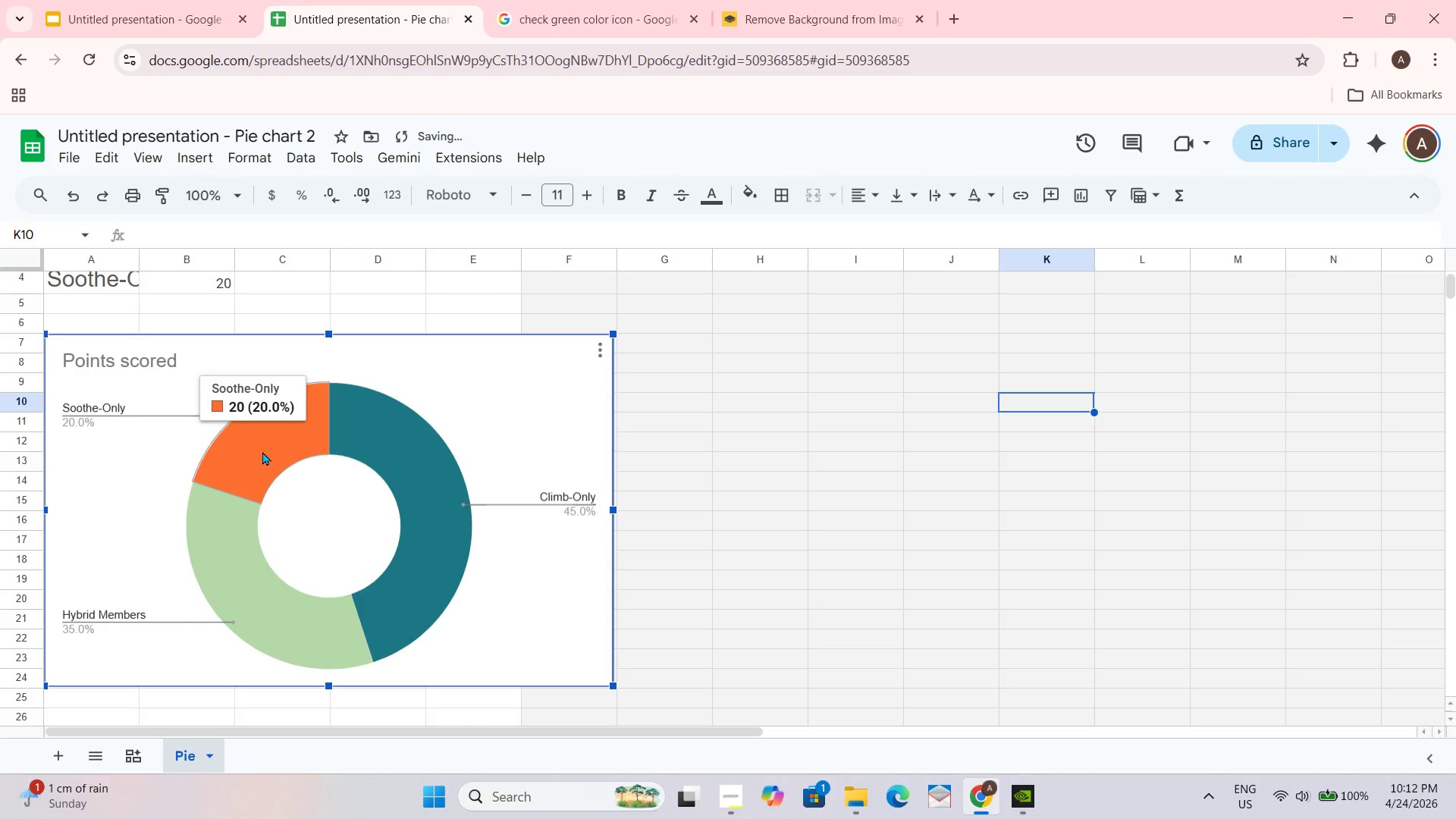 
triple_click([262, 451])
 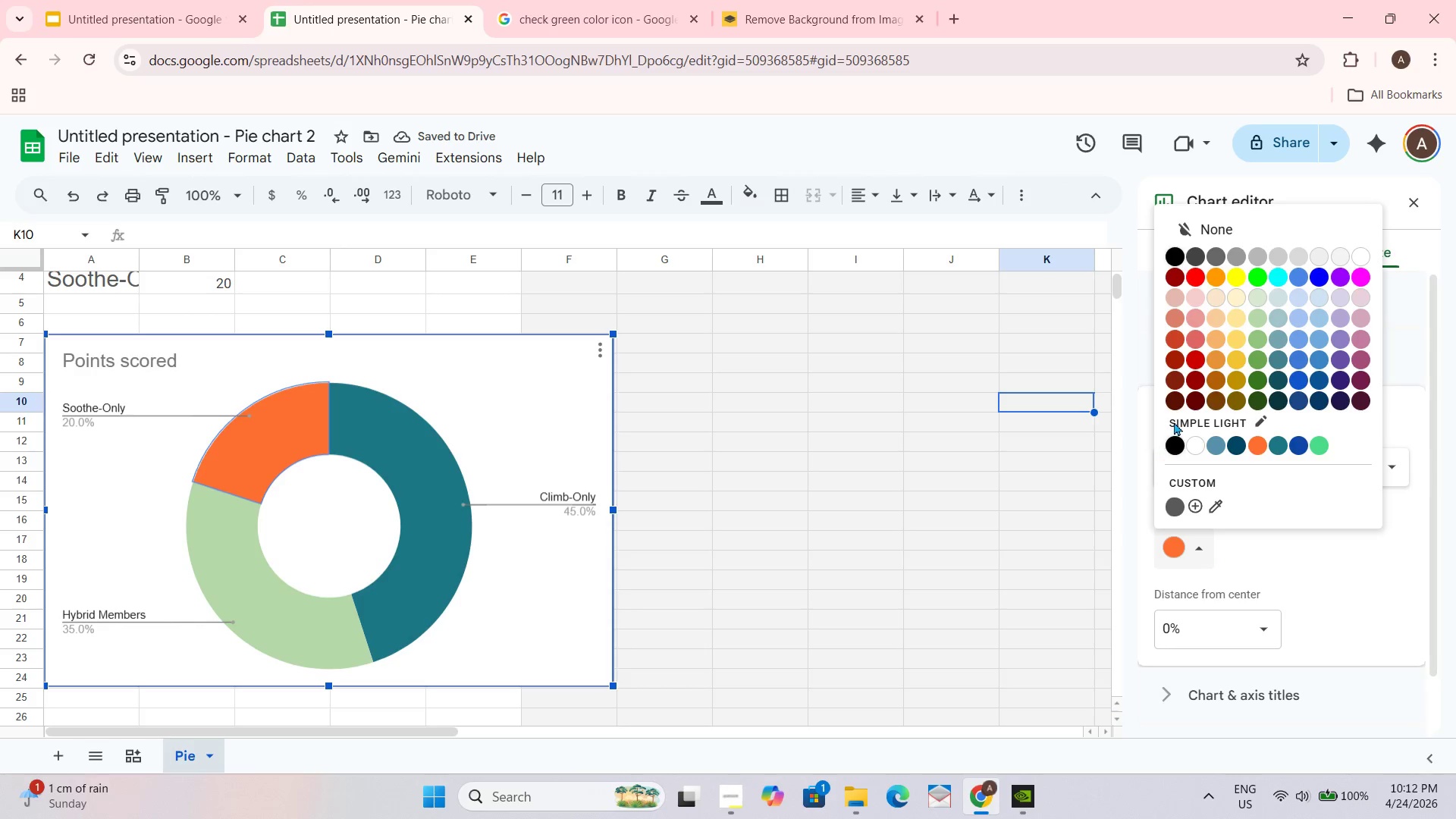 
left_click([1283, 251])
 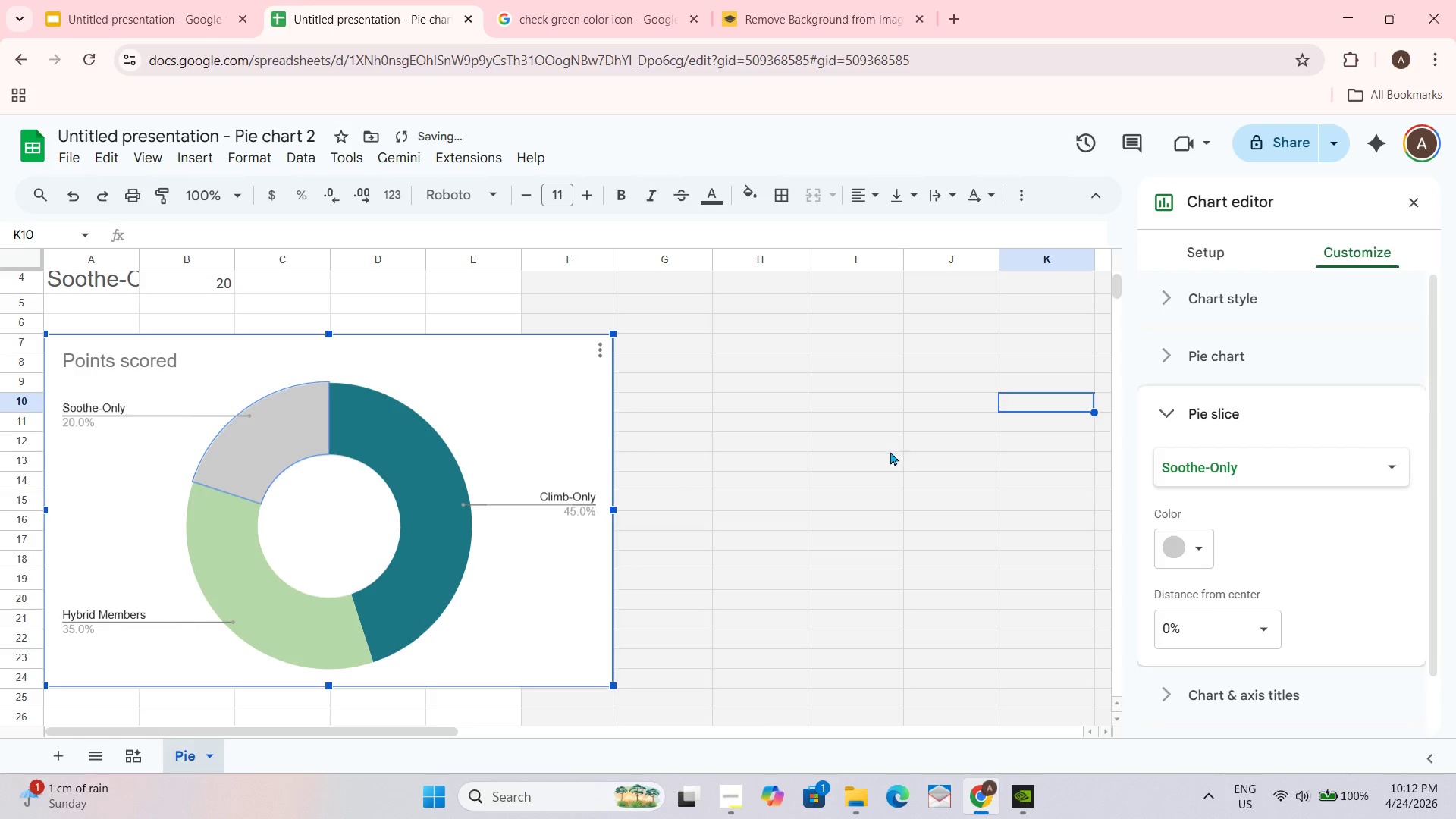 
double_click([890, 451])
 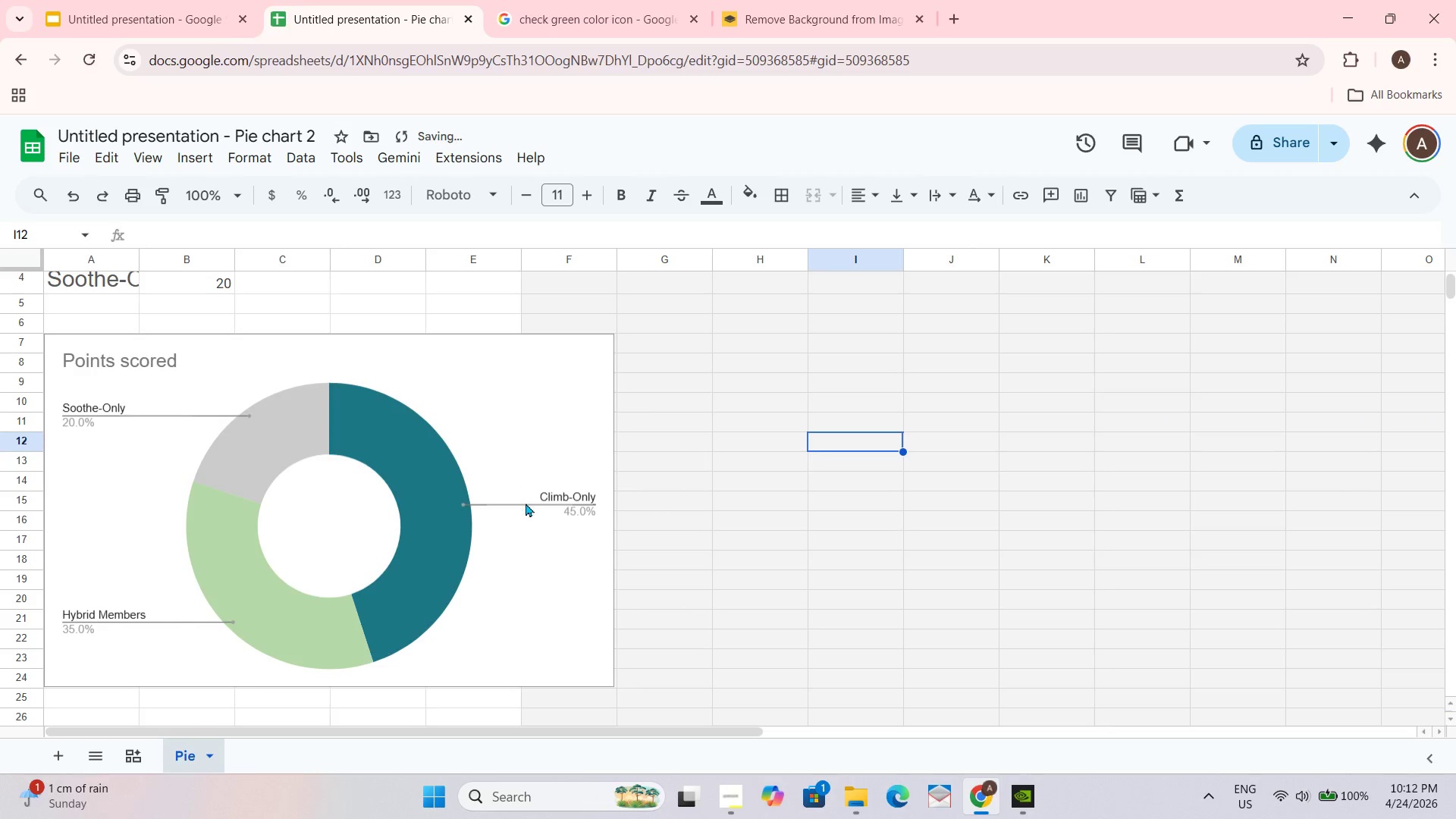 
scroll: coordinate [528, 540], scroll_direction: down, amount: 1.0
 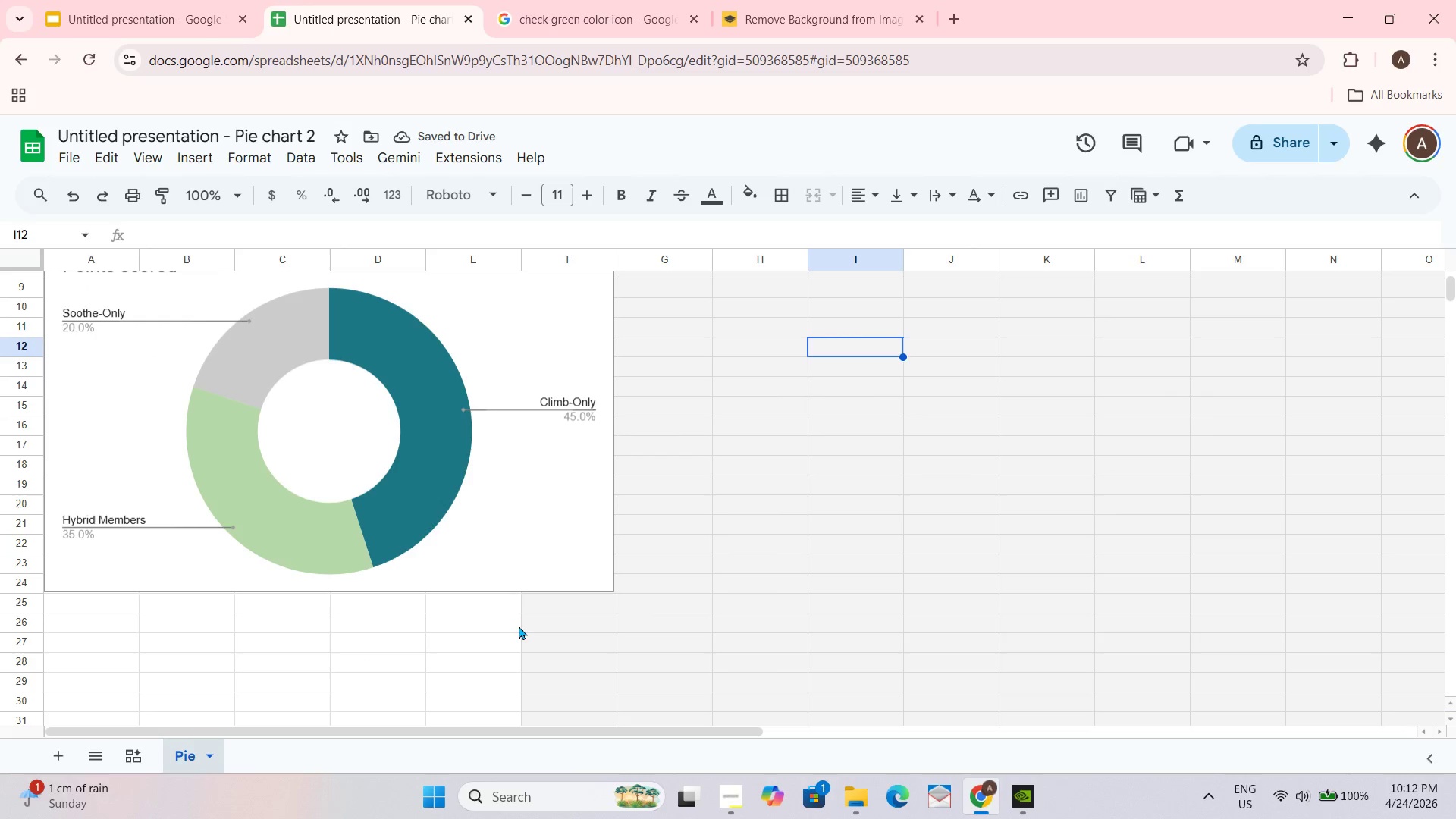 
scroll: coordinate [519, 627], scroll_direction: up, amount: 2.0
 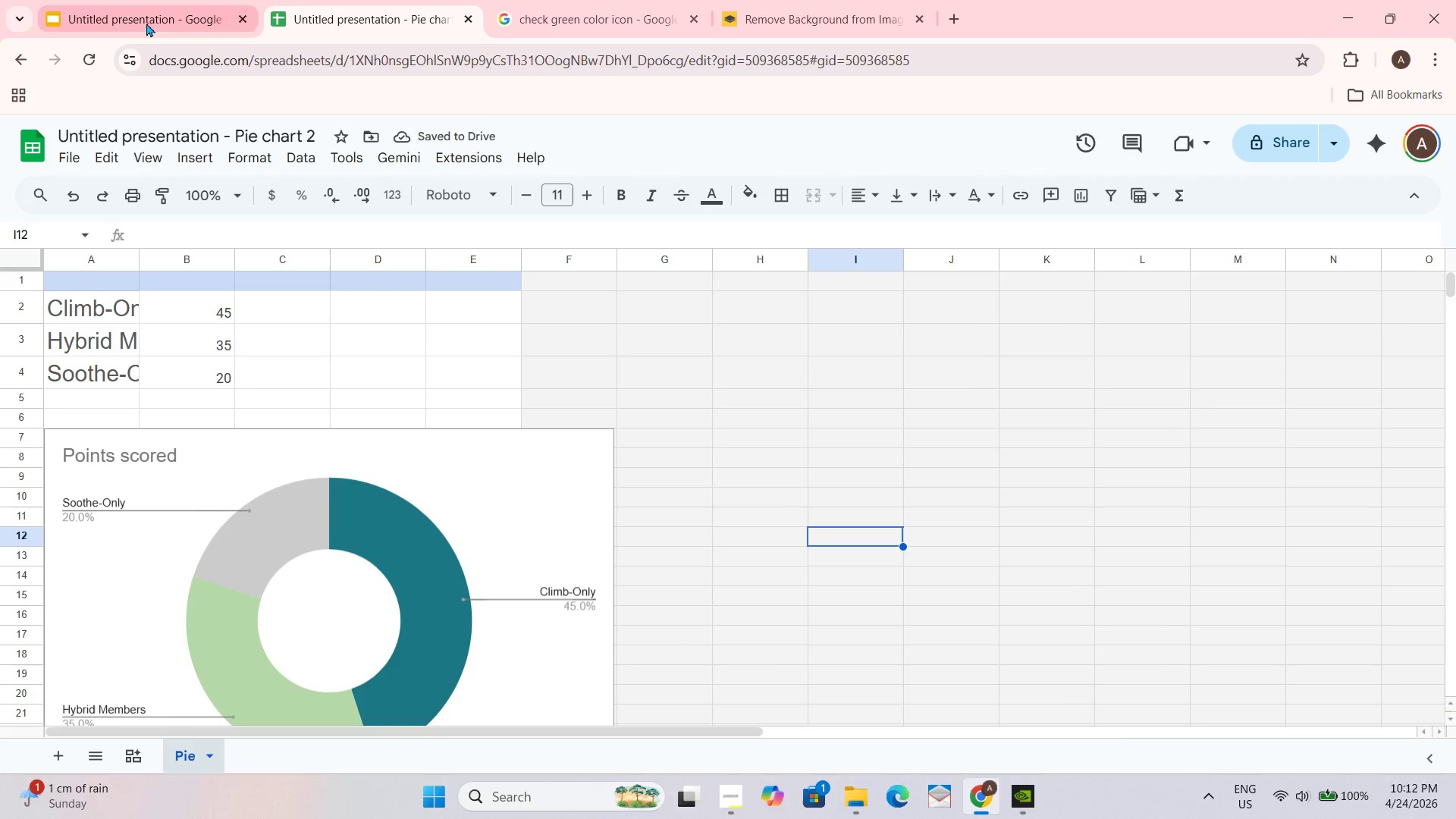 
left_click([133, 7])
 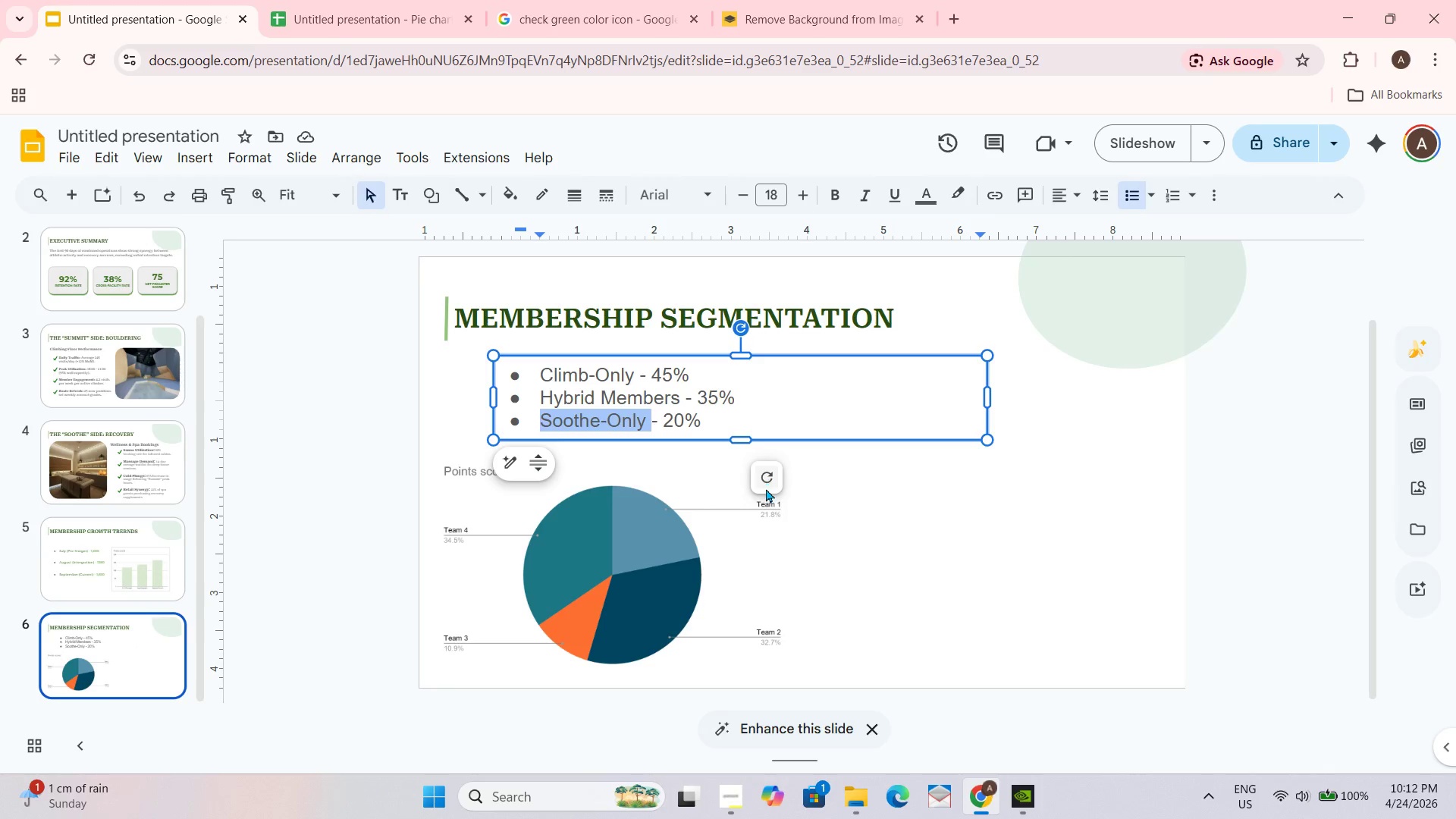 
scroll: coordinate [766, 474], scroll_direction: up, amount: 1.0
 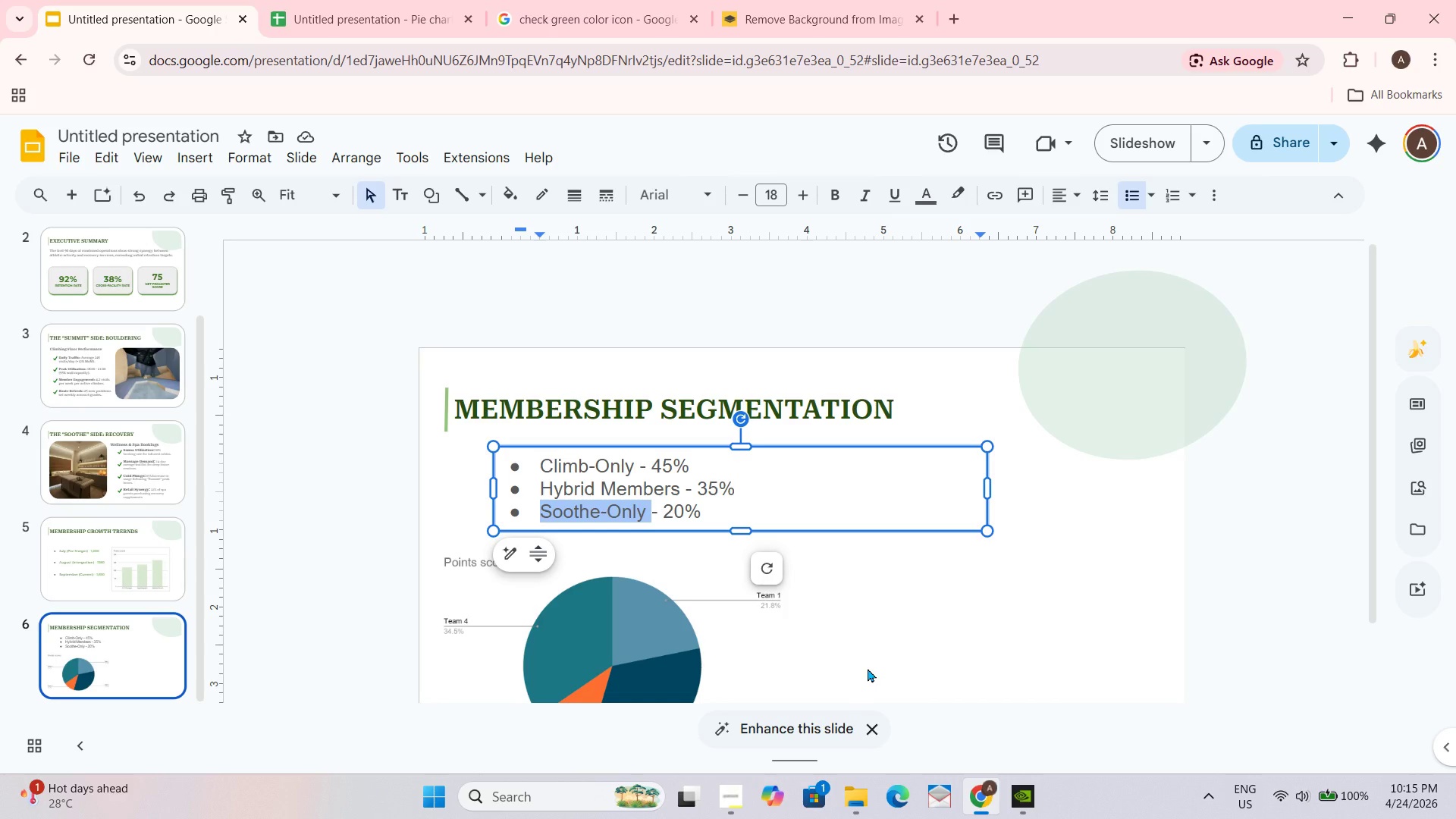 
wait(160.86)
 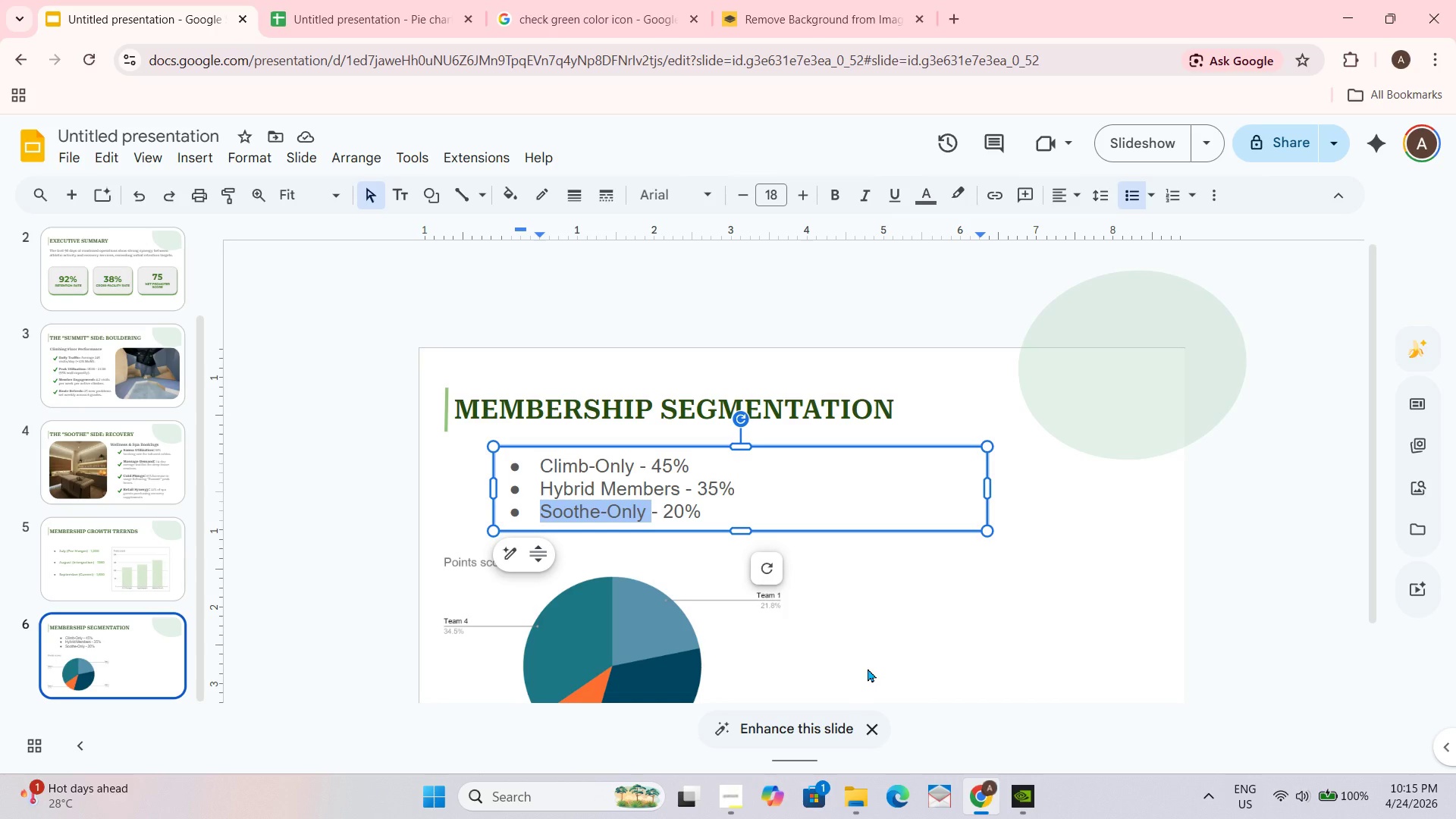 
mouse_move([890, 754])
 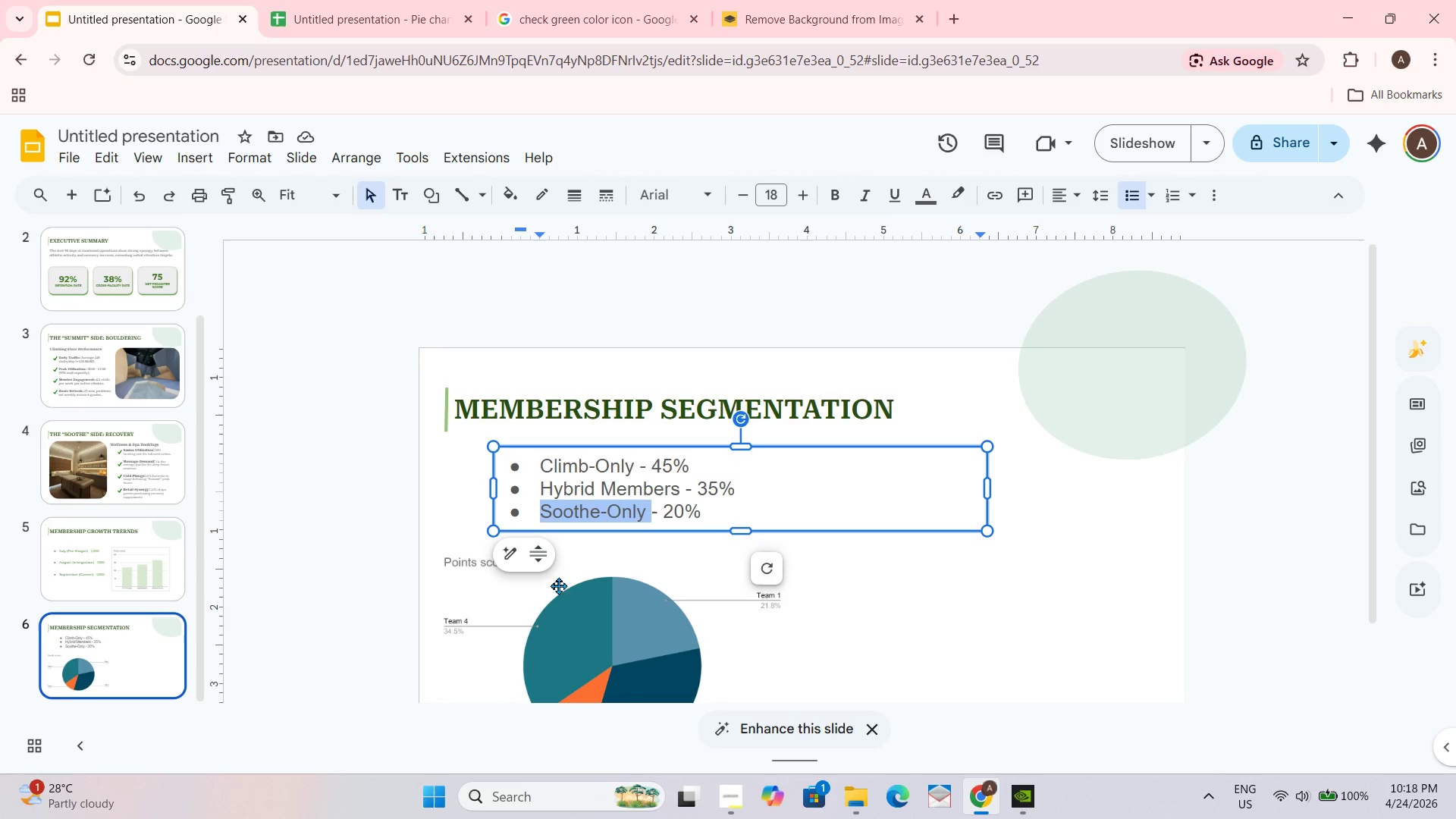 
wait(188.68)
 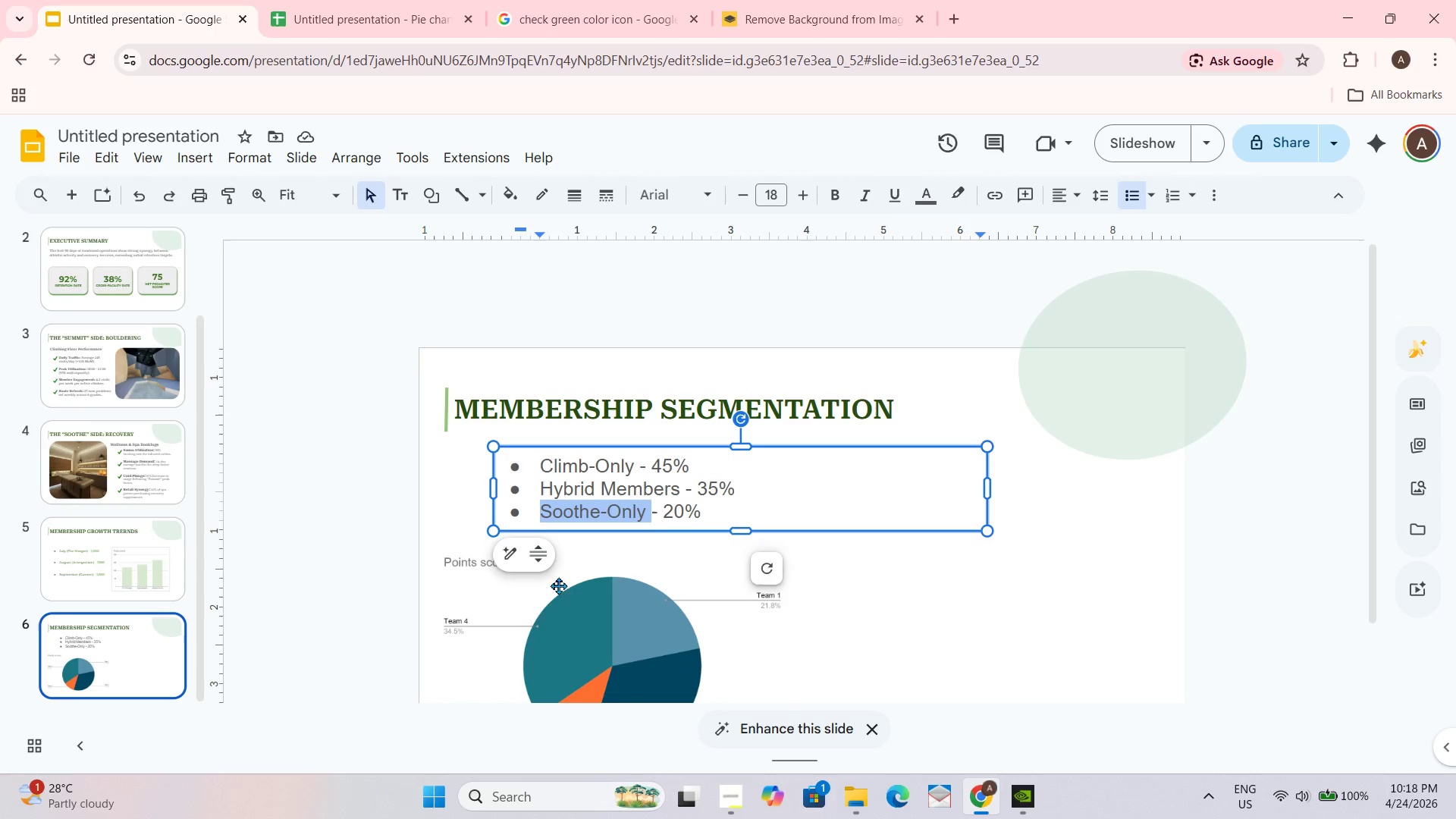 
left_click([492, 568])
 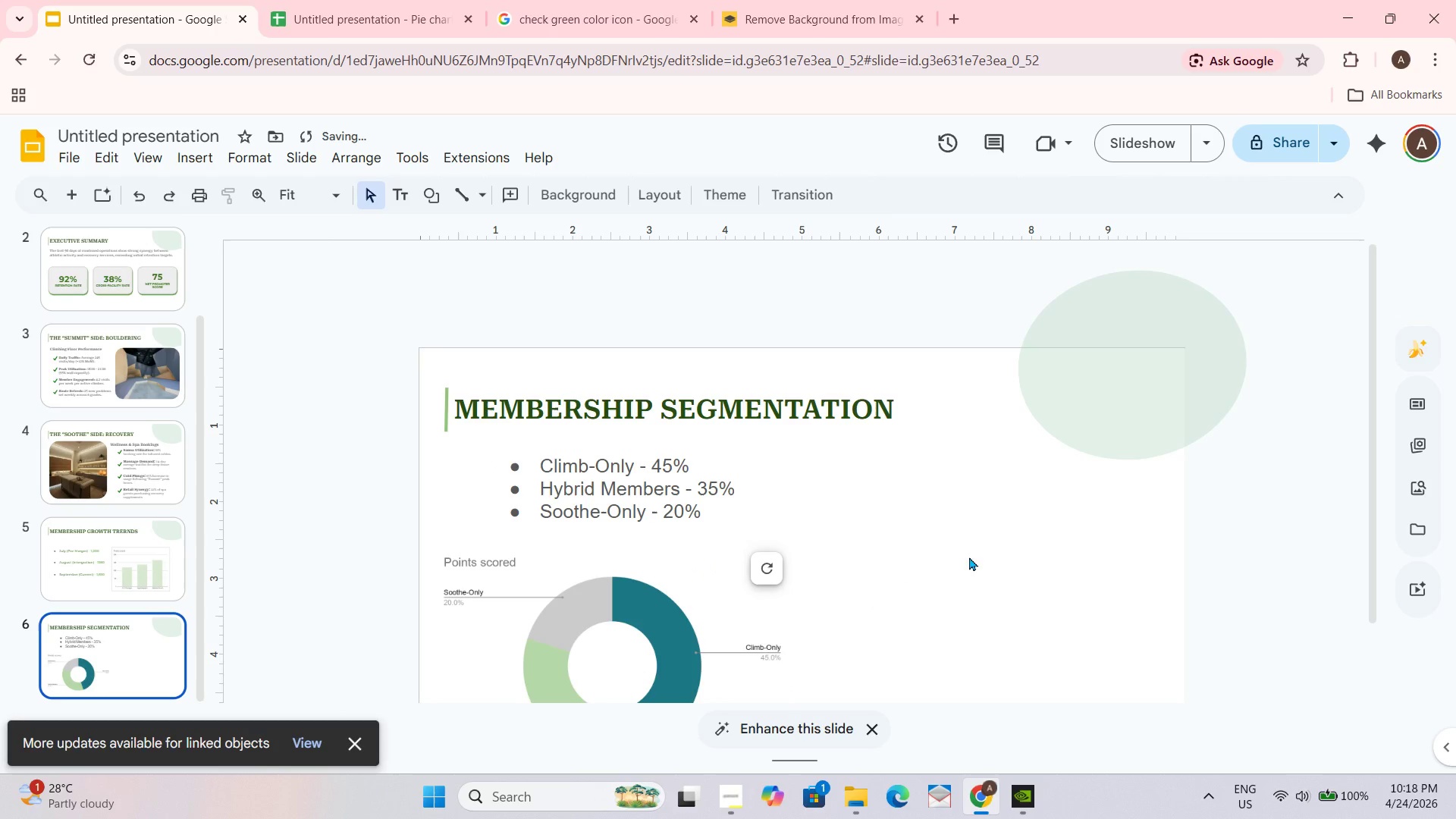 
scroll: coordinate [970, 570], scroll_direction: down, amount: 2.0
 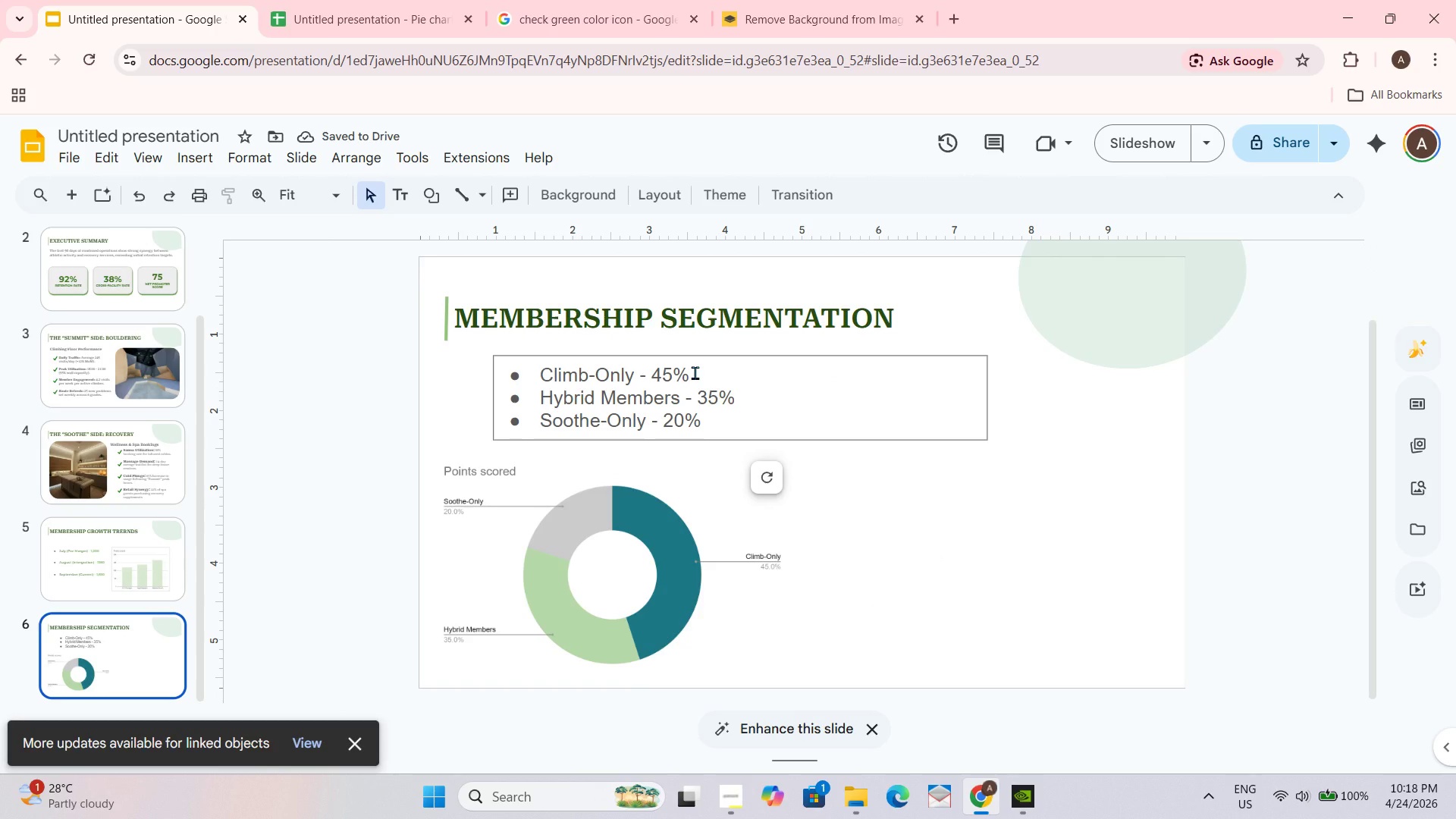 
left_click_drag(start_coordinate=[687, 375], to_coordinate=[532, 380])
 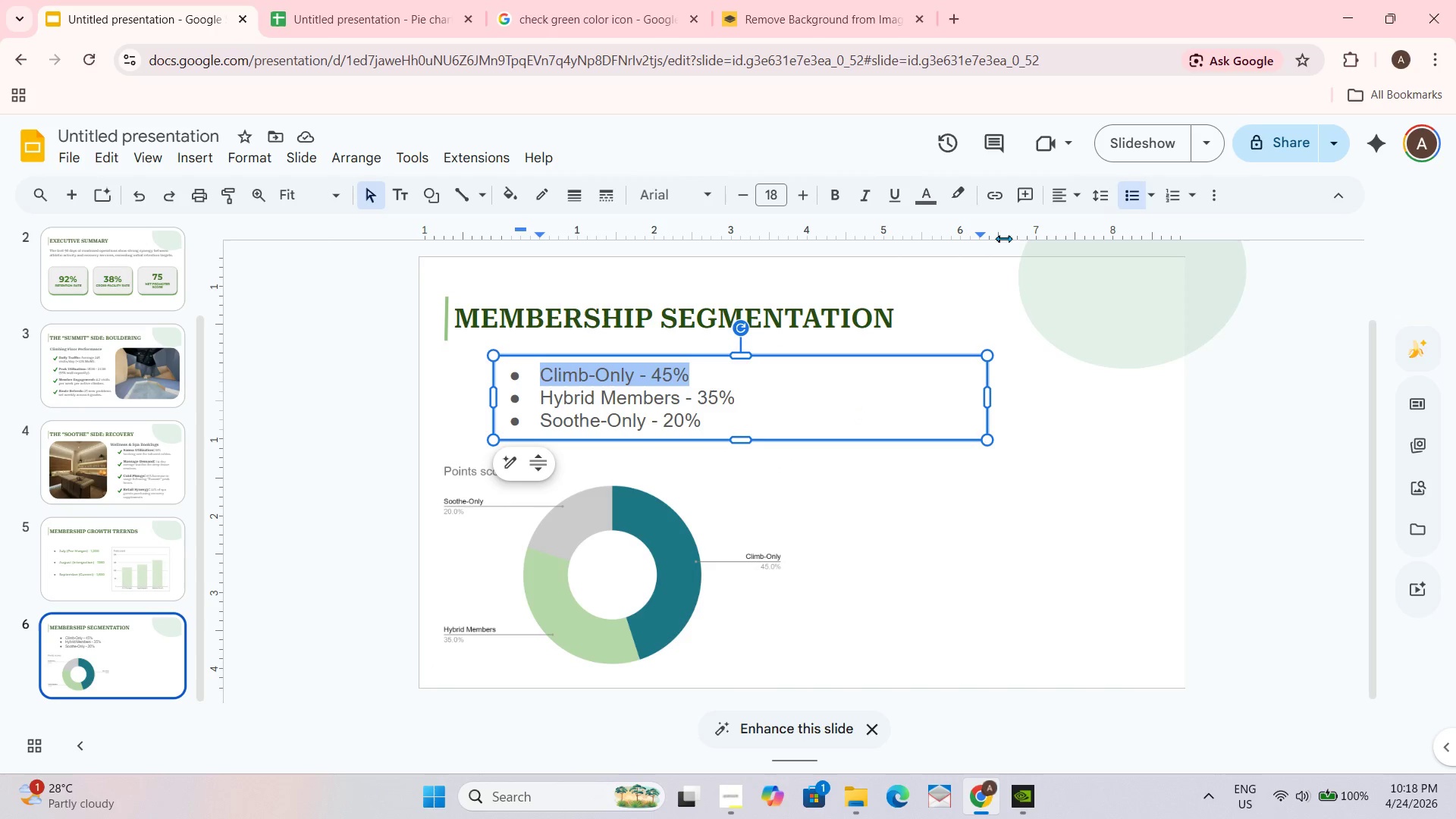 
left_click([924, 201])
 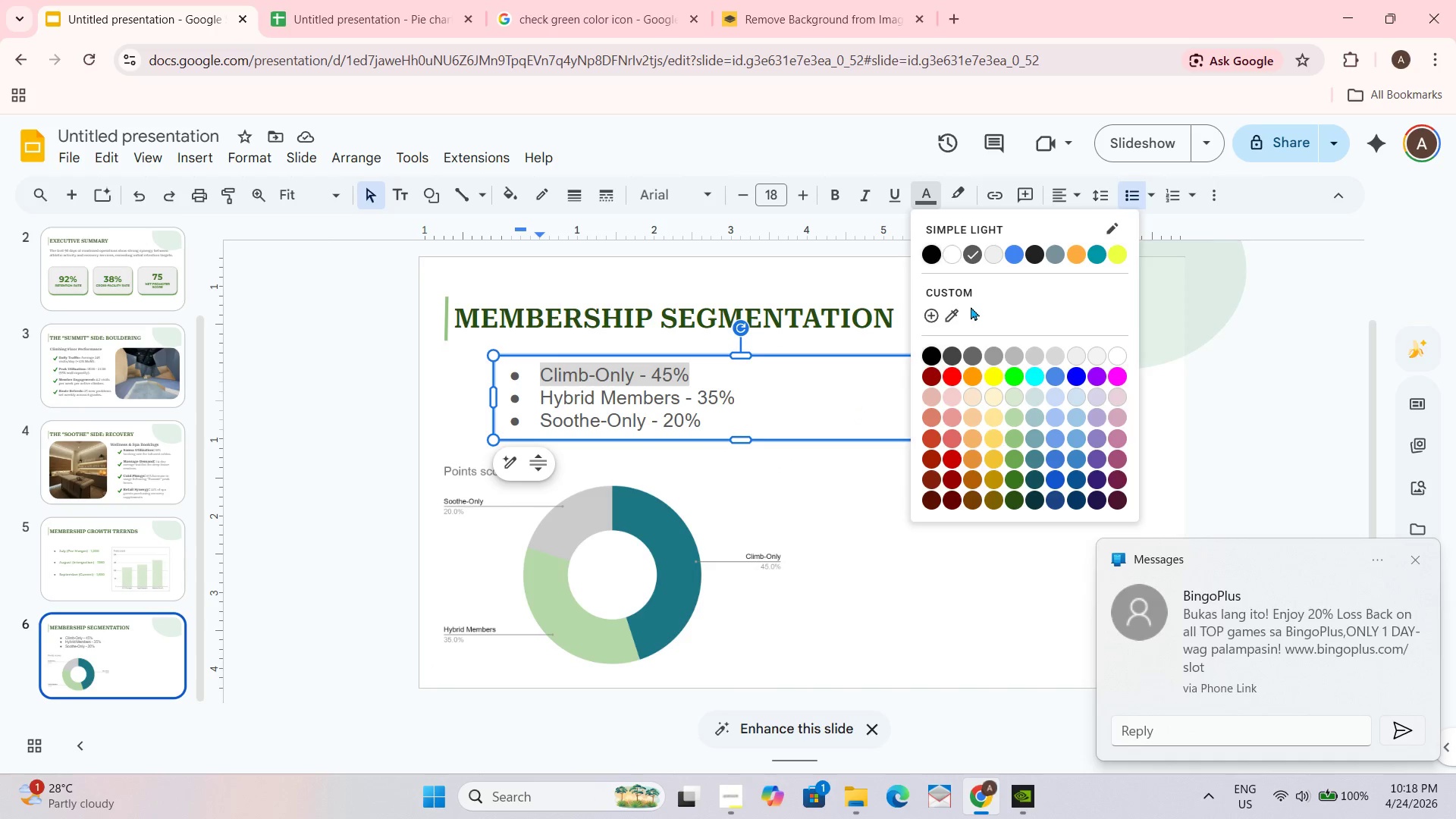 
left_click([949, 323])
 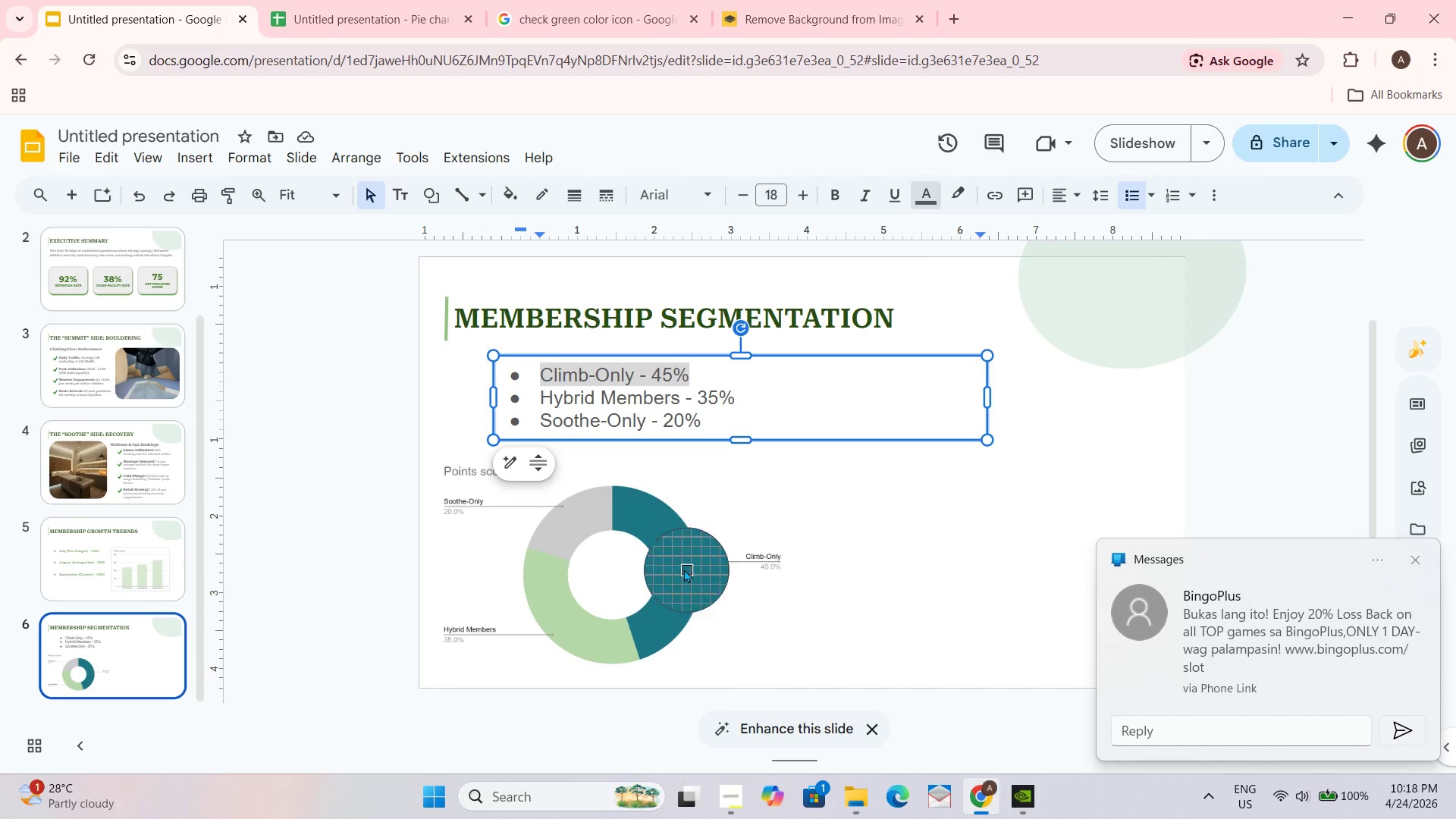 
left_click([673, 569])
 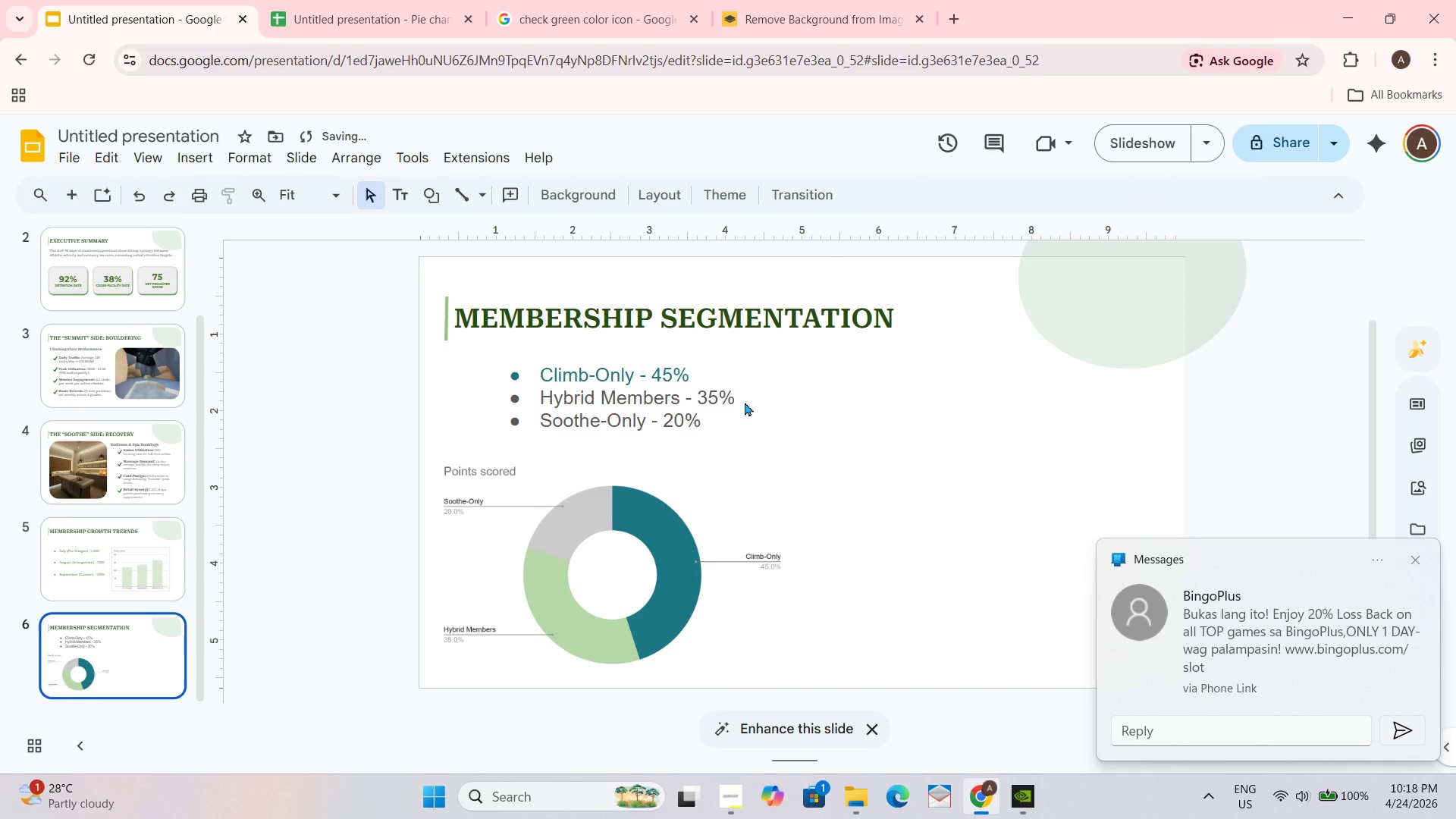 
left_click_drag(start_coordinate=[732, 395], to_coordinate=[540, 398])
 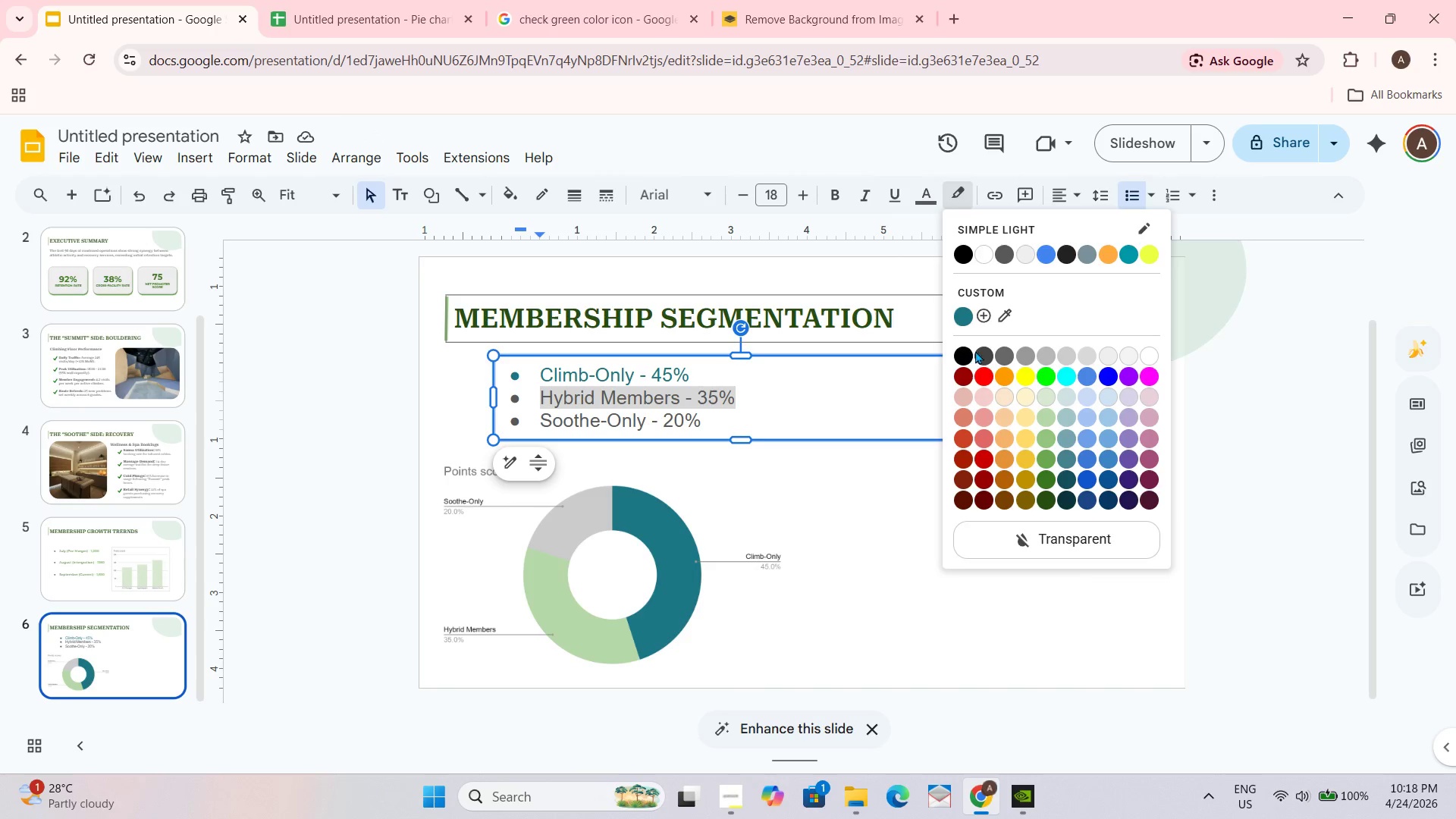 
left_click([1006, 317])
 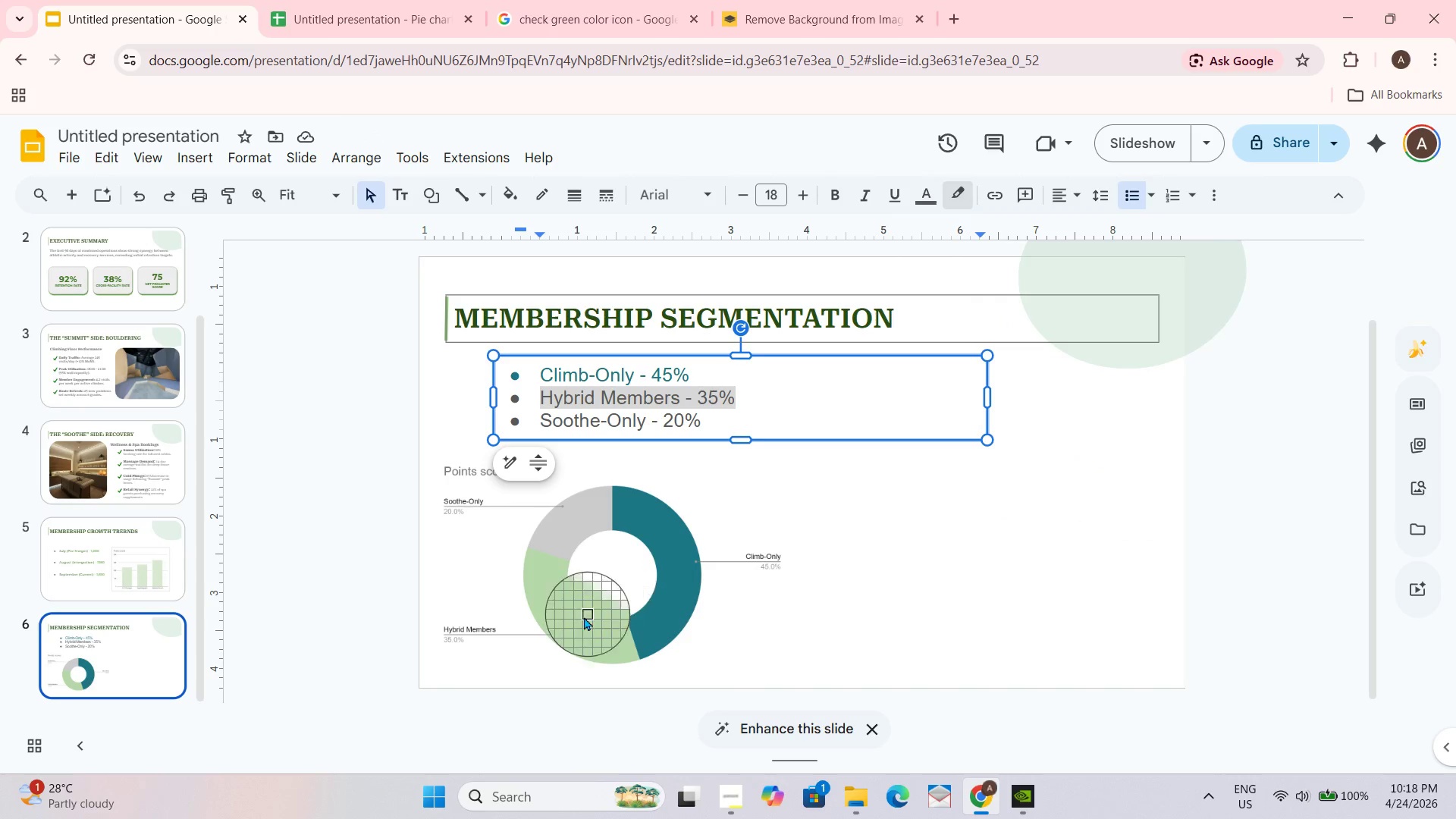 
left_click([583, 619])
 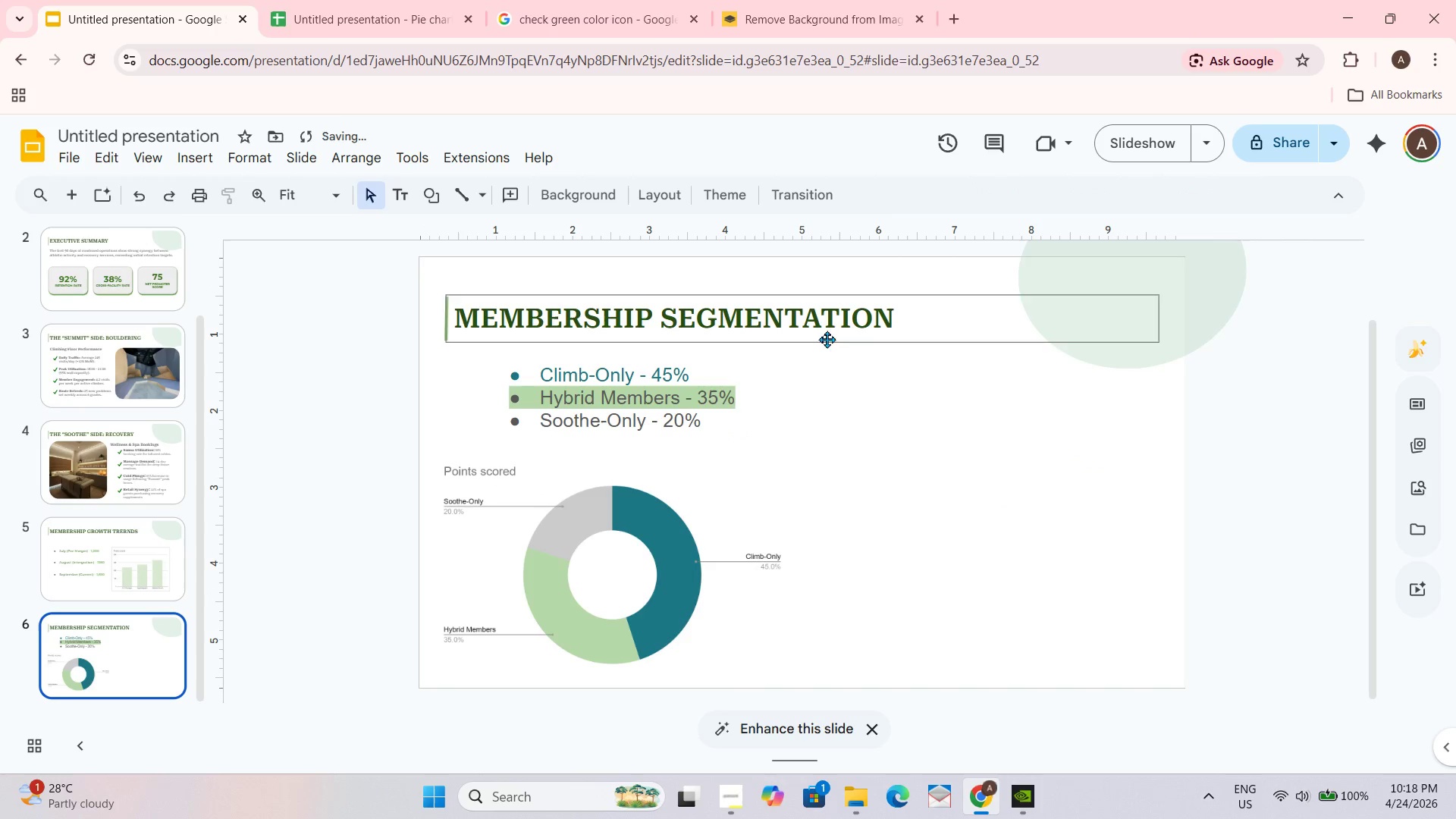 
key(Control+Z)
 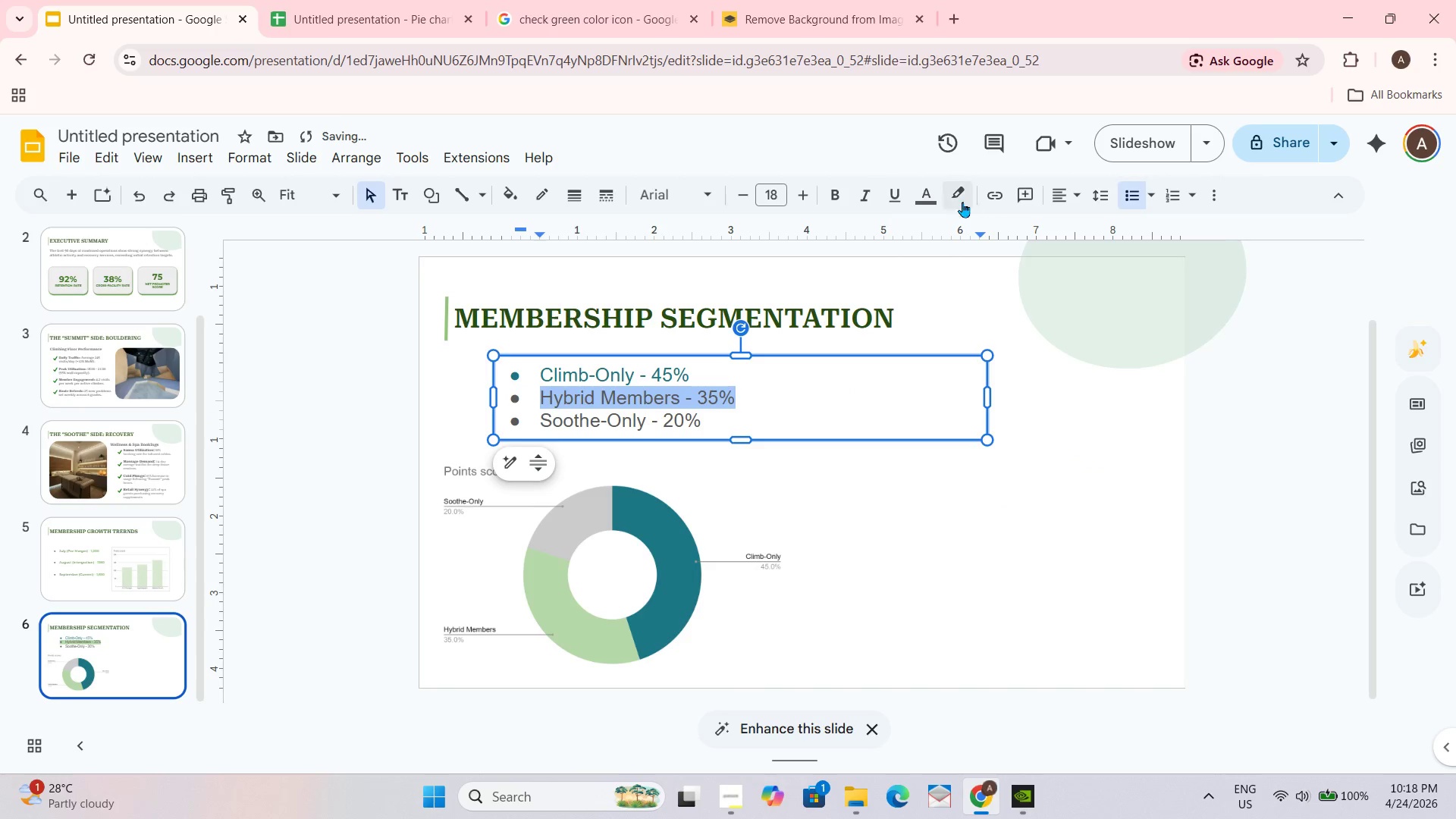 
left_click([925, 195])
 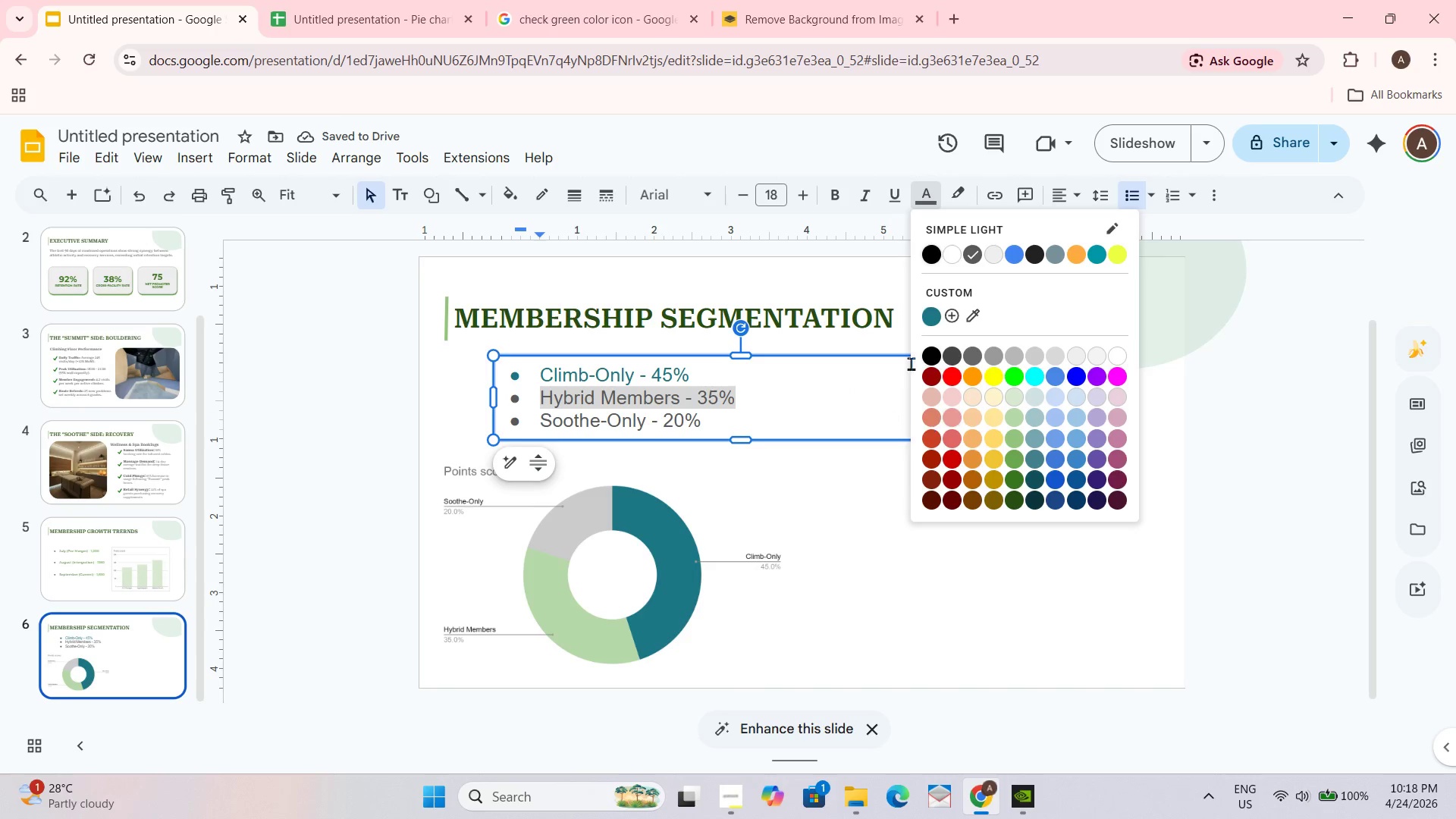 
left_click([974, 312])
 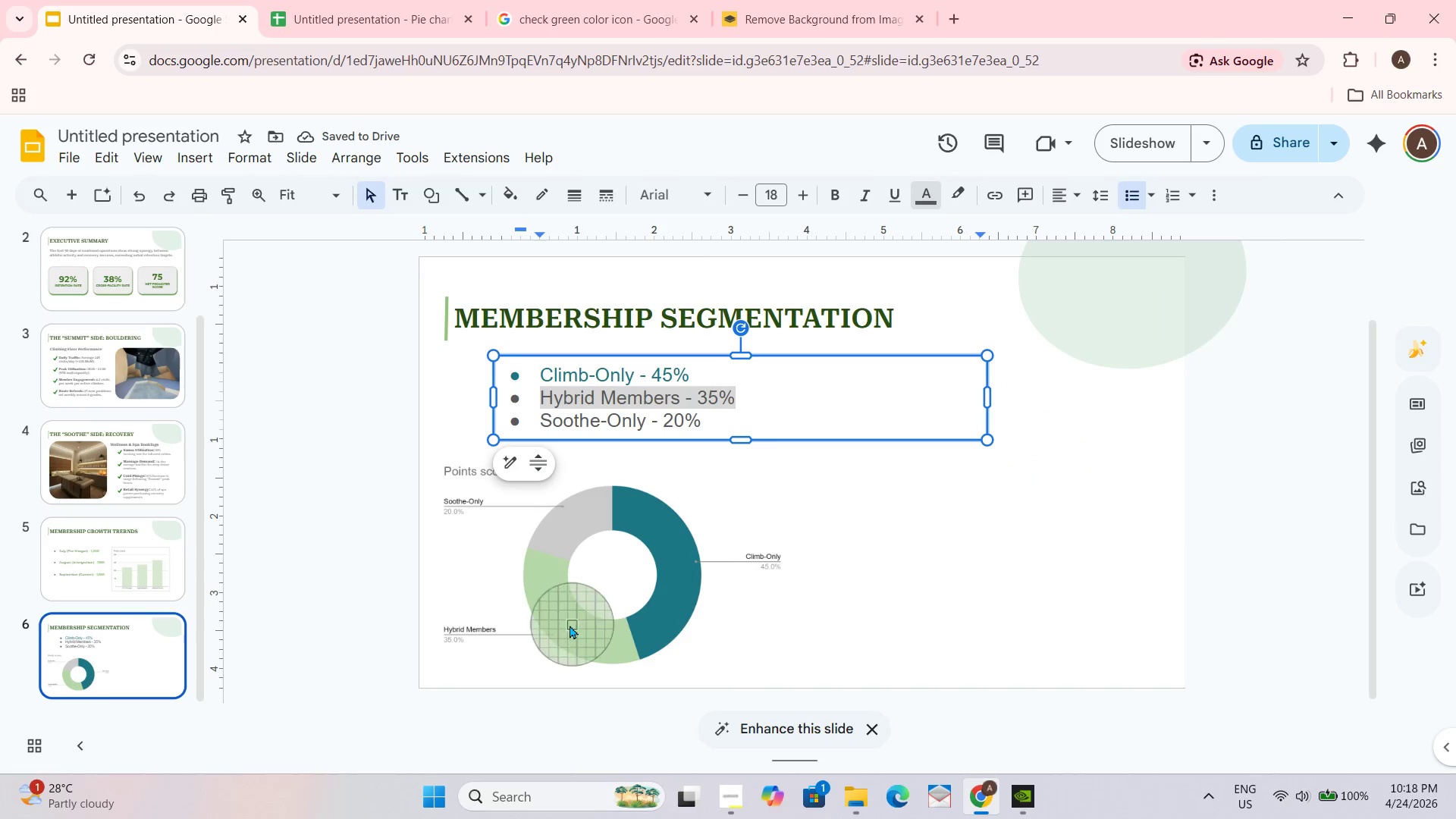 
left_click([569, 625])
 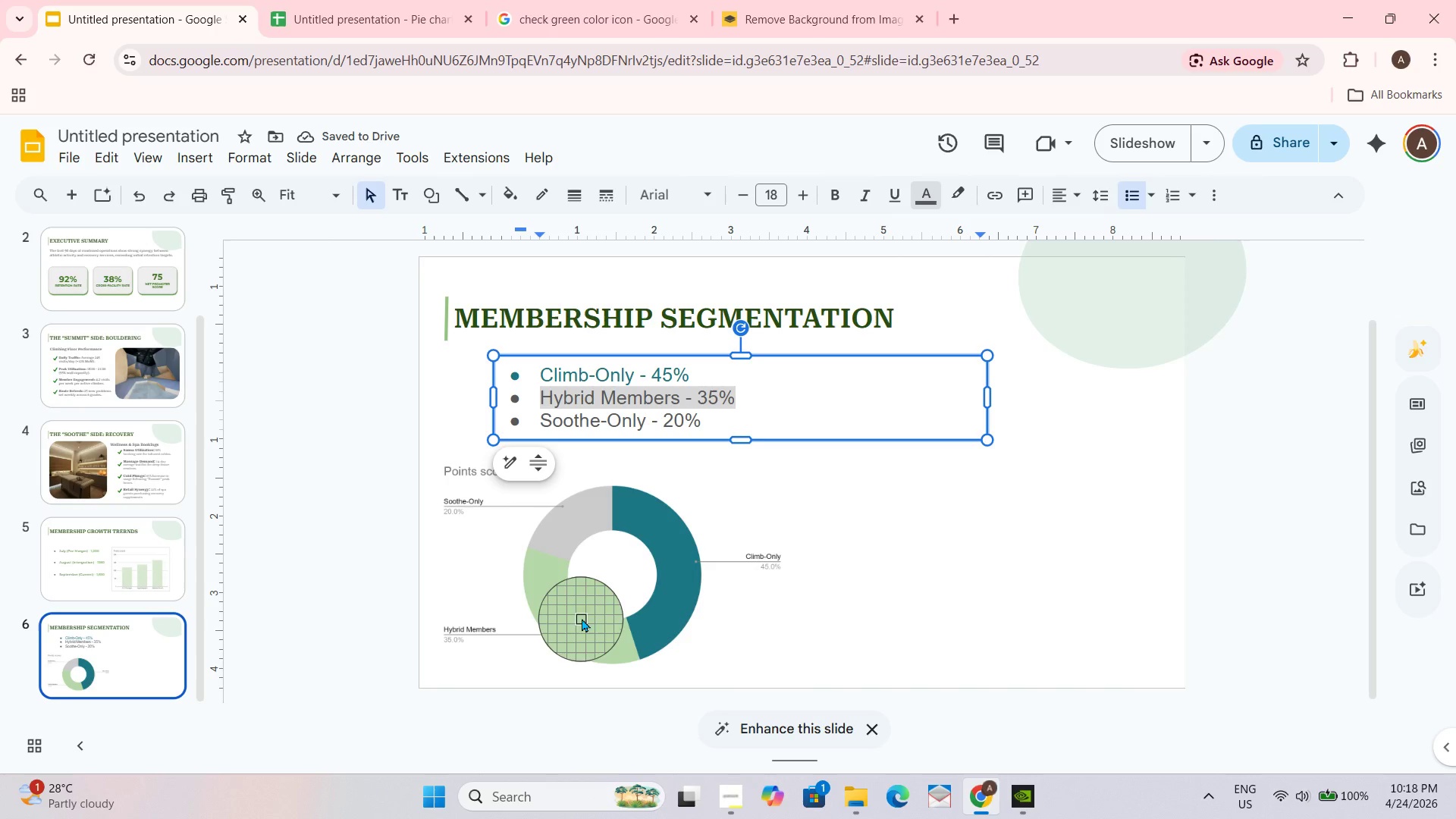 
left_click([579, 618])
 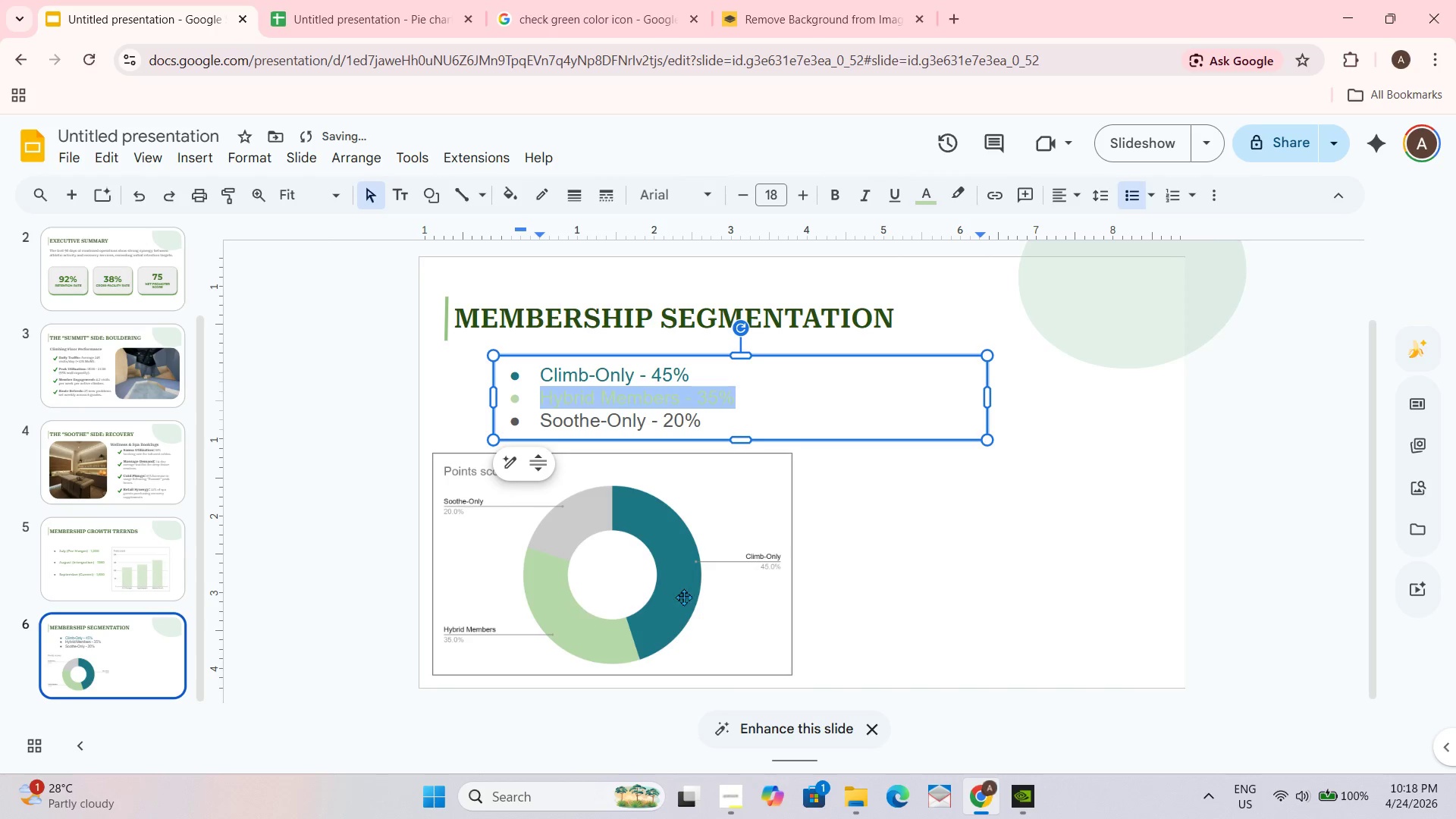 
left_click([839, 525])
 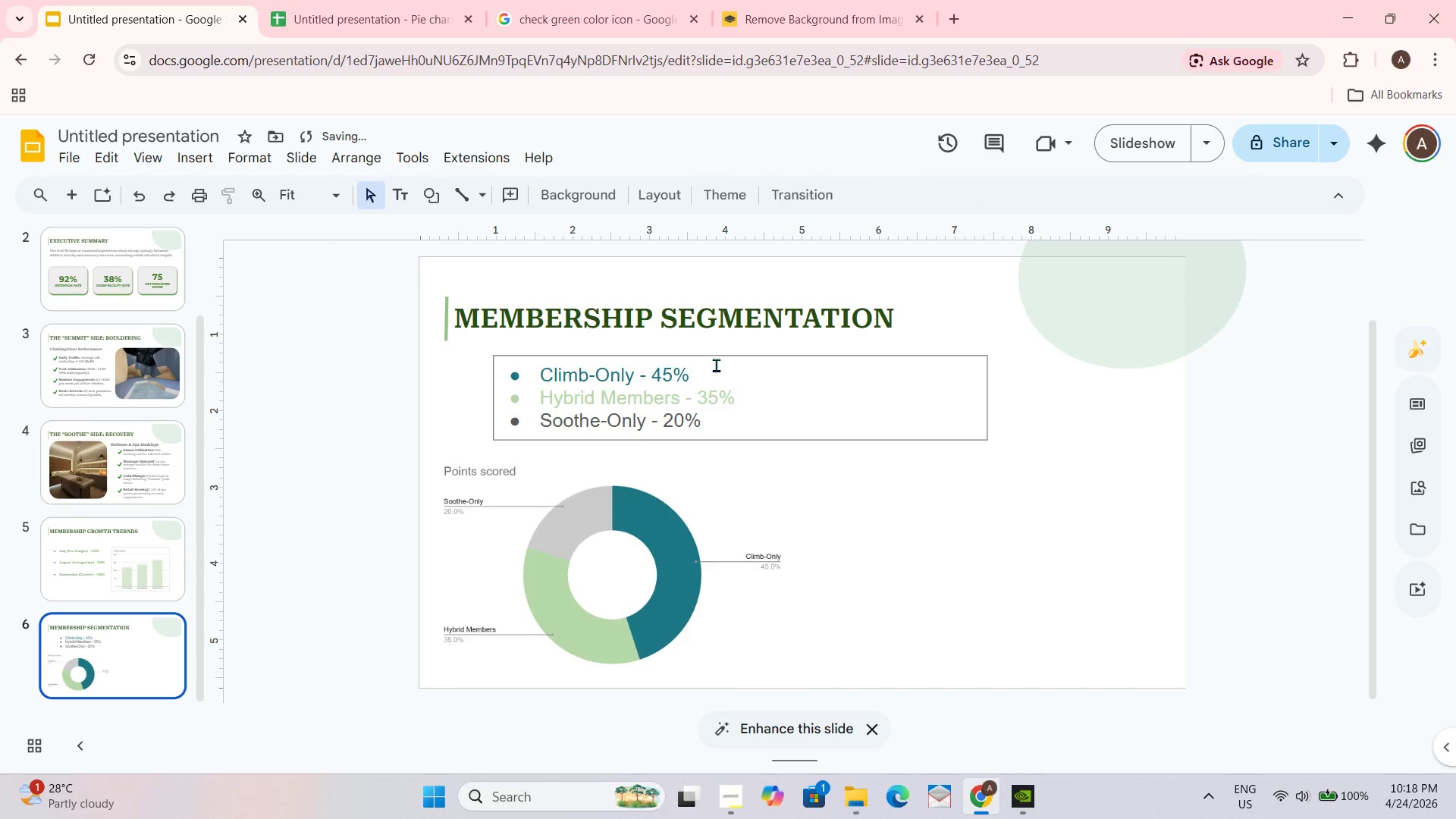 
left_click_drag(start_coordinate=[686, 375], to_coordinate=[682, 373])
 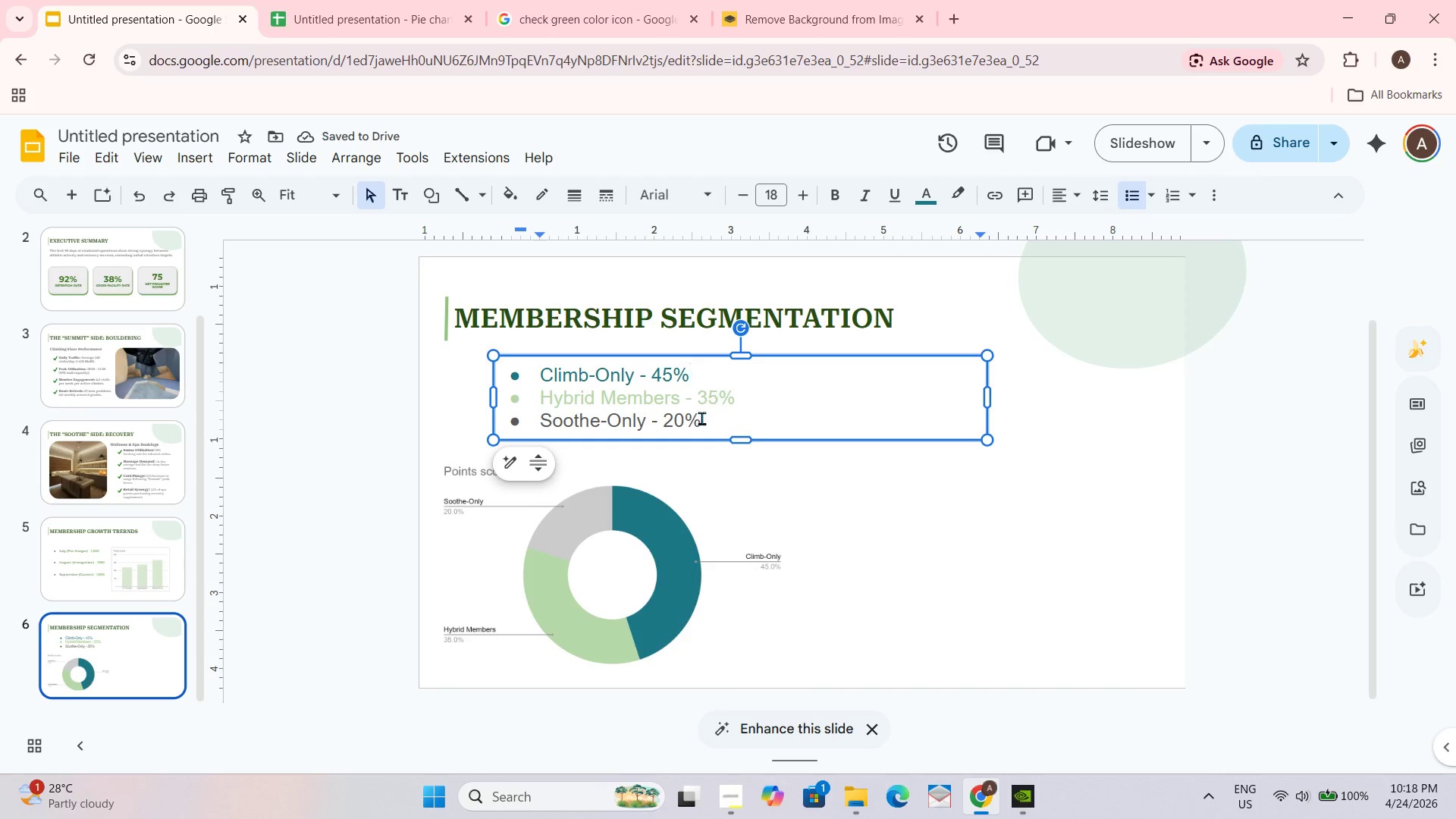 
left_click_drag(start_coordinate=[701, 418], to_coordinate=[513, 426])
 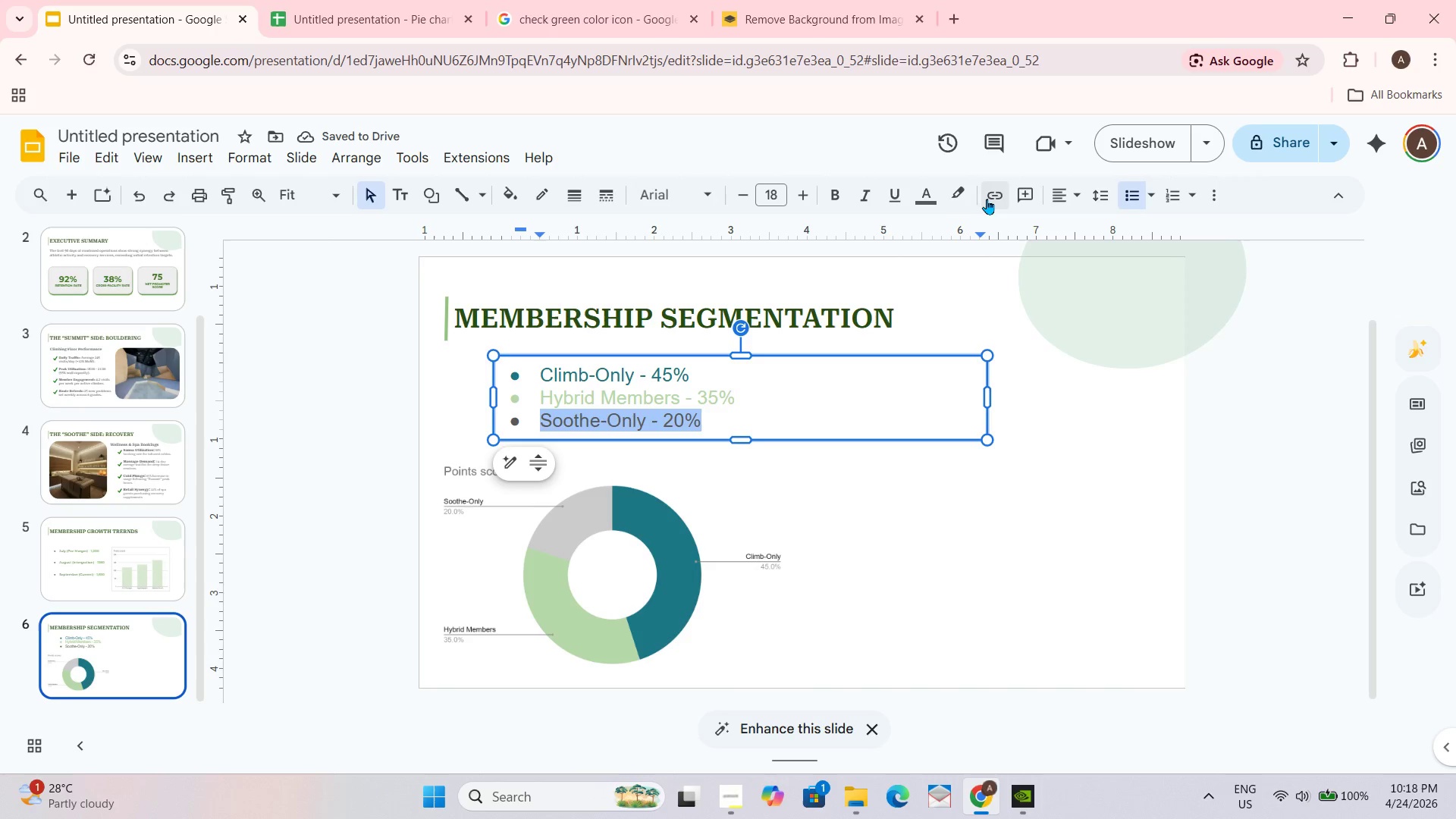 
mouse_move([918, 224])
 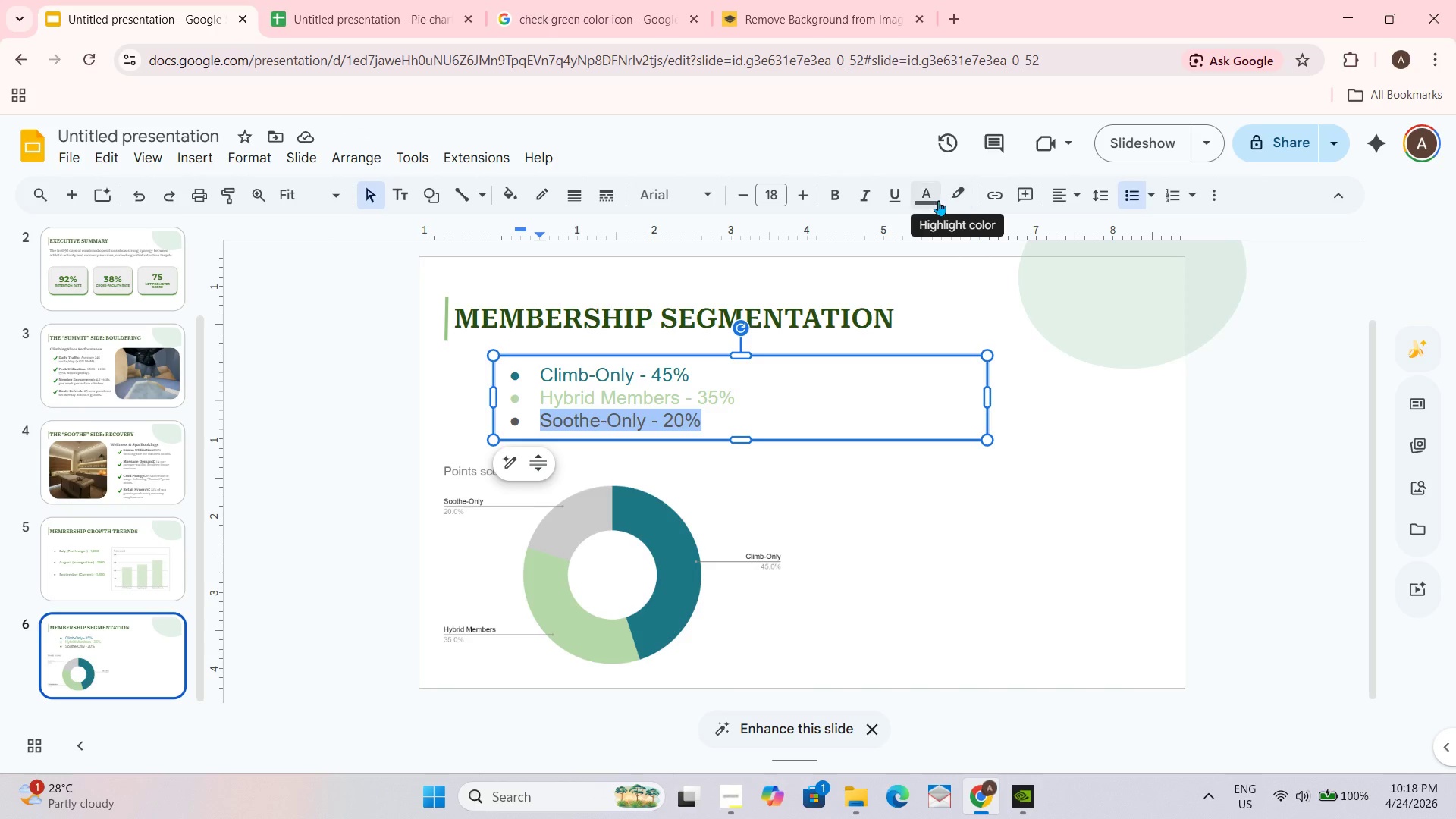 
left_click([937, 200])
 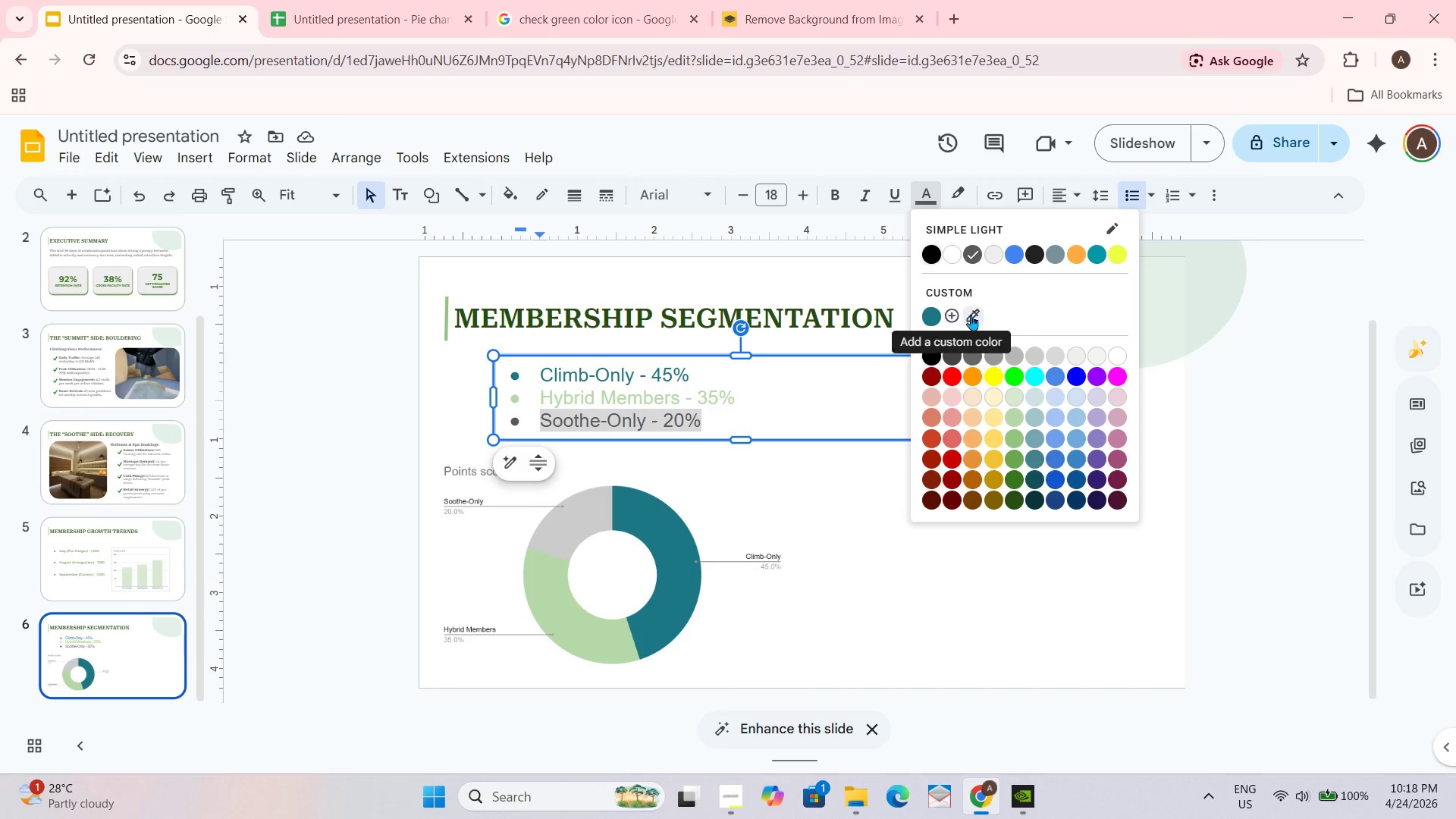 
left_click([974, 313])
 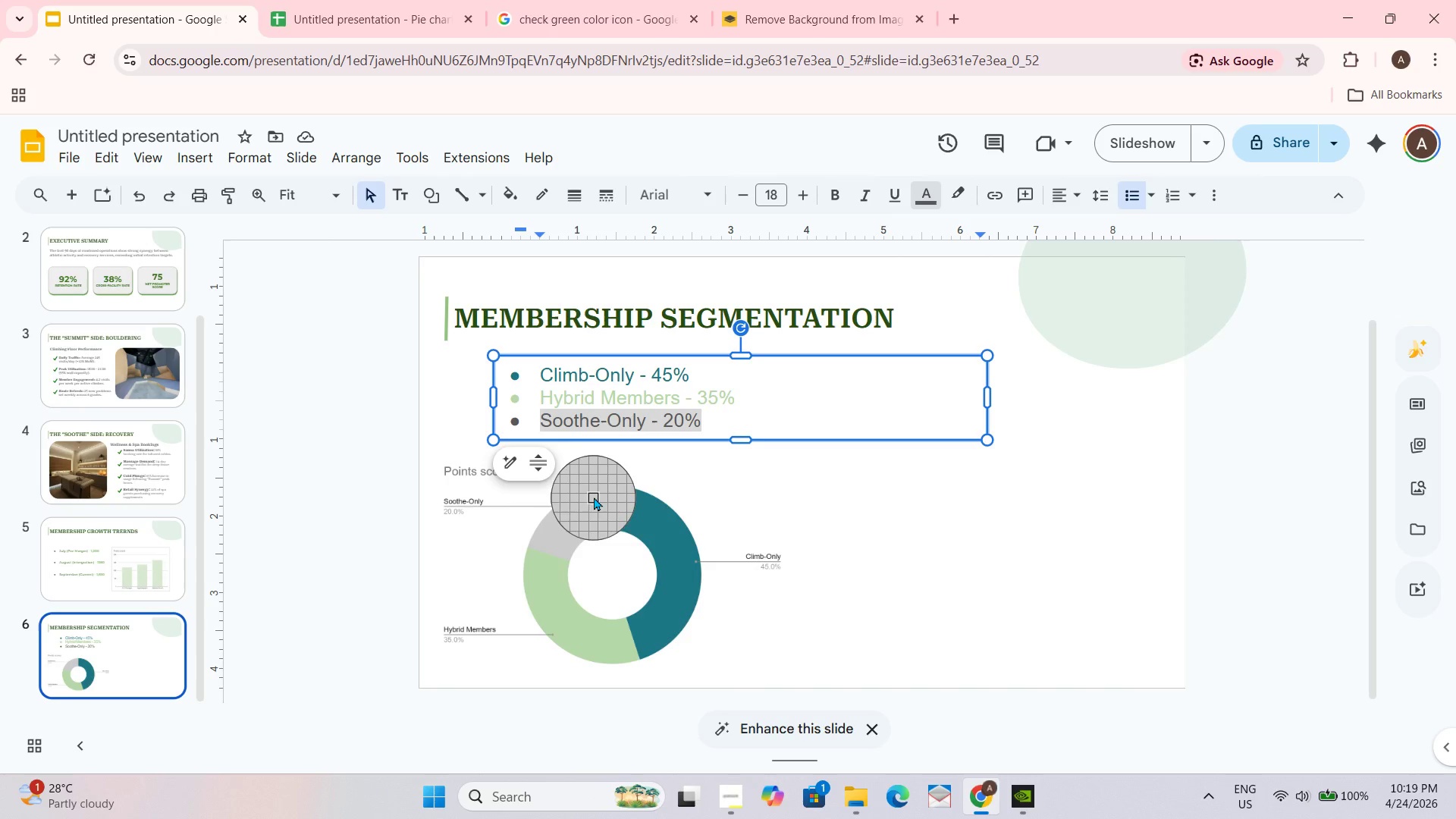 
left_click([591, 510])
 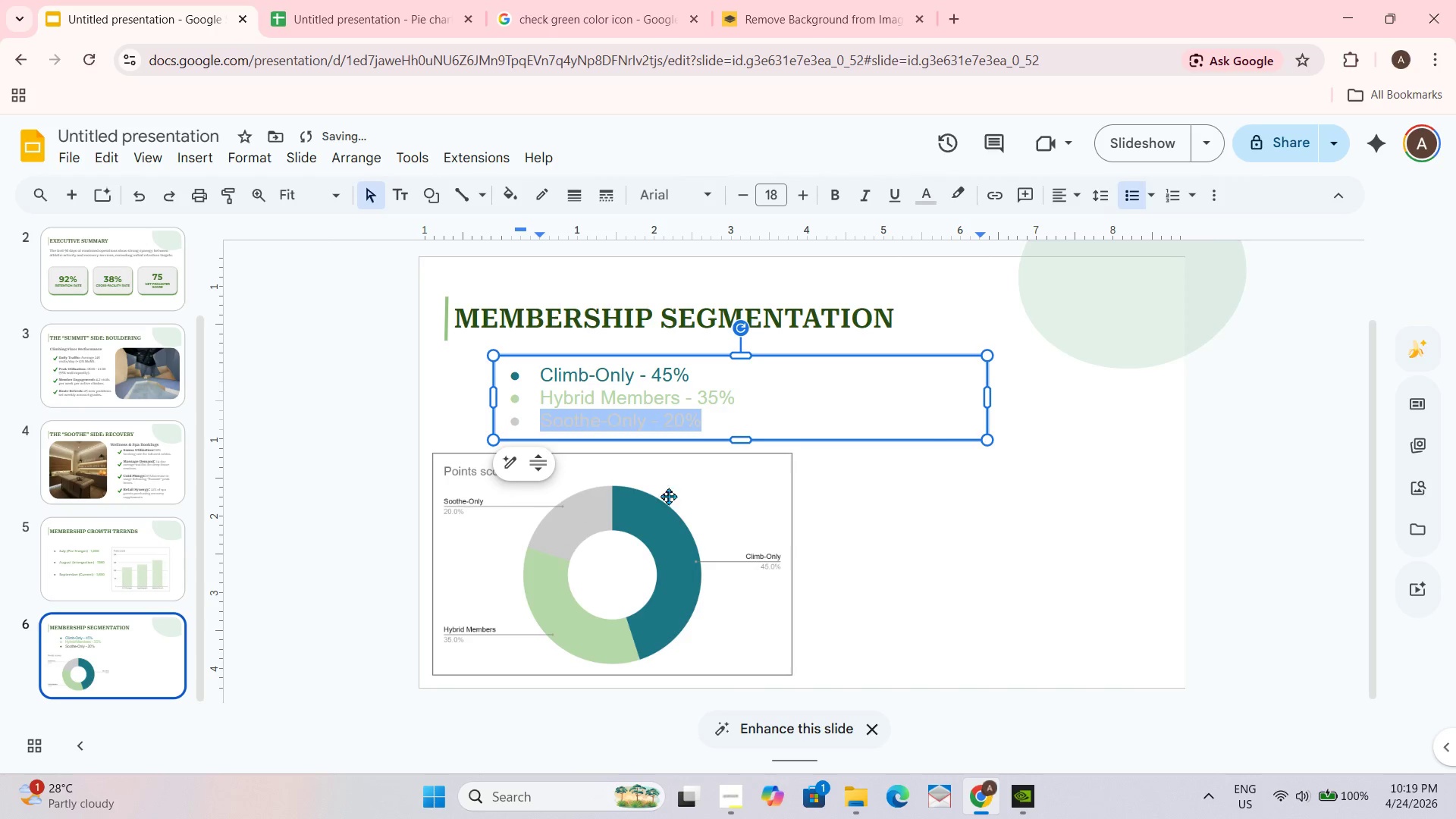 
left_click([927, 439])
 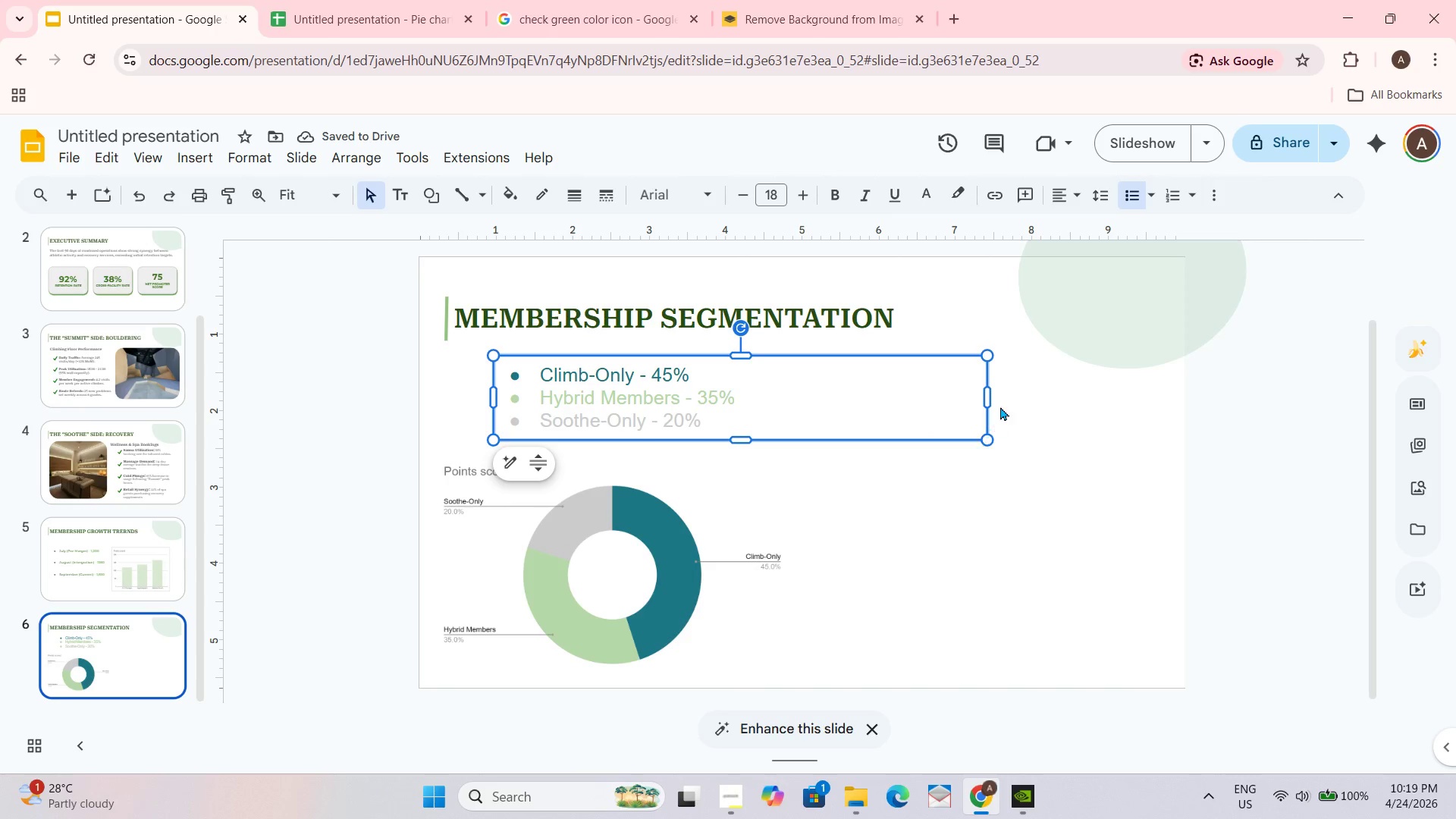 
left_click_drag(start_coordinate=[989, 399], to_coordinate=[779, 405])
 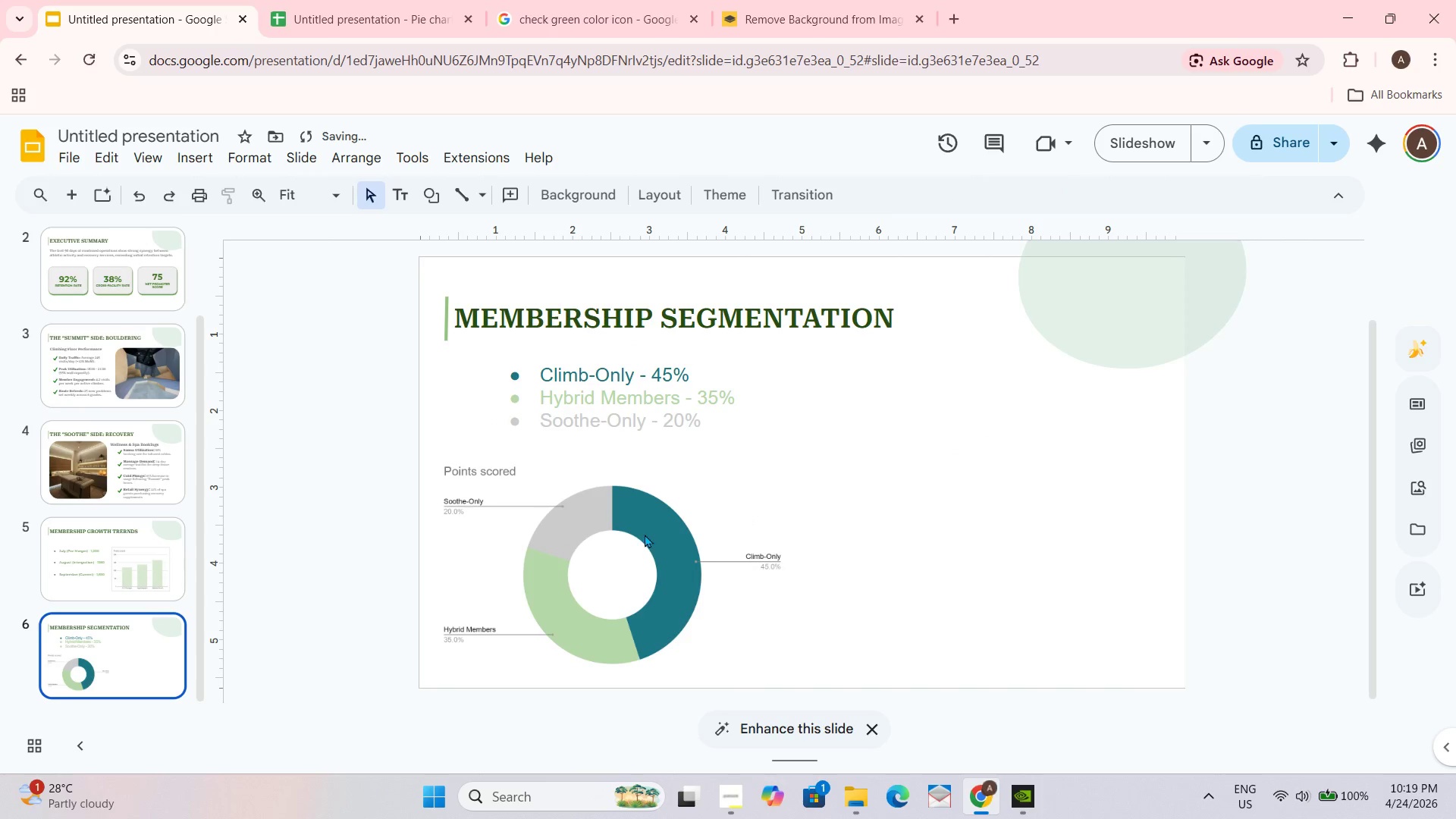 
left_click([645, 524])
 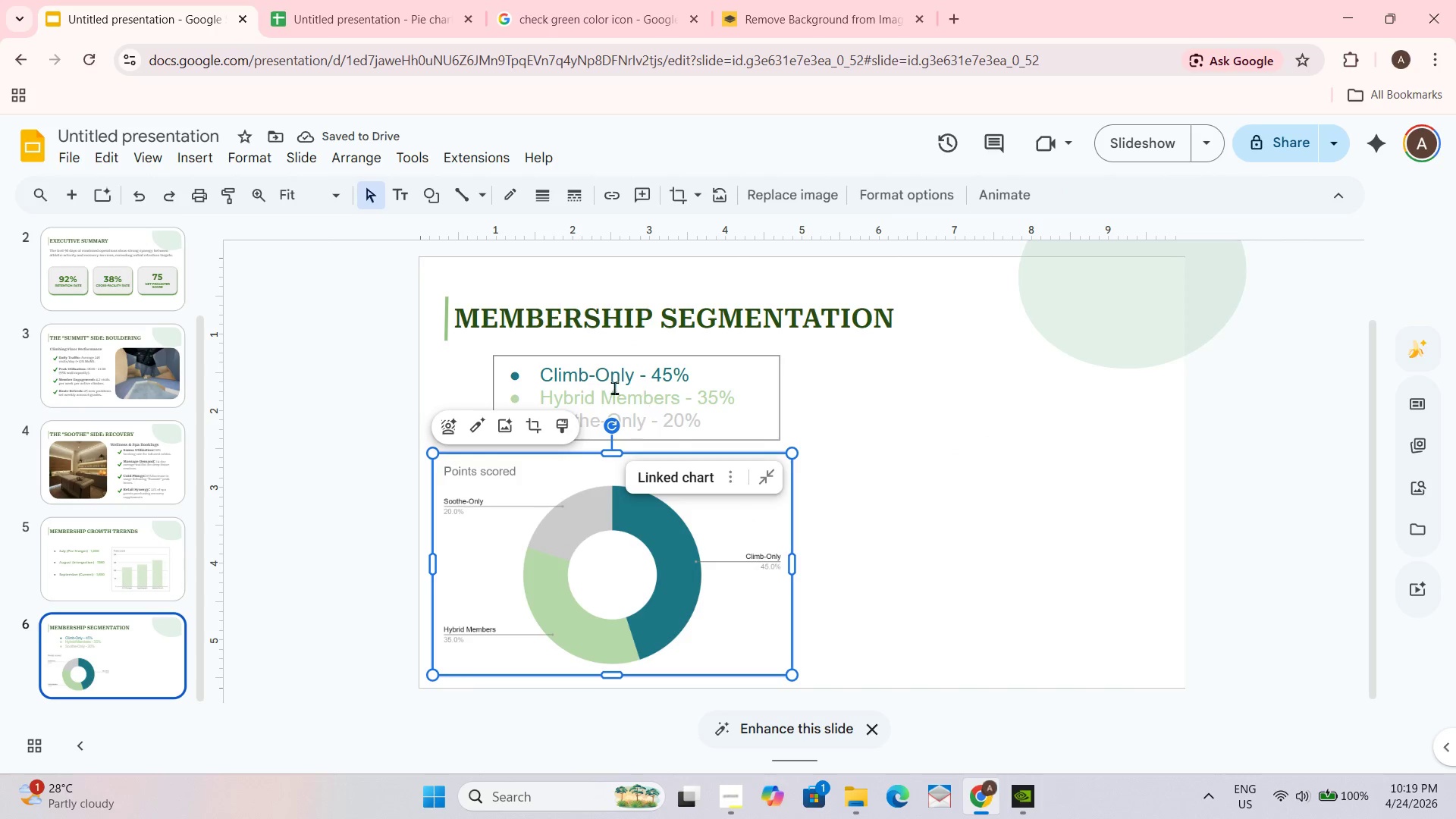 
left_click_drag(start_coordinate=[654, 357], to_coordinate=[1013, 464])
 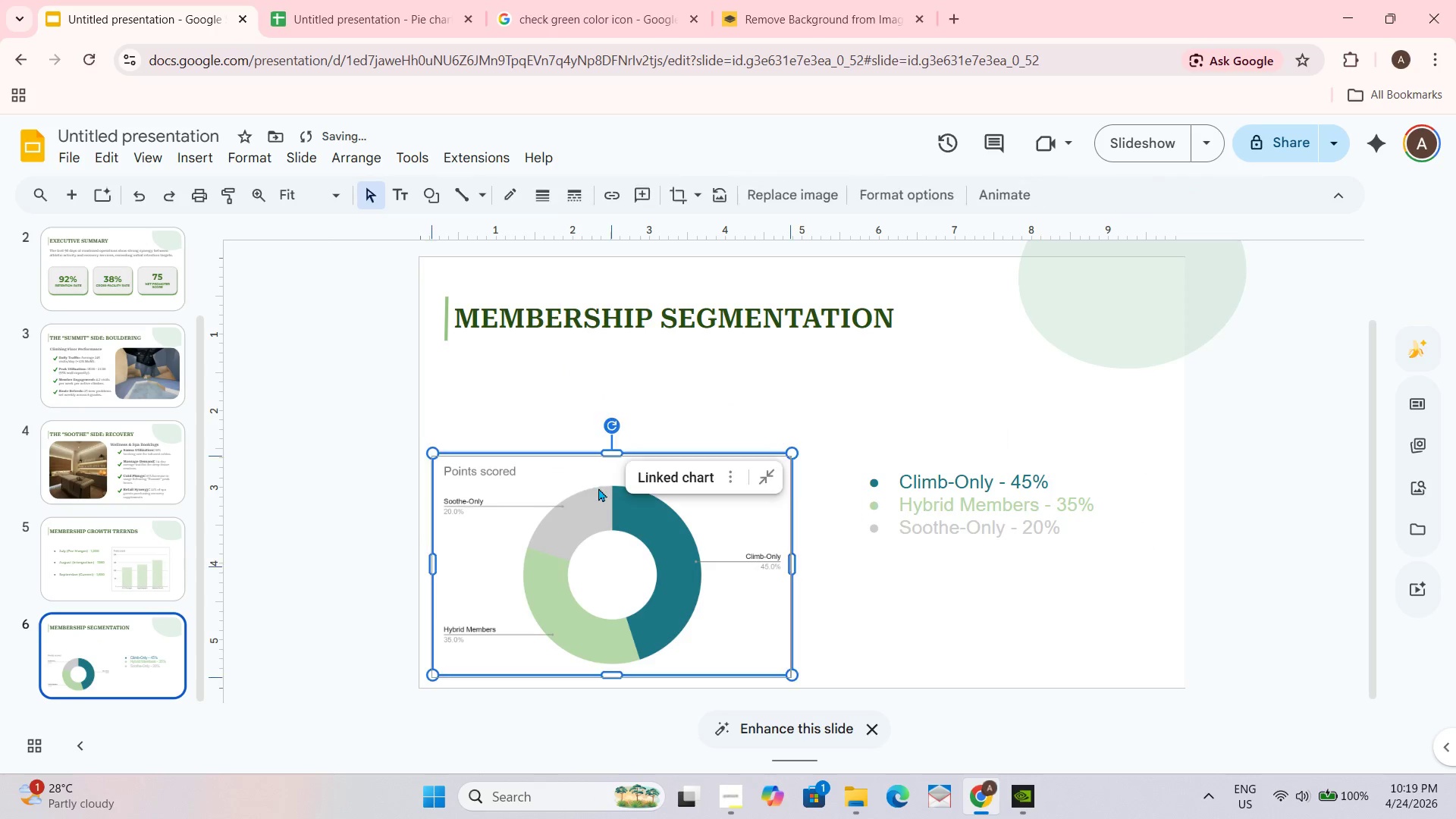 
left_click_drag(start_coordinate=[594, 522], to_coordinate=[647, 450])
 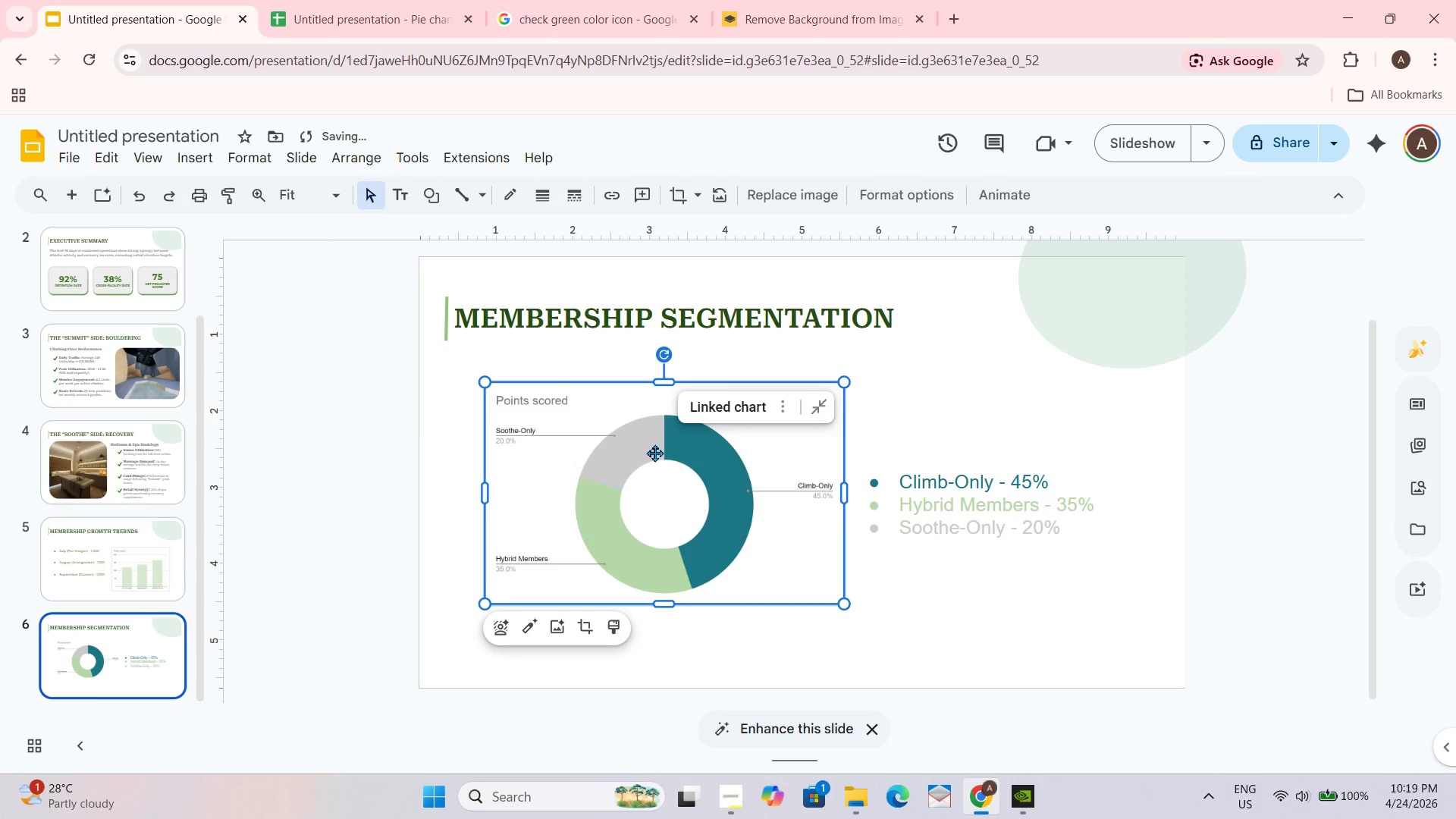 
left_click_drag(start_coordinate=[654, 453], to_coordinate=[641, 466])
 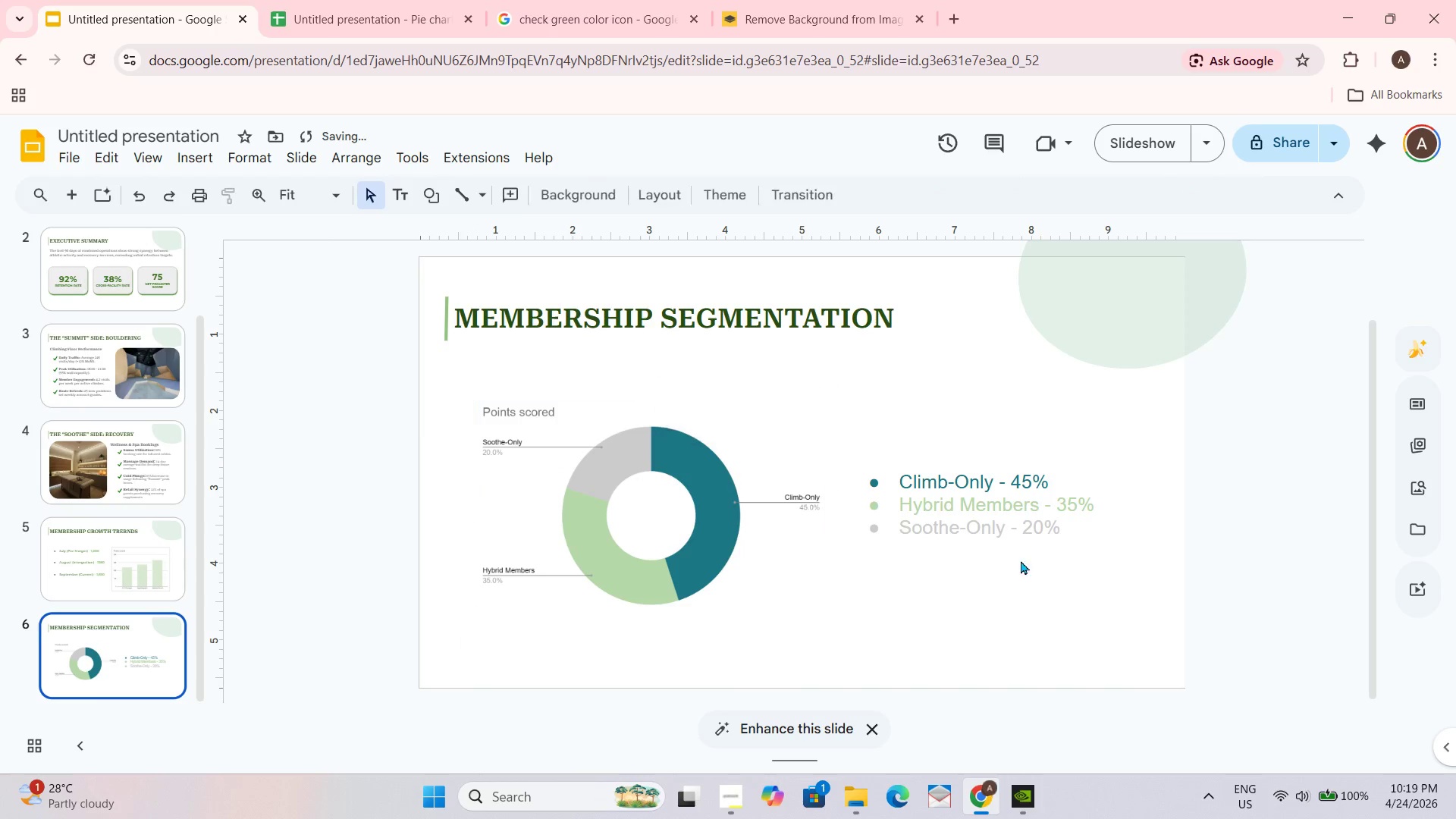 
double_click([993, 498])
 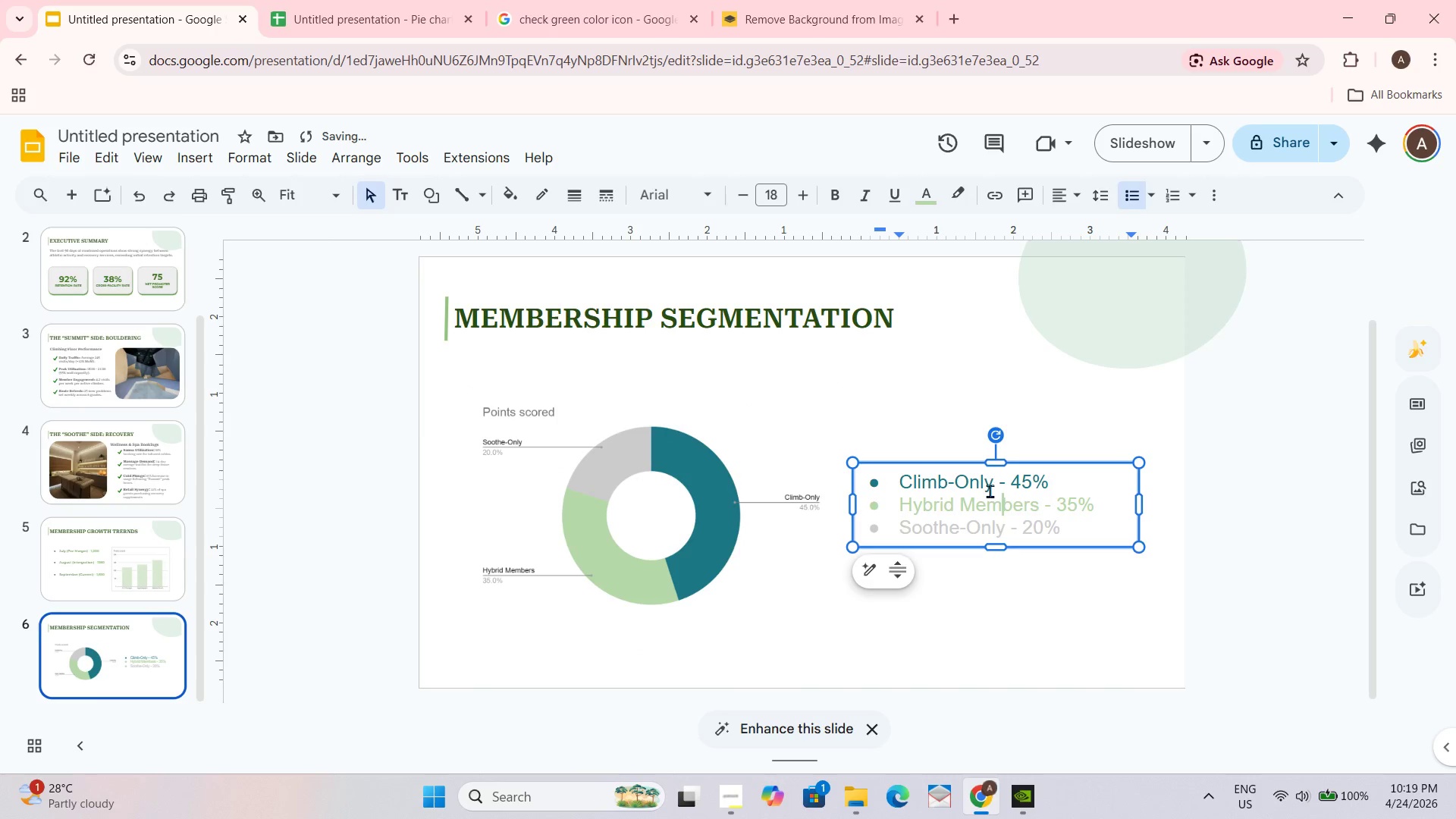 
hold_key(key=ControlLeft, duration=0.48)
 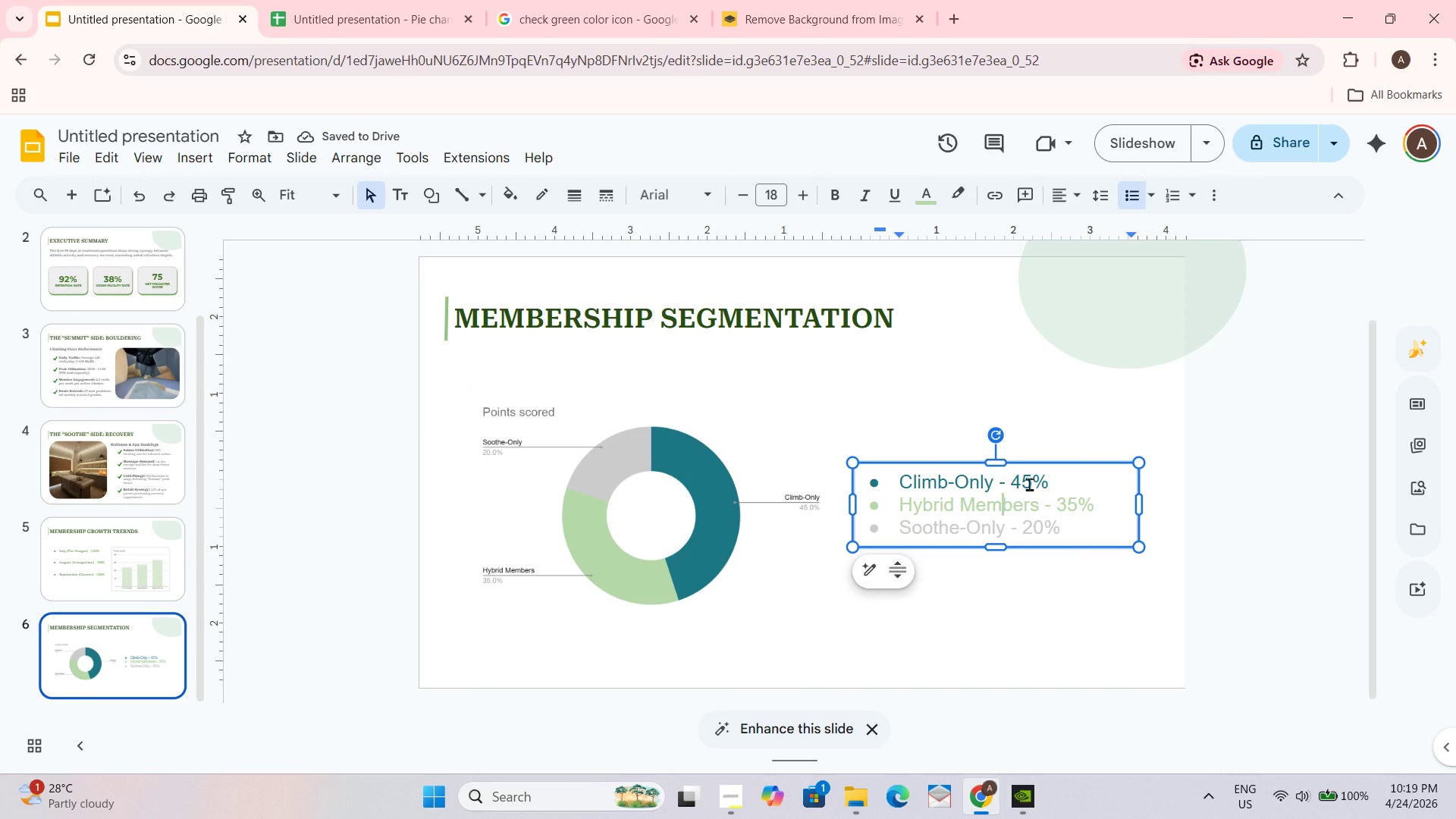 
left_click([1067, 482])
 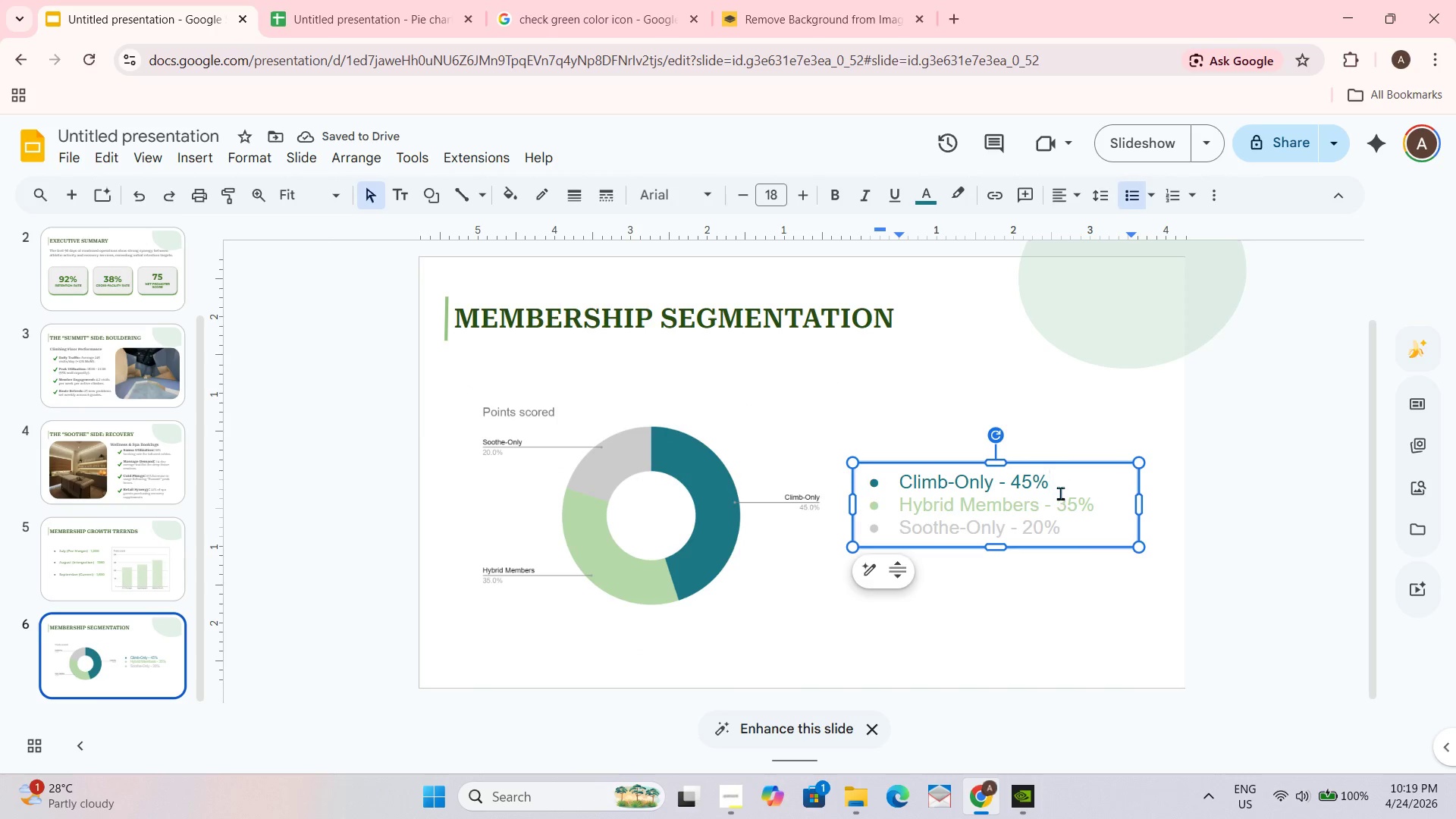 
key(Shift+Enter)
 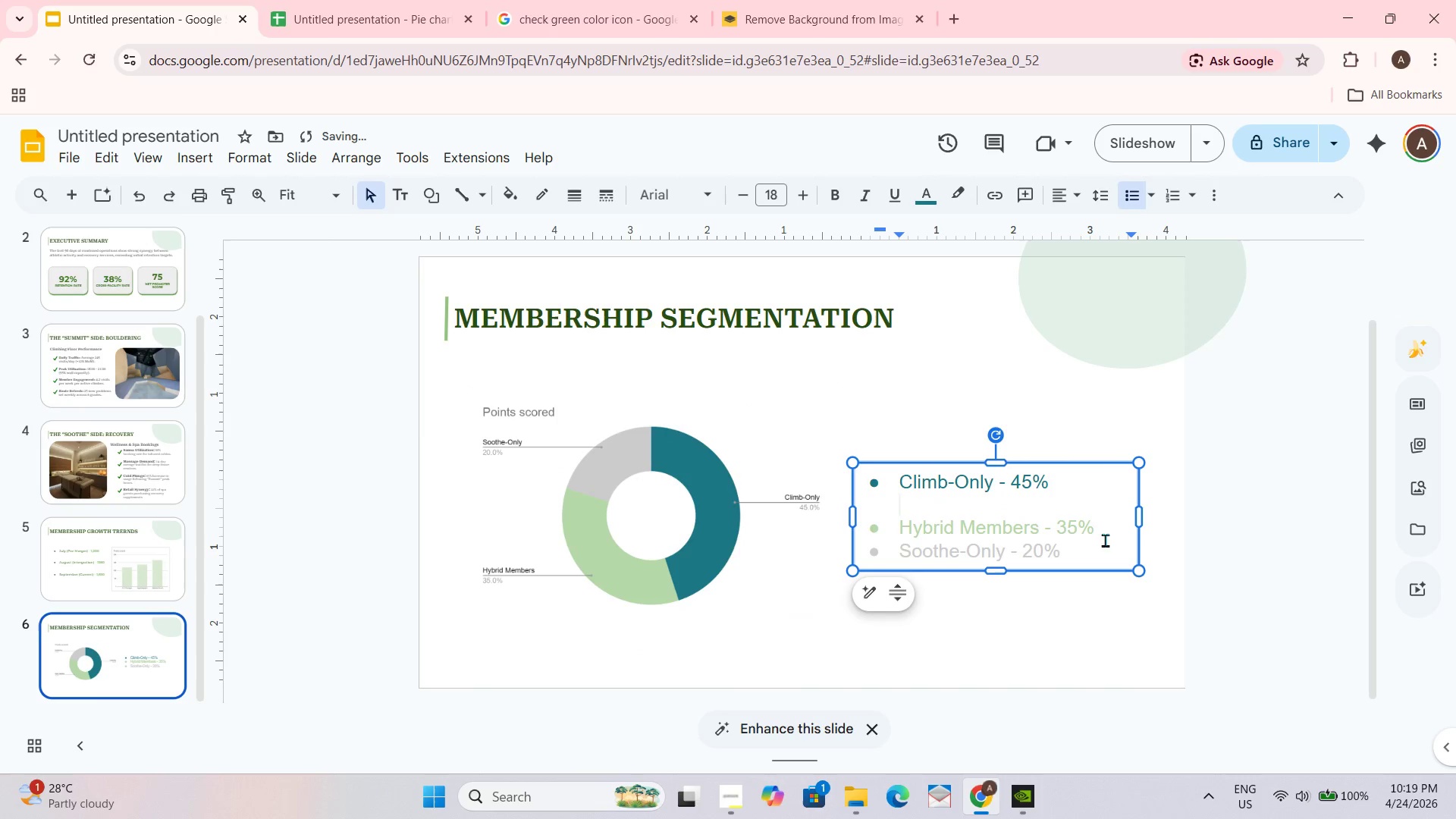 
left_click([1115, 532])
 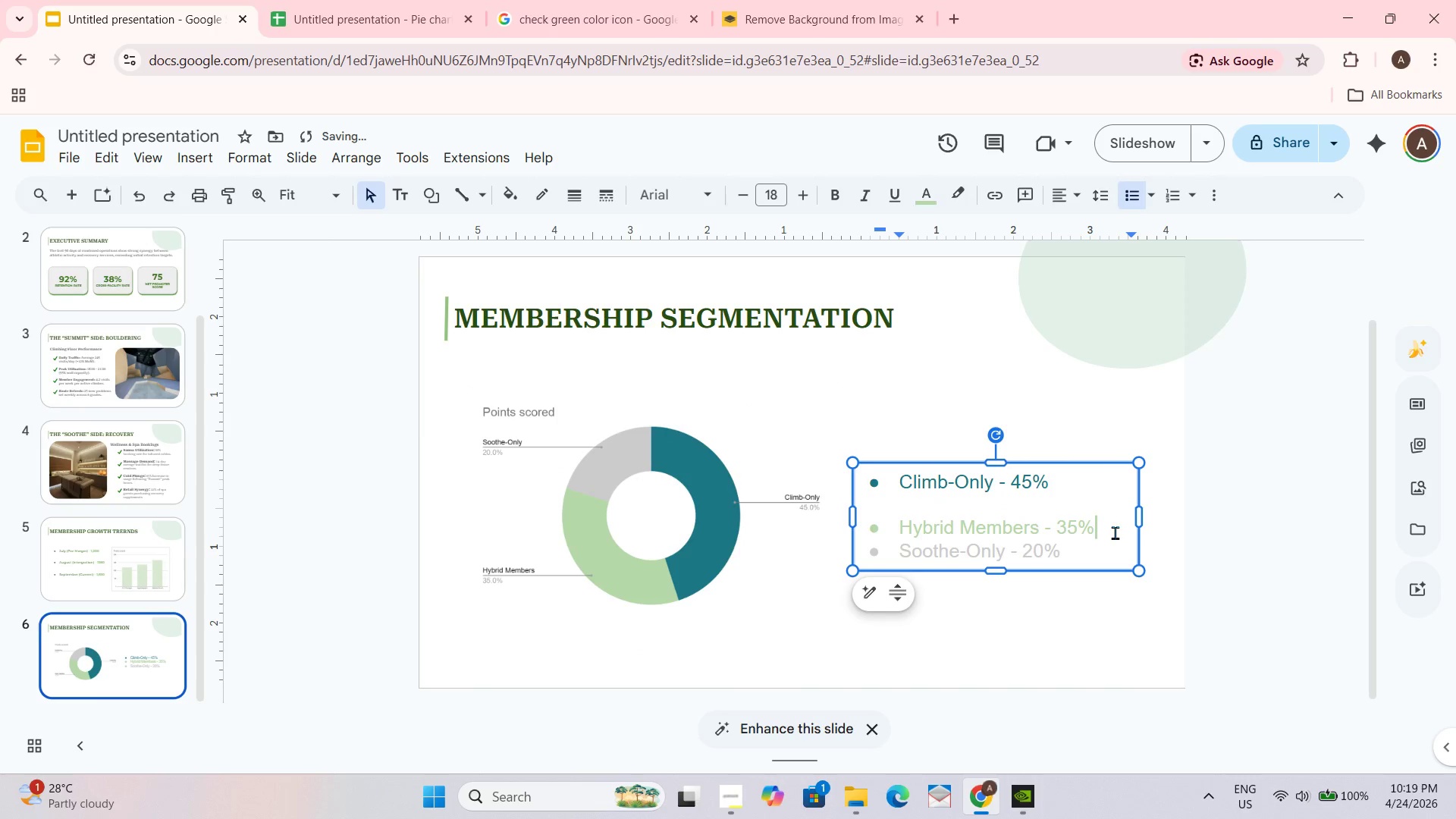 
key(Shift+ShiftRight)
 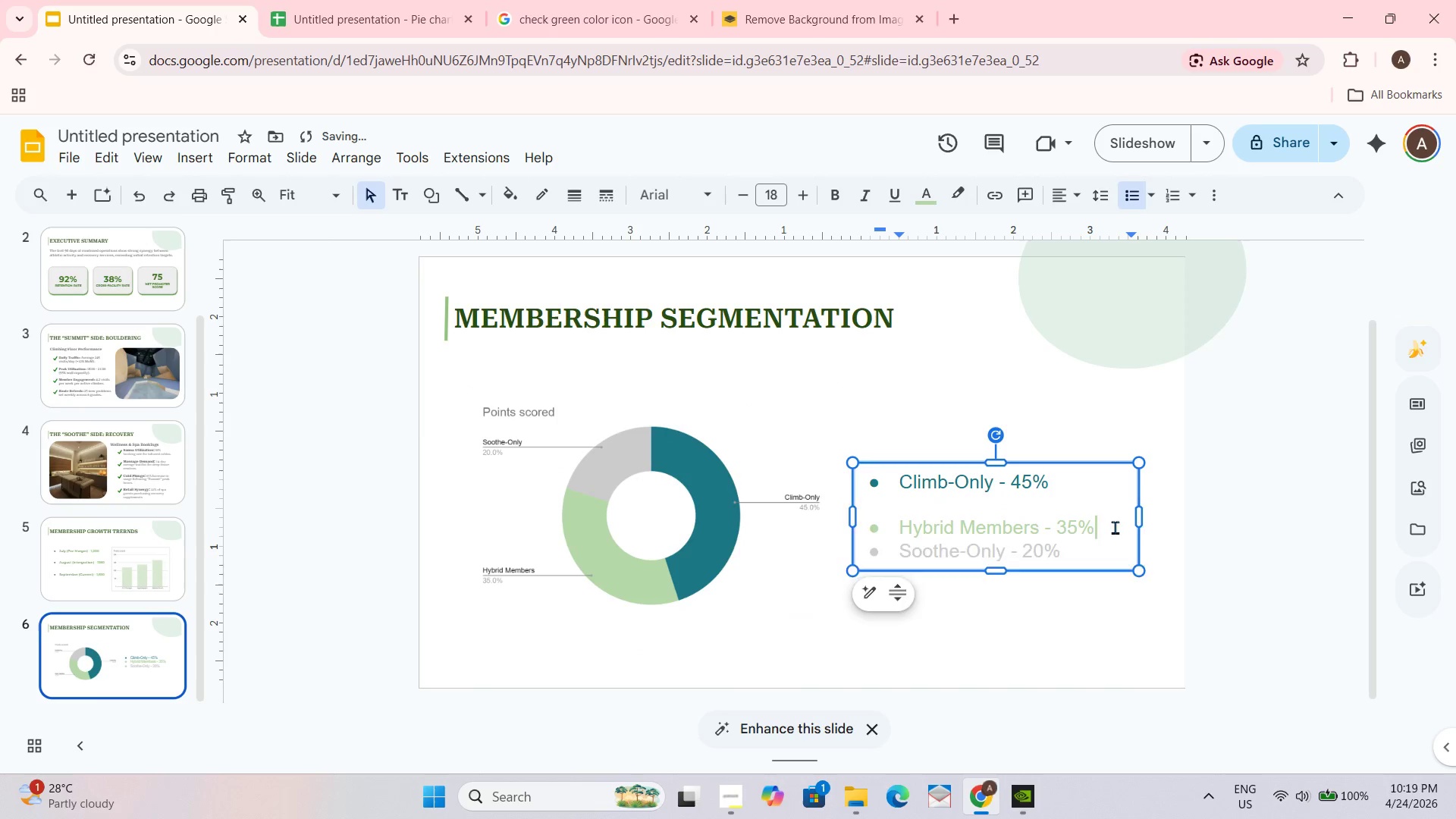 
key(Shift+Enter)
 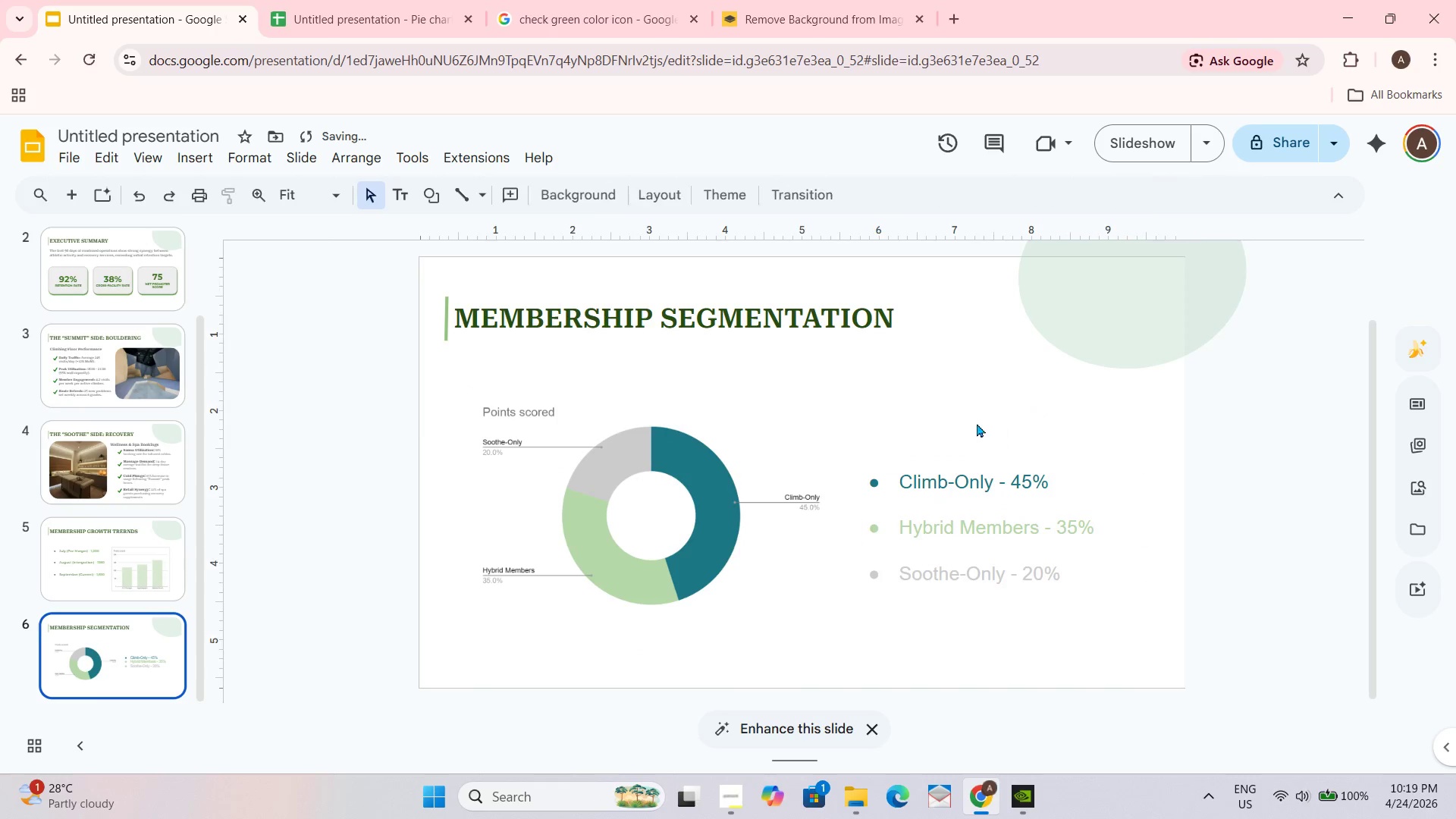 
double_click([946, 469])
 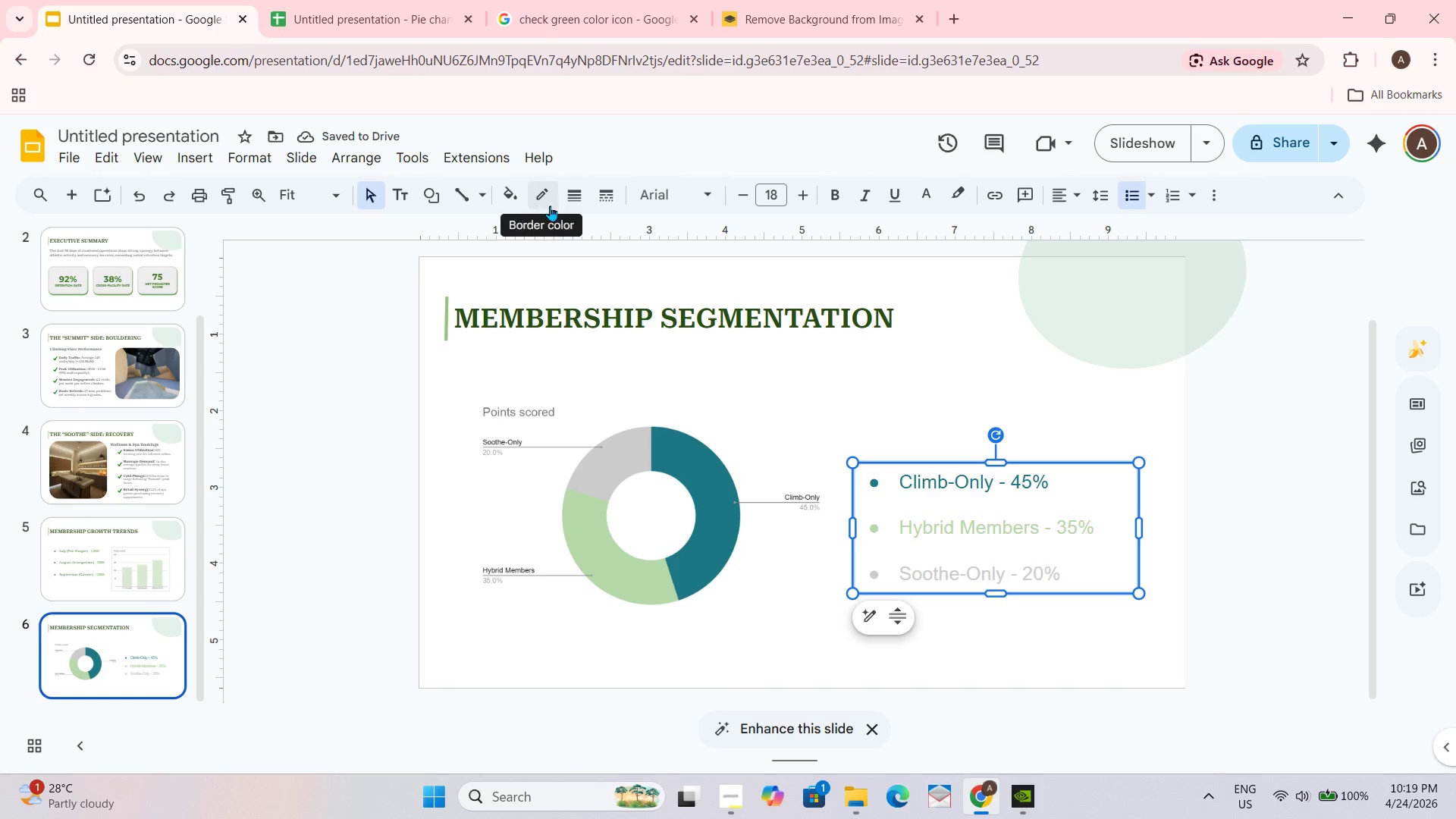 
left_click([515, 207])
 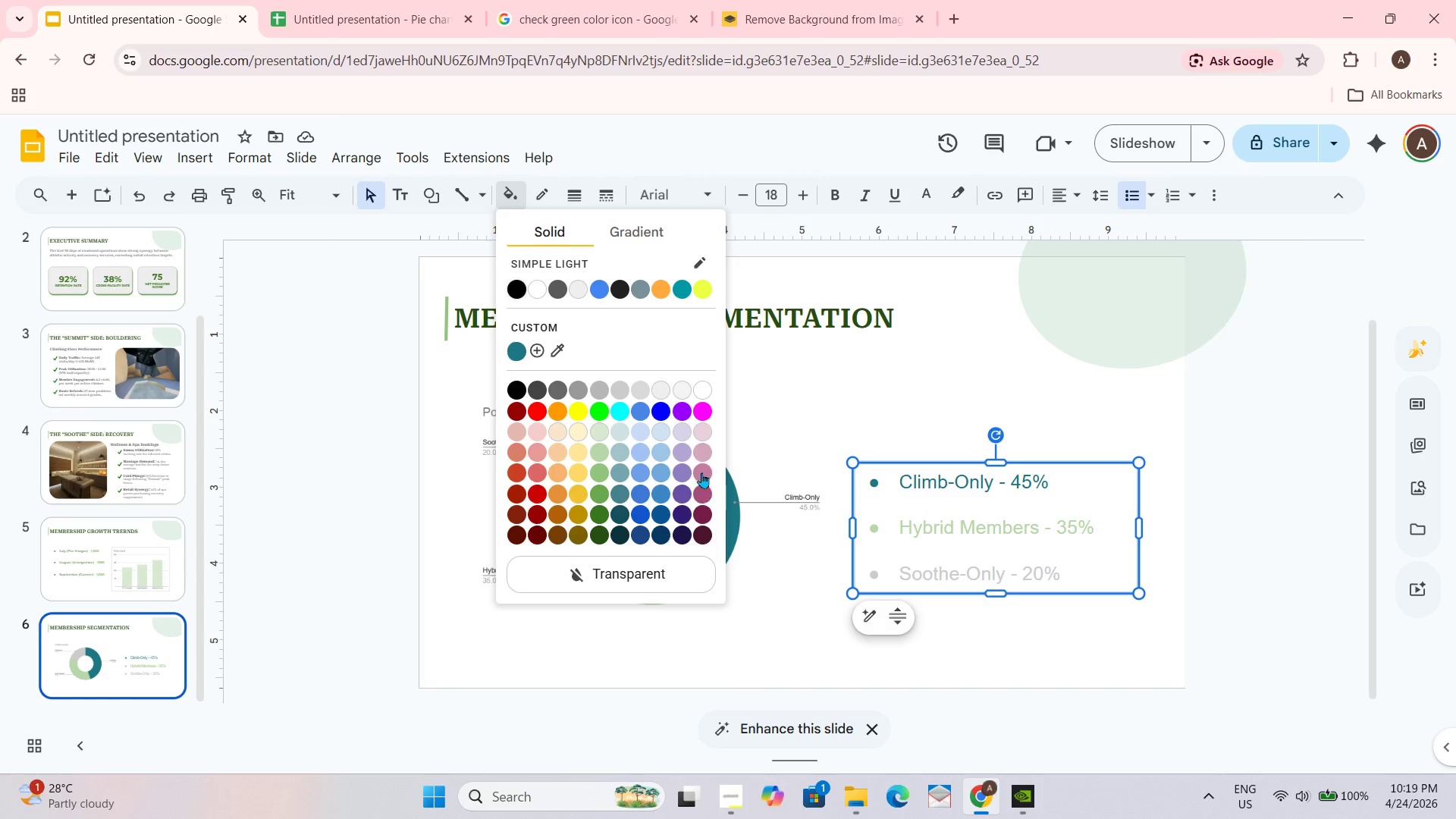 
mouse_move([671, 385])
 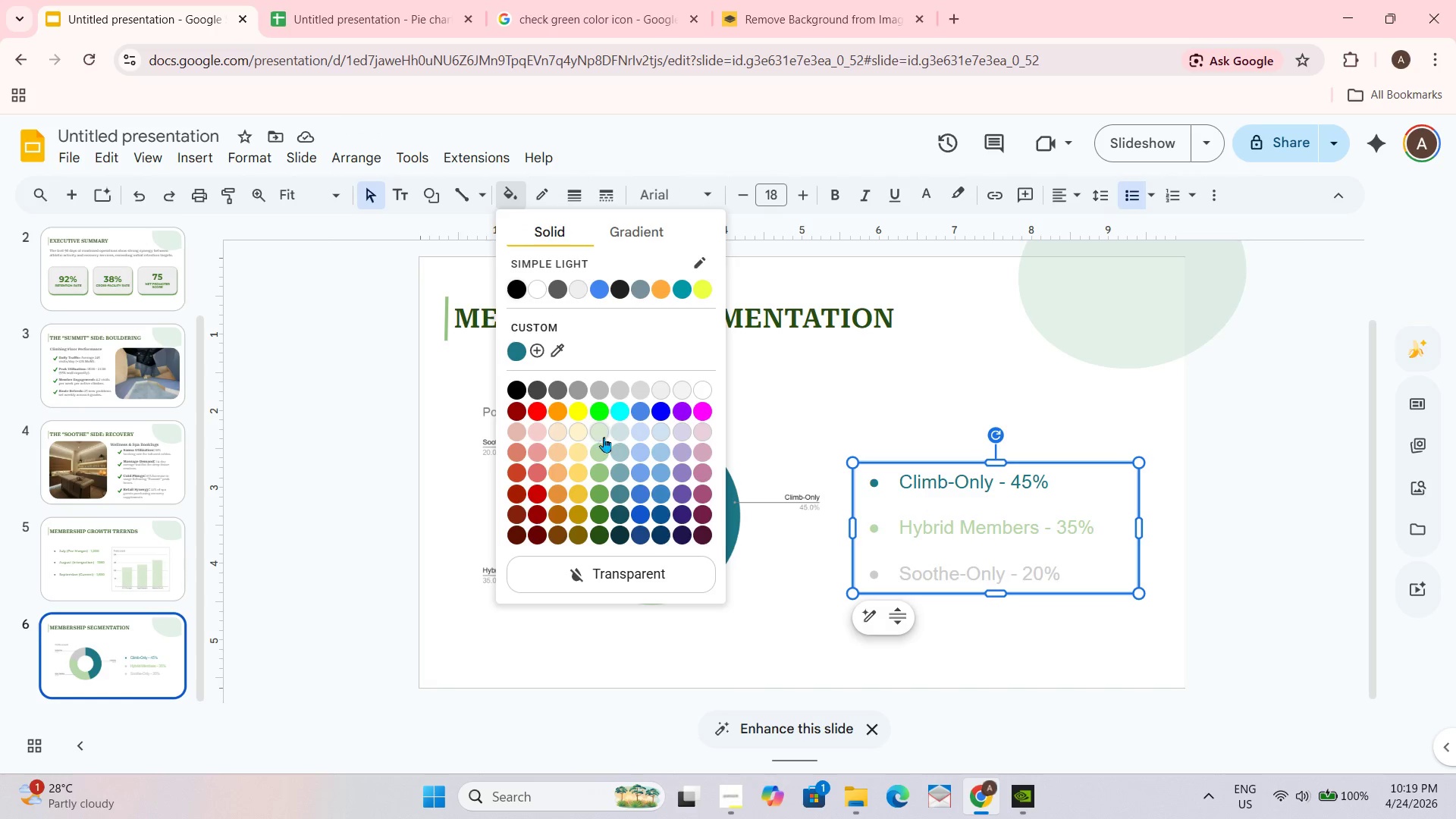 
left_click([598, 437])
 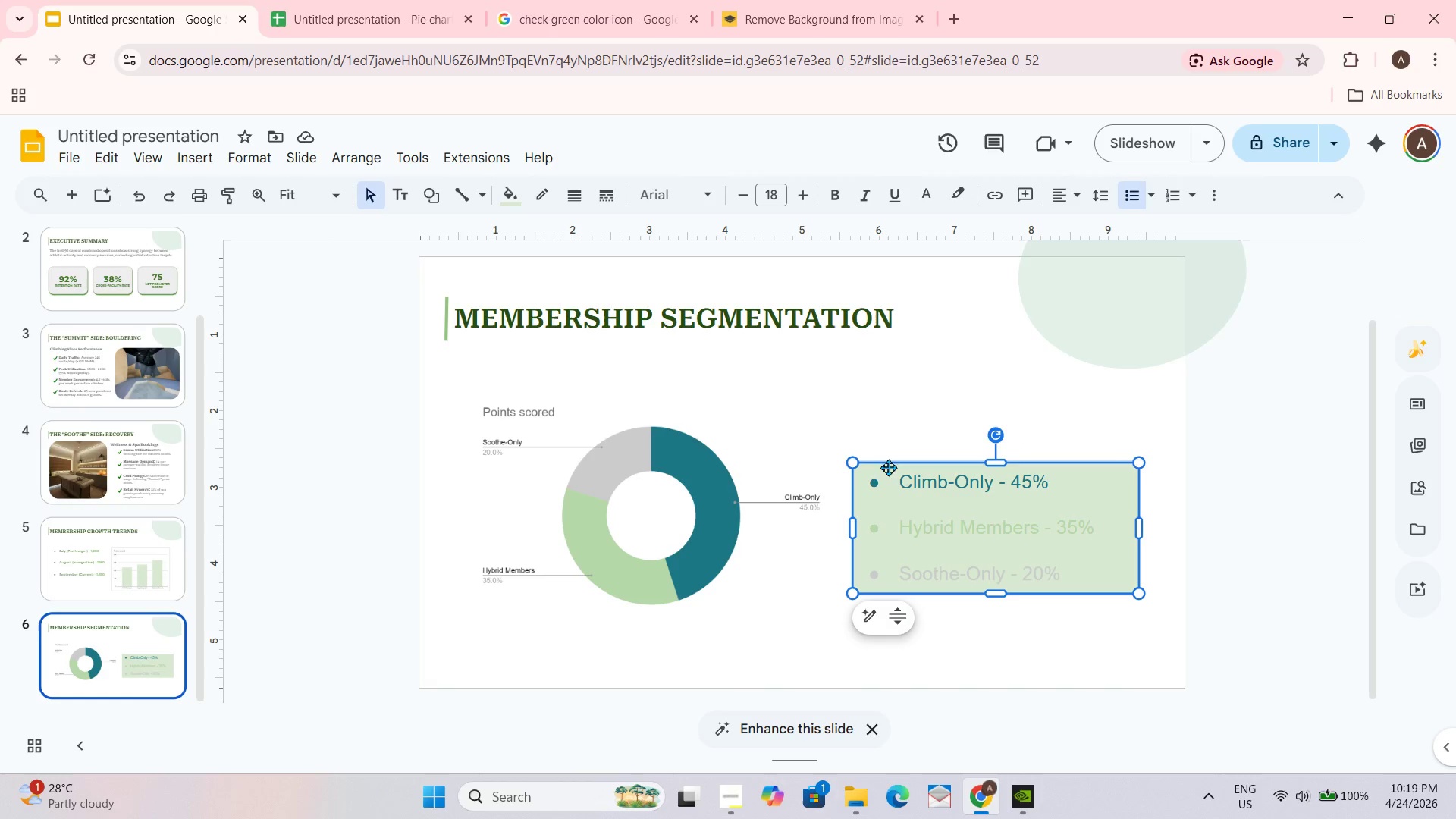 
wait(7.55)
 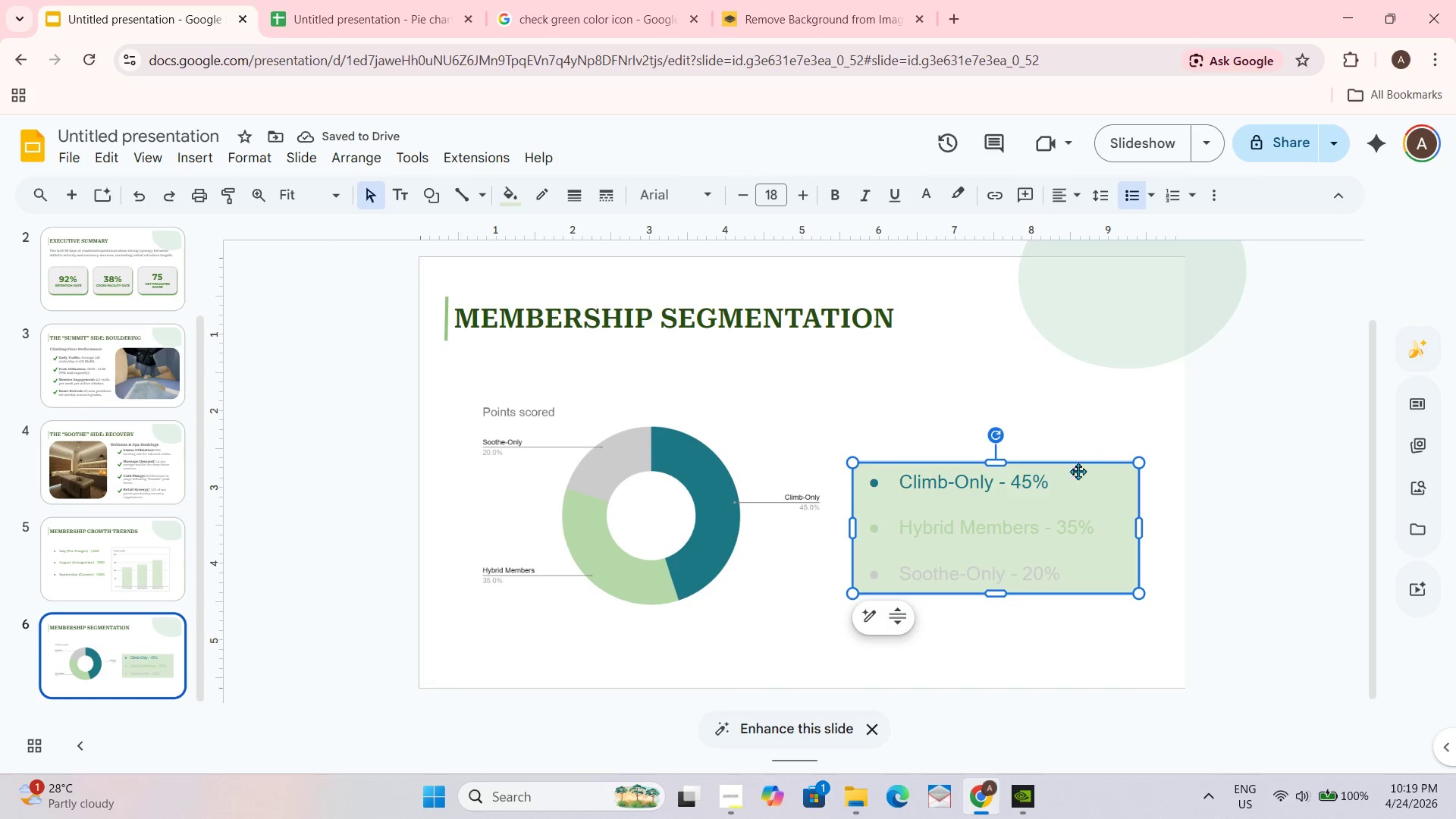 
left_click([516, 199])
 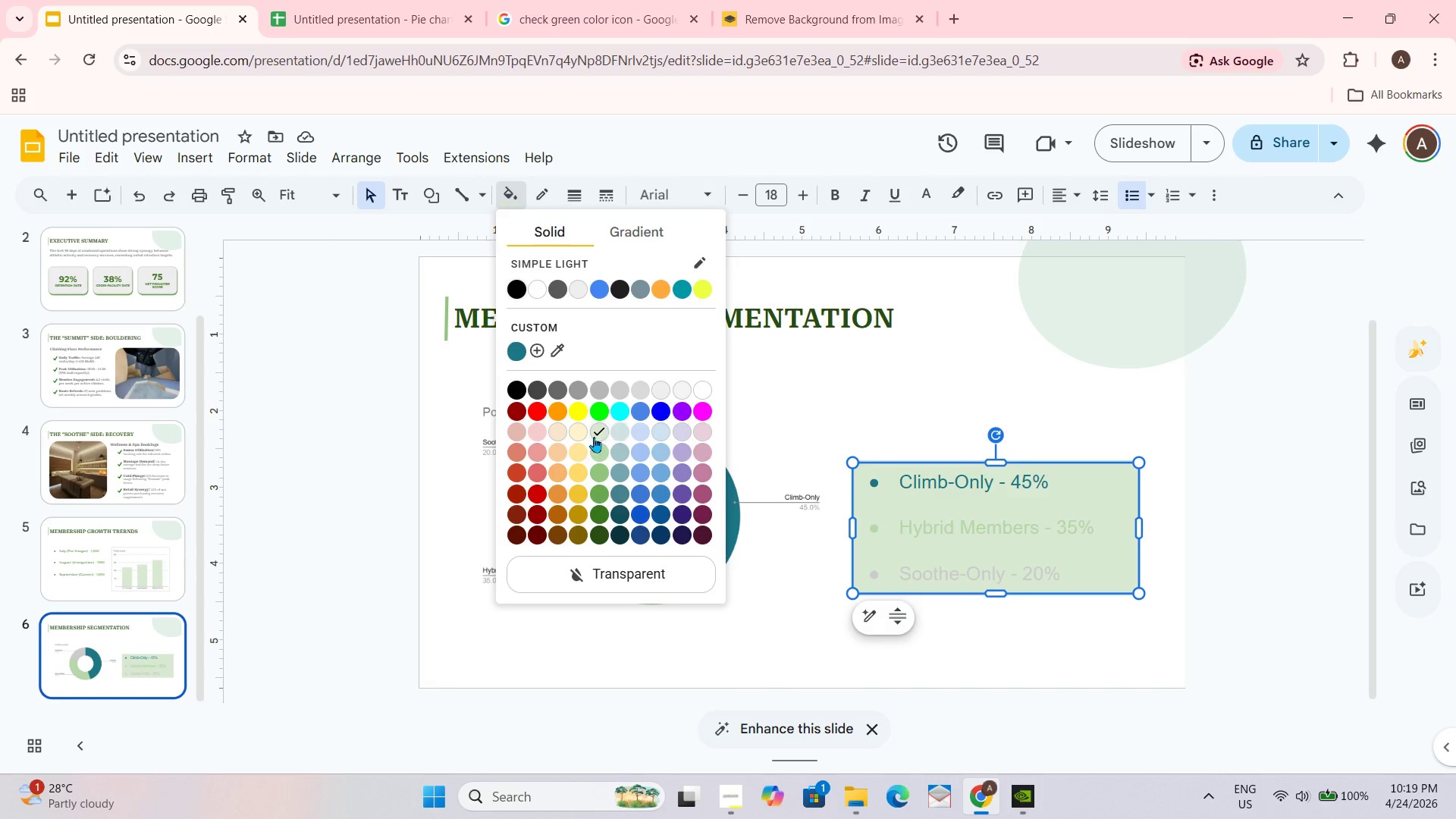 
left_click([579, 435])
 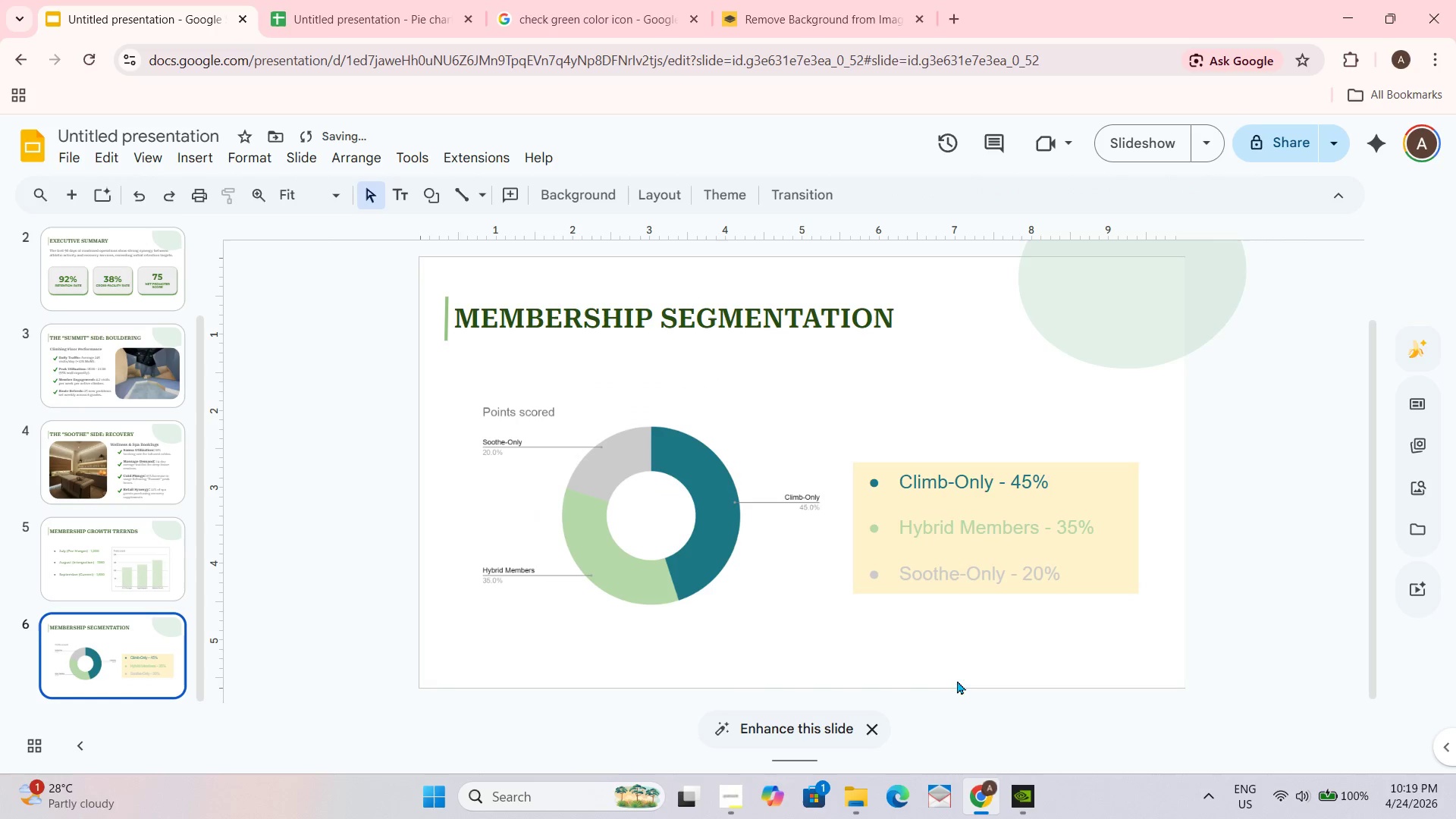 
left_click([974, 526])
 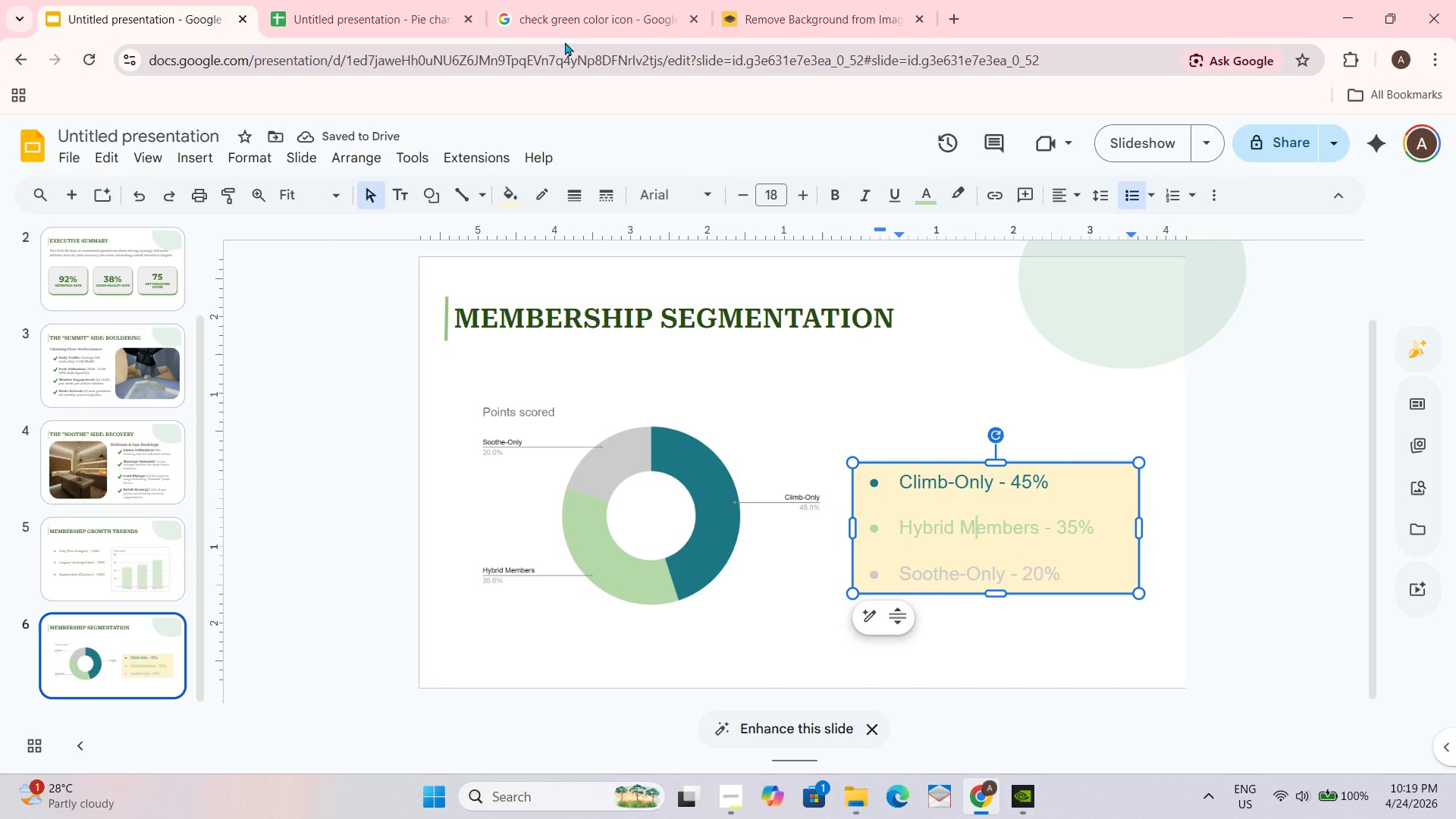 
left_click([576, 14])
 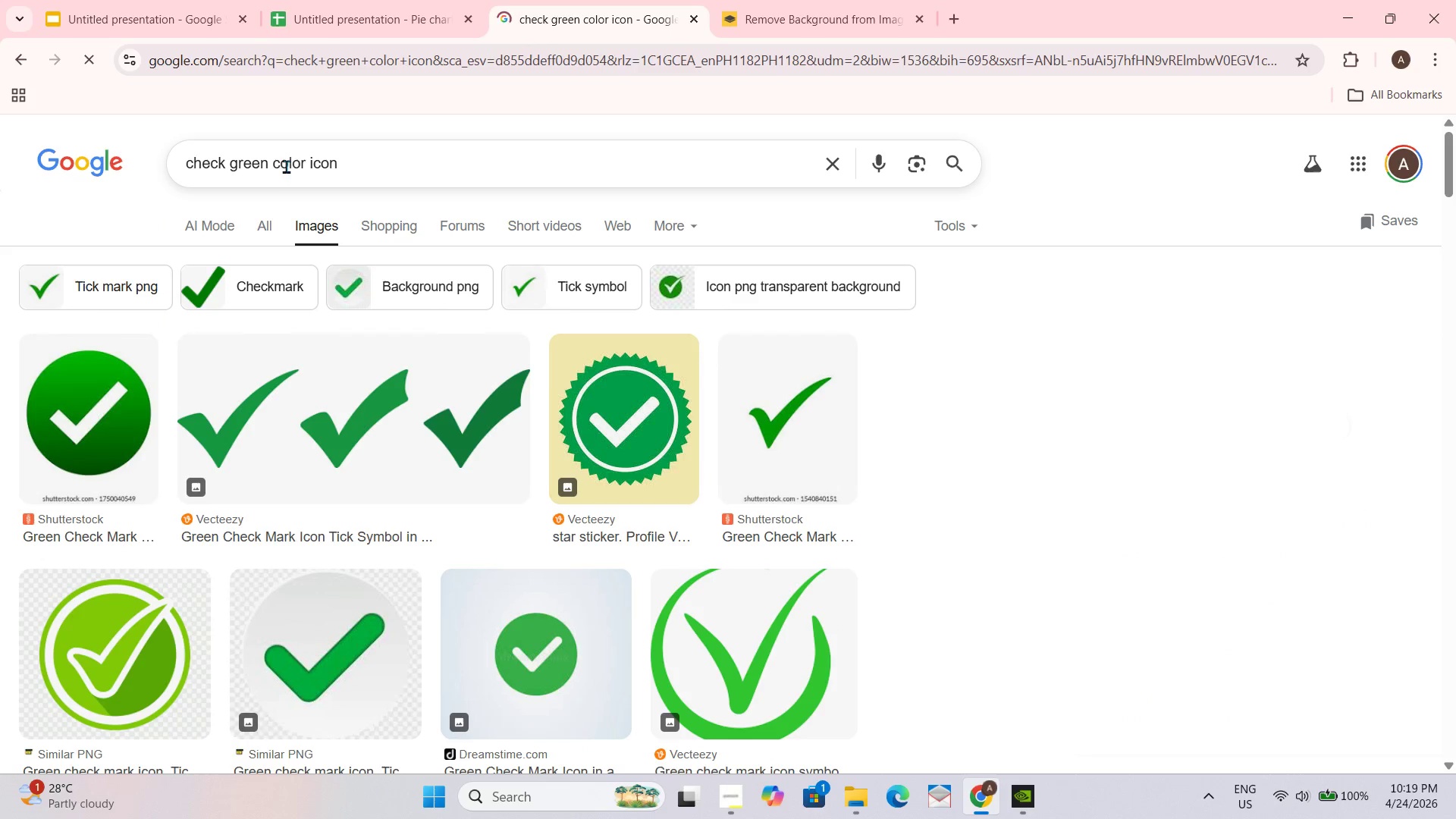 
left_click([345, 163])
 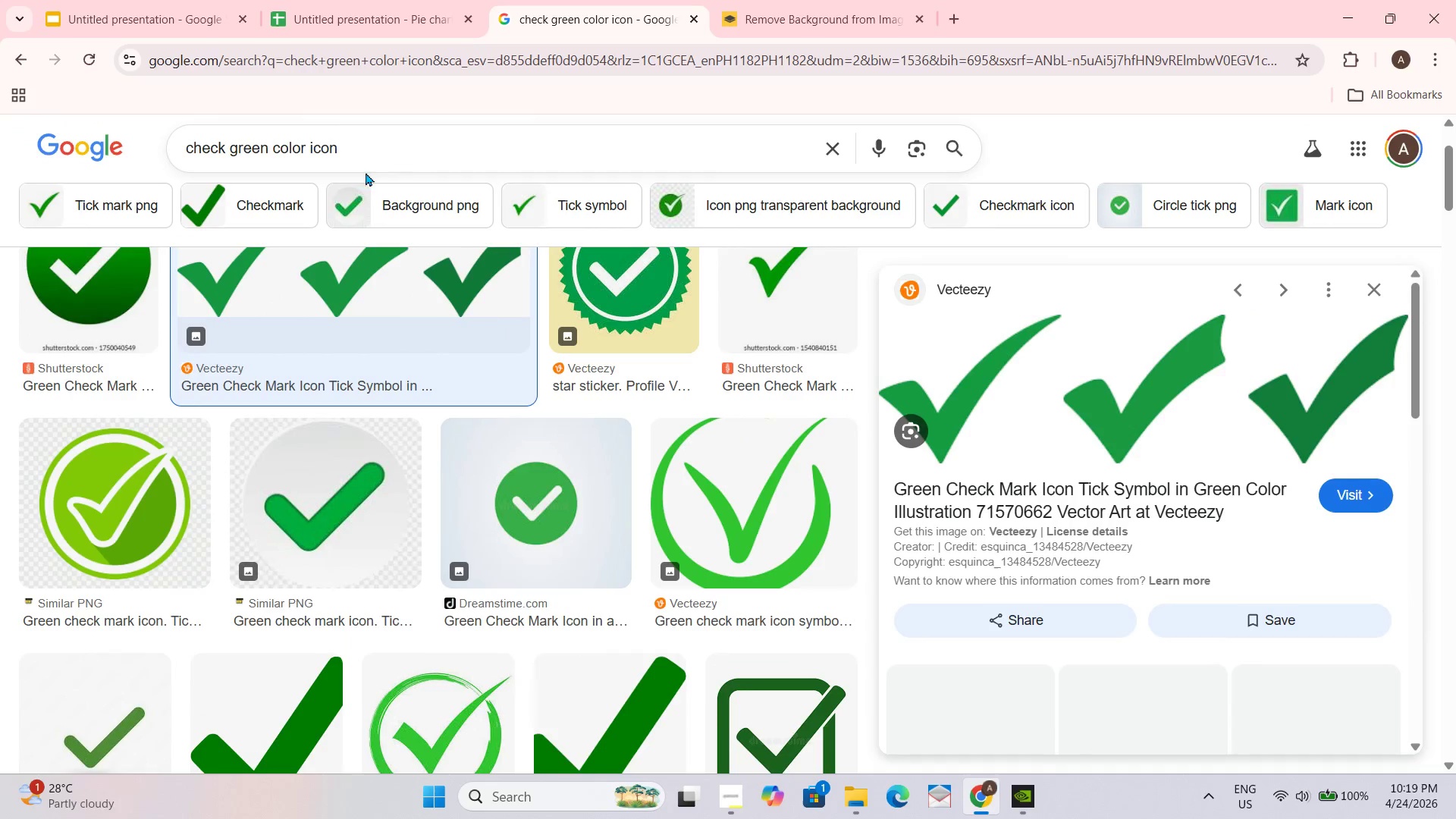 
left_click_drag(start_coordinate=[379, 147], to_coordinate=[140, 168])
 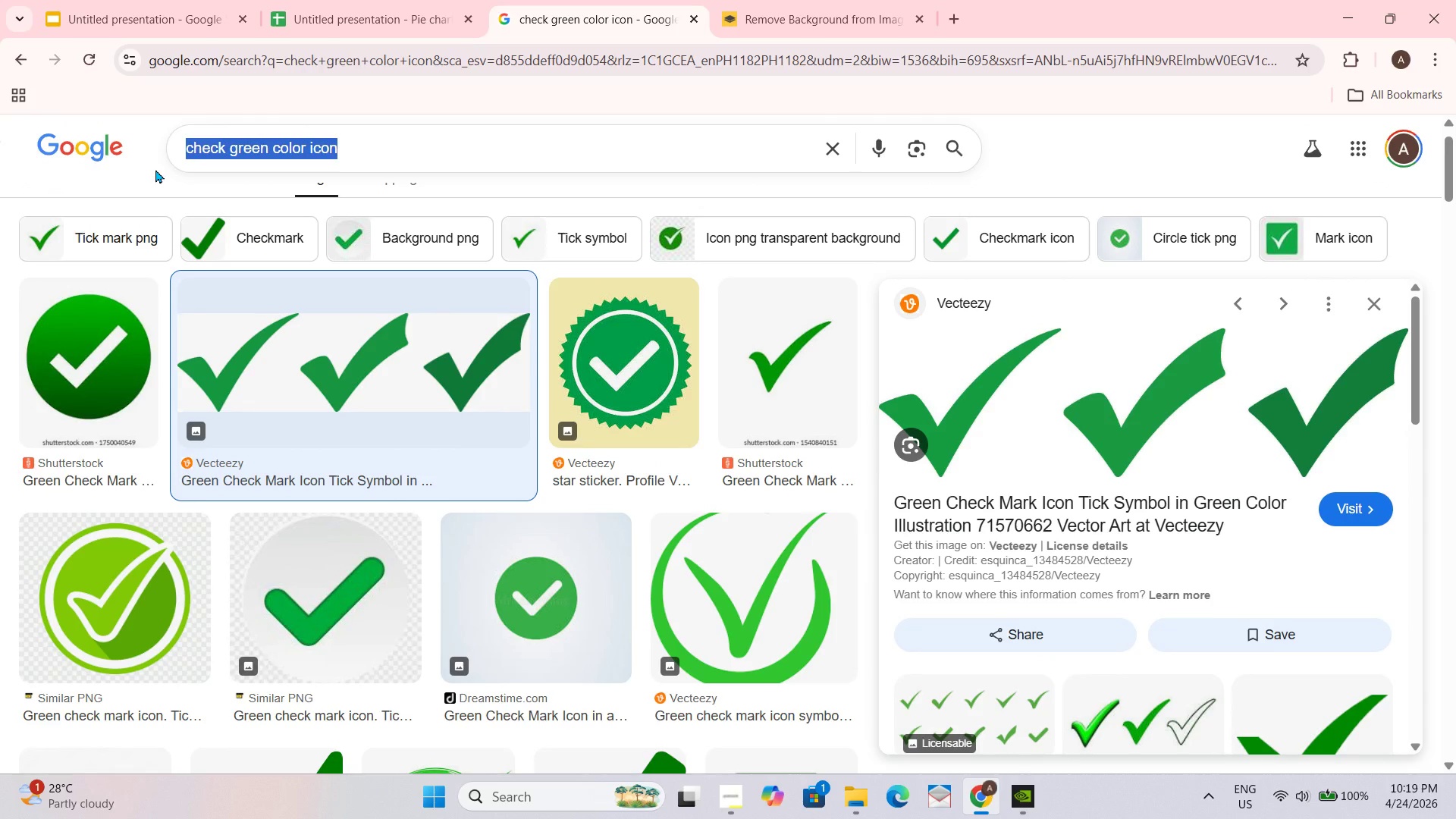 
scroll: coordinate [352, 157], scroll_direction: up, amount: 1.0
 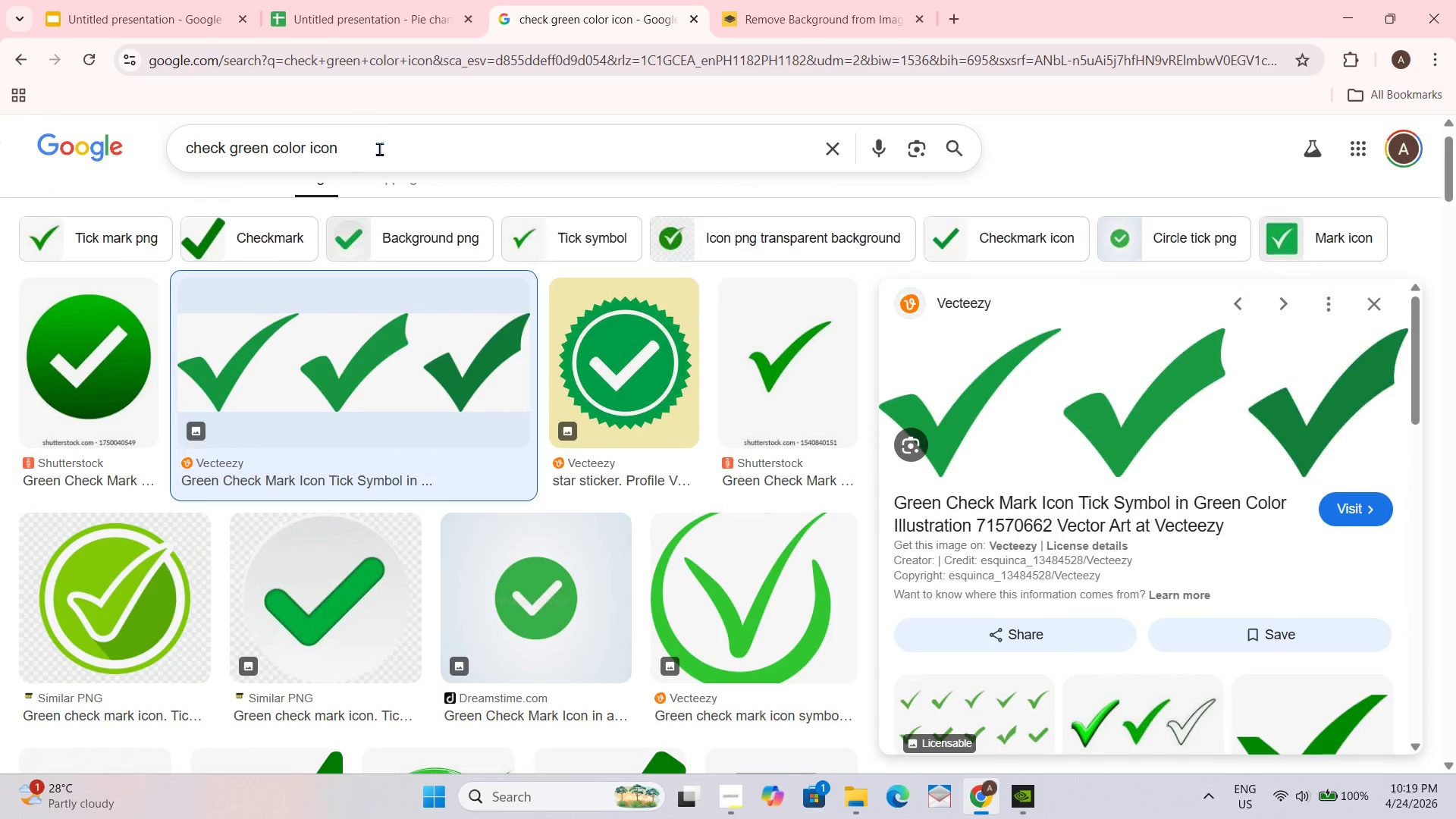 
type(dirty w)
 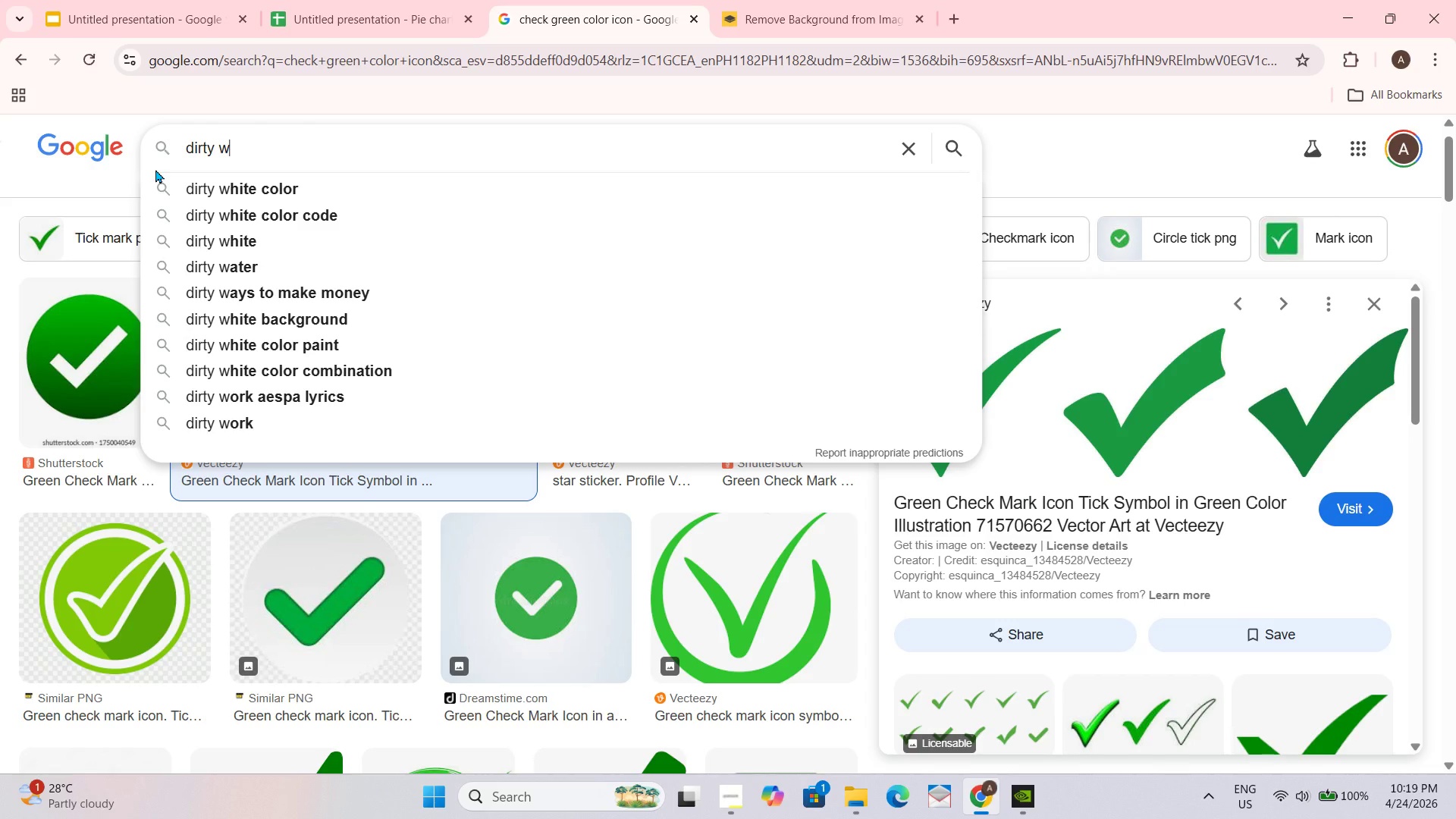 
key(ArrowDown)
 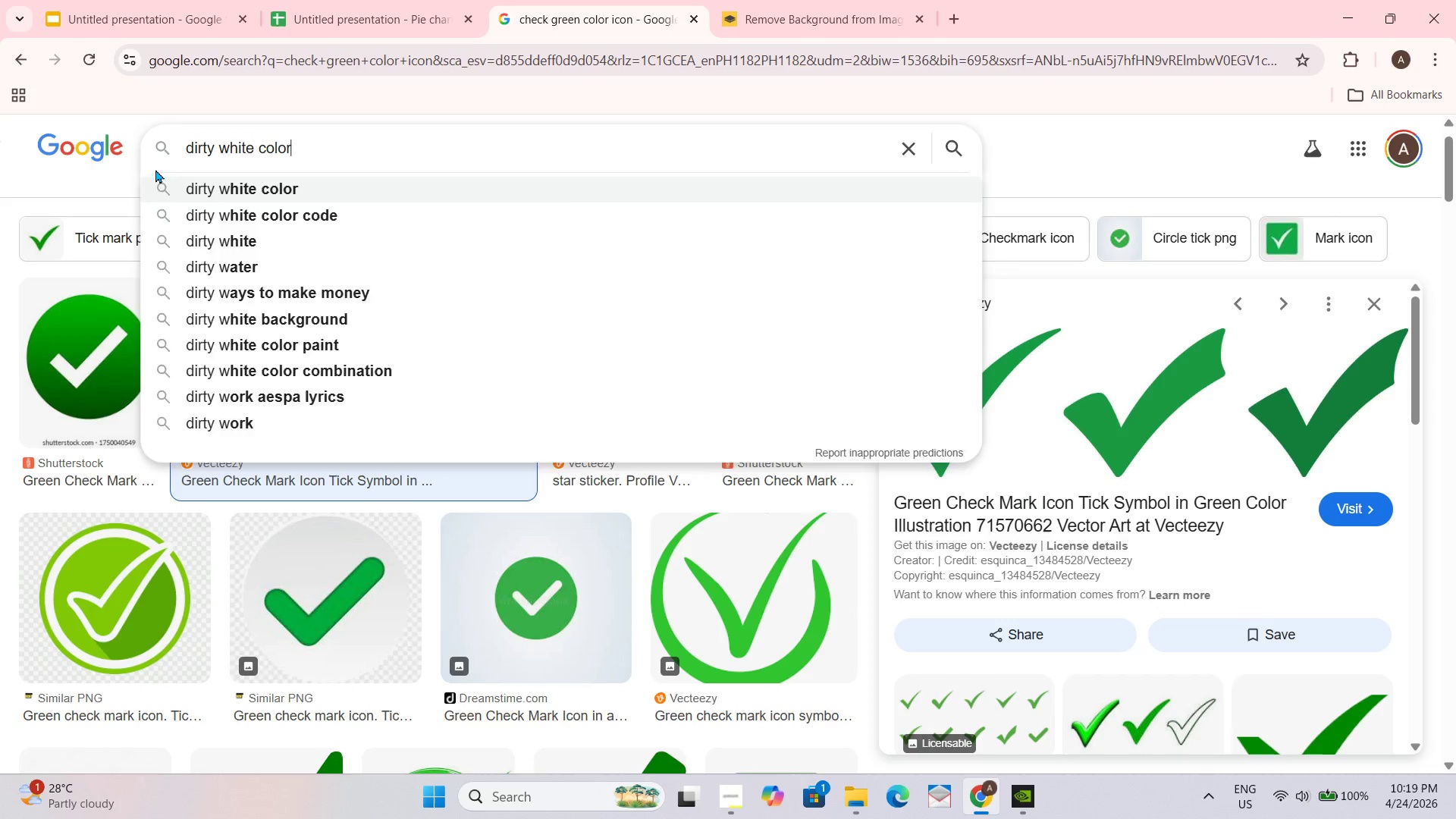 
key(Enter)
 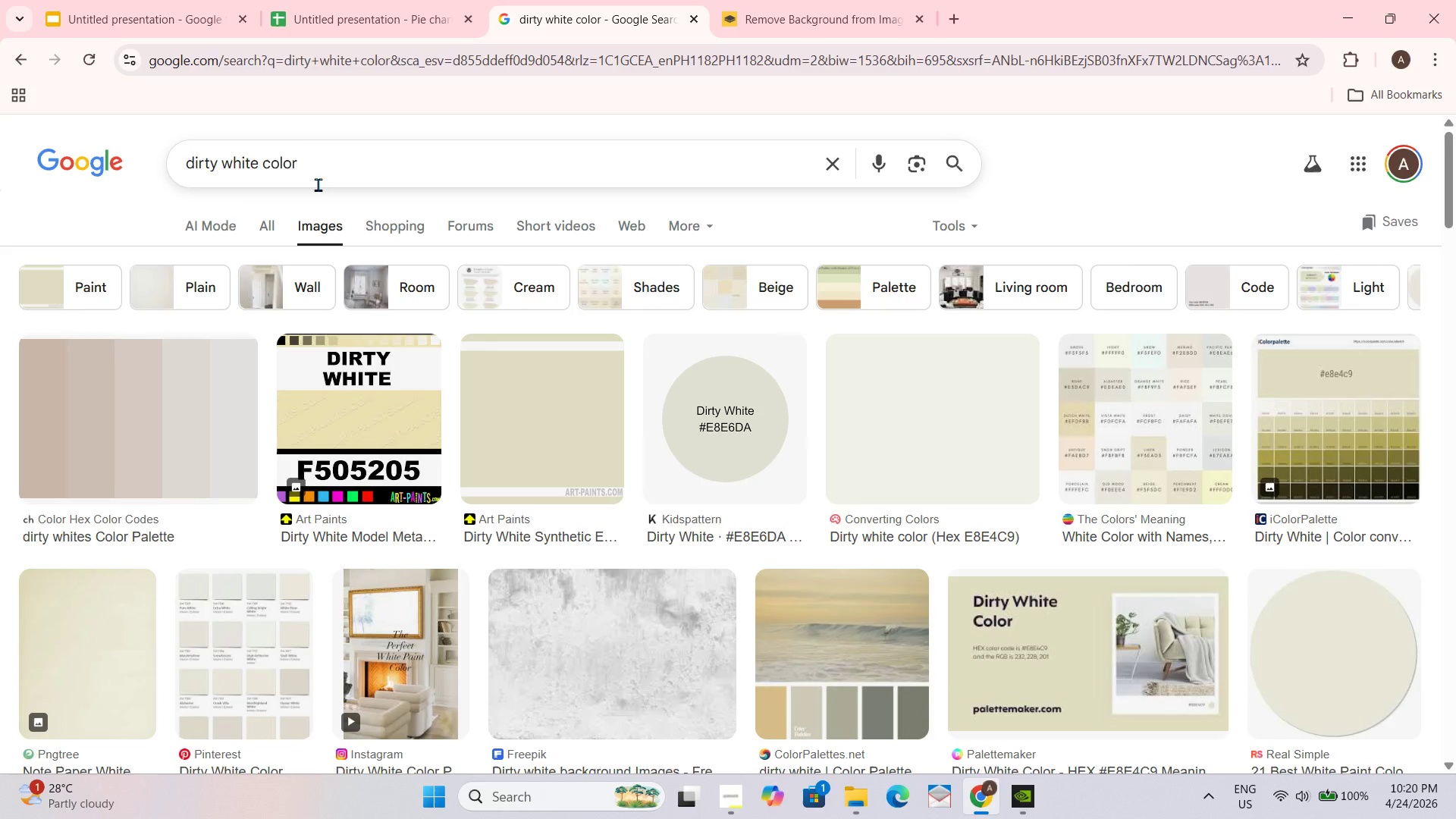 
wait(19.69)
 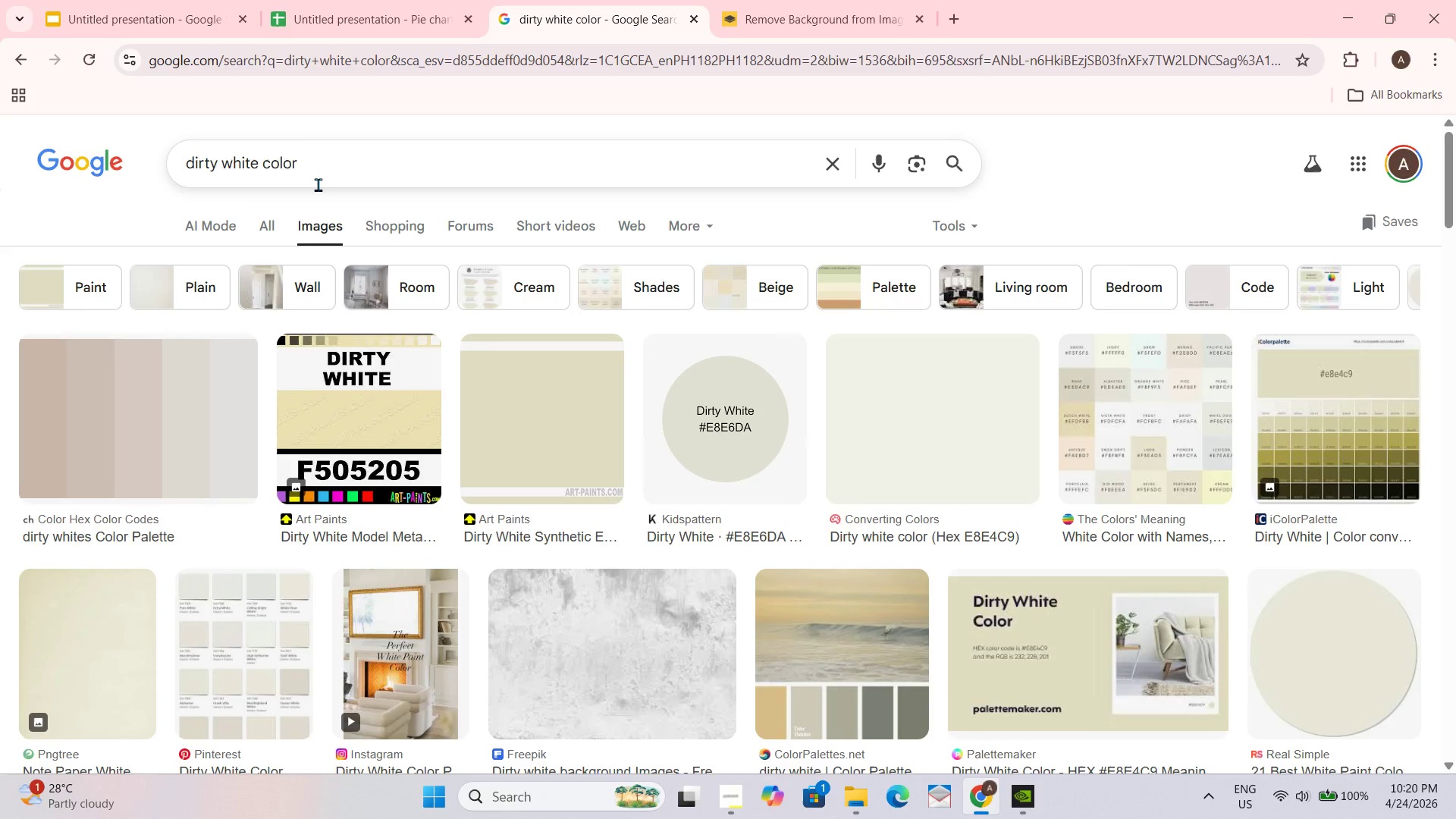 
left_click([519, 380])
 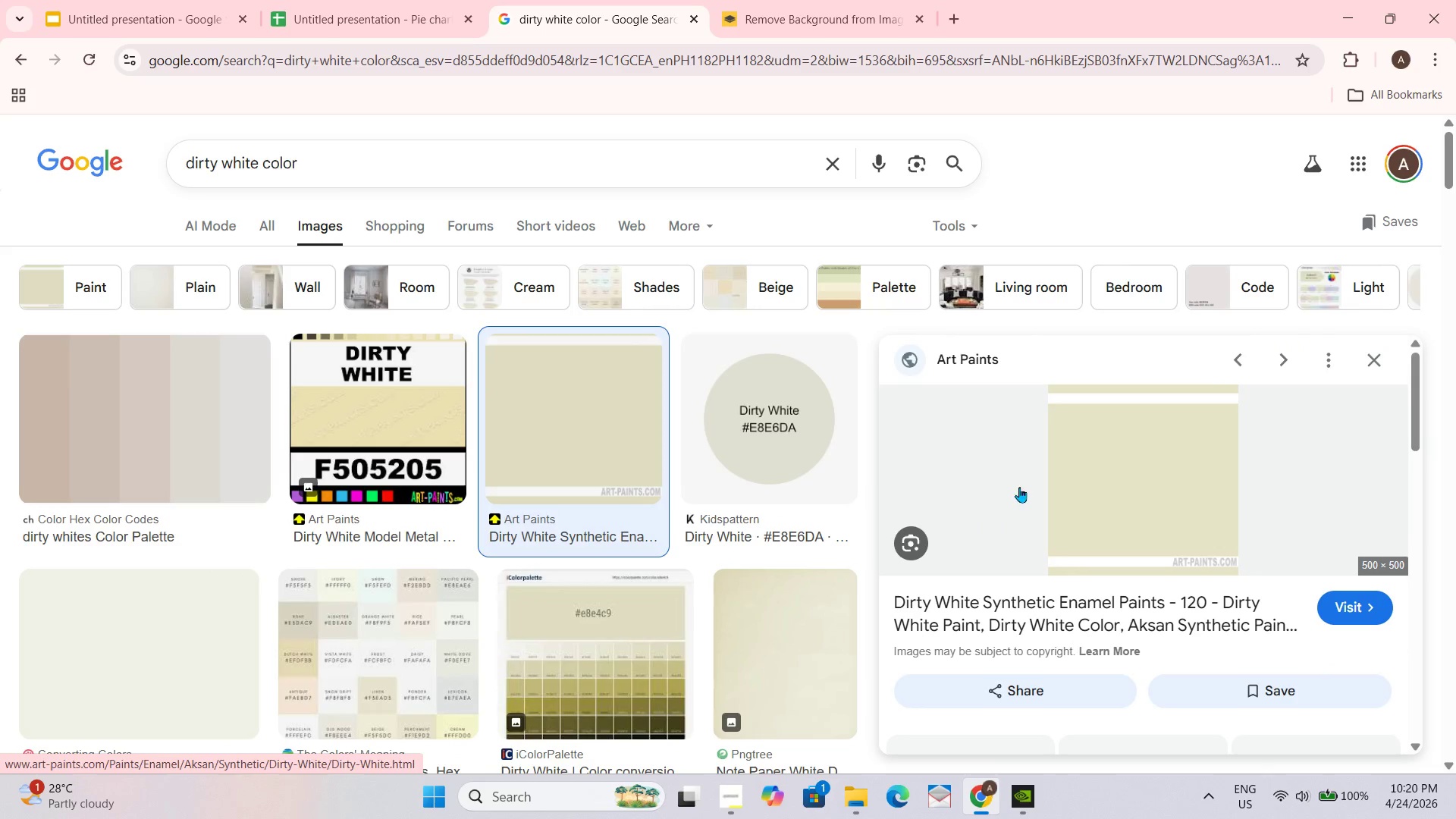 
right_click([1201, 479])
 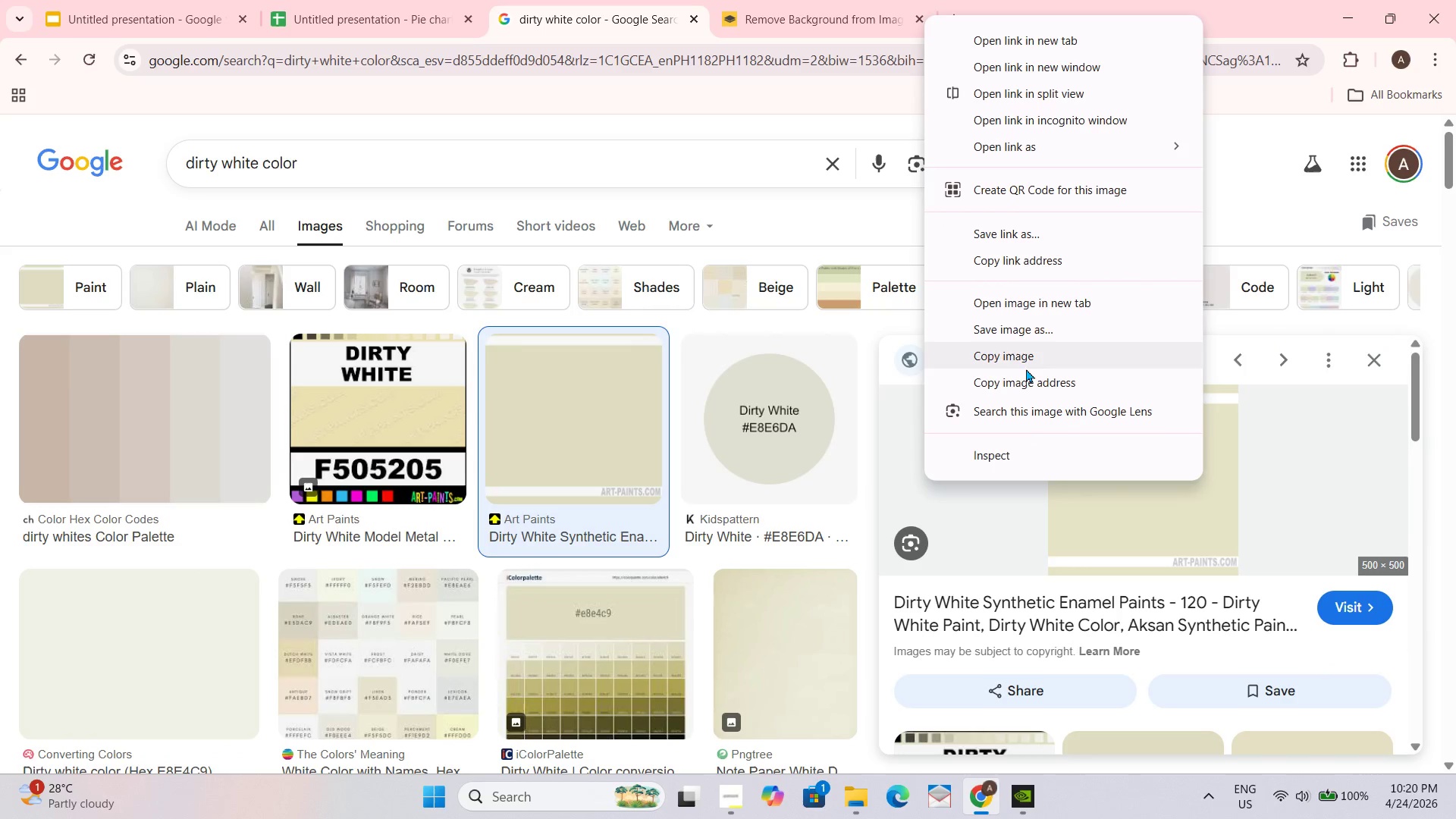 
left_click([1028, 348])
 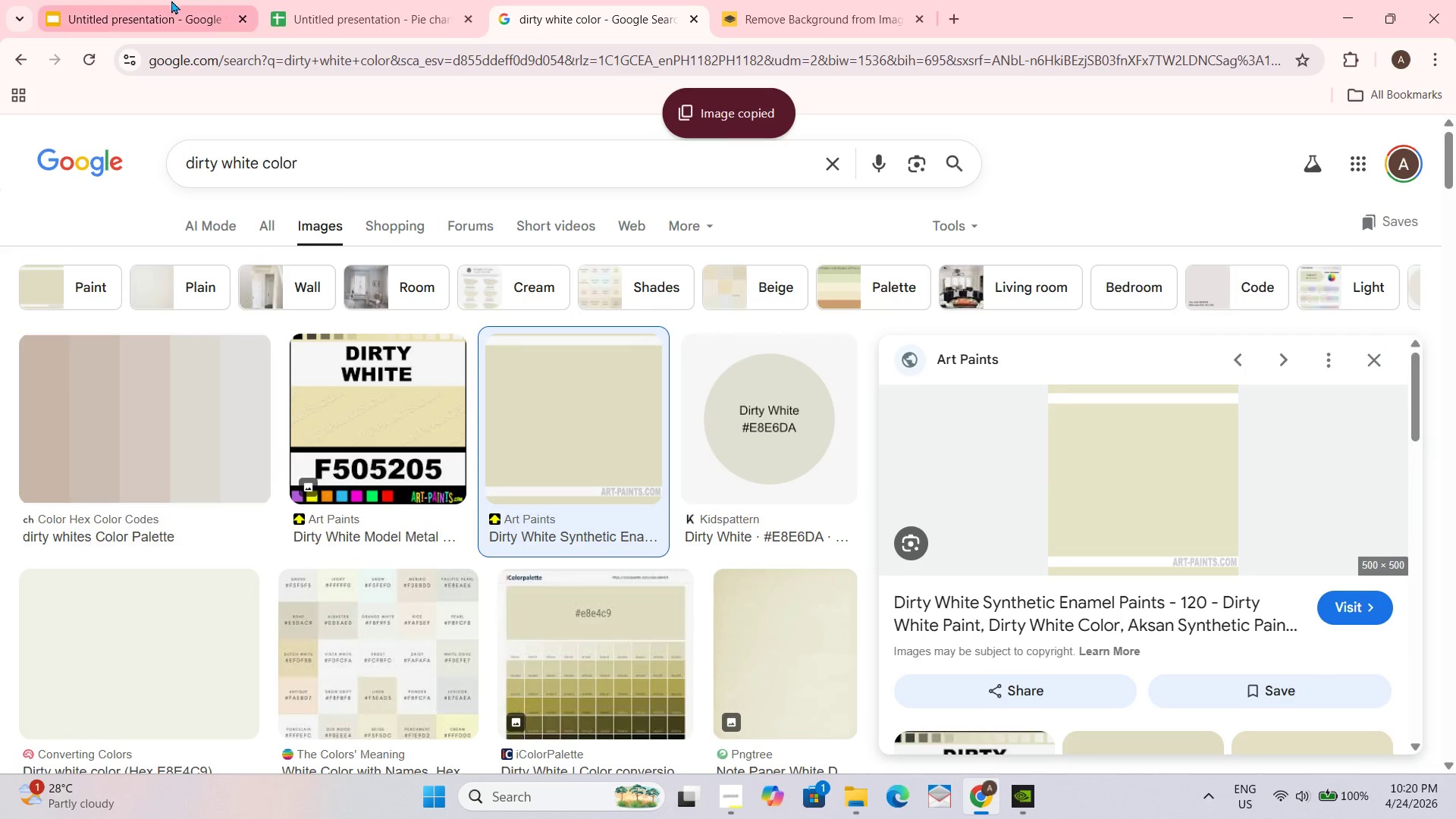 
left_click([171, 0])
 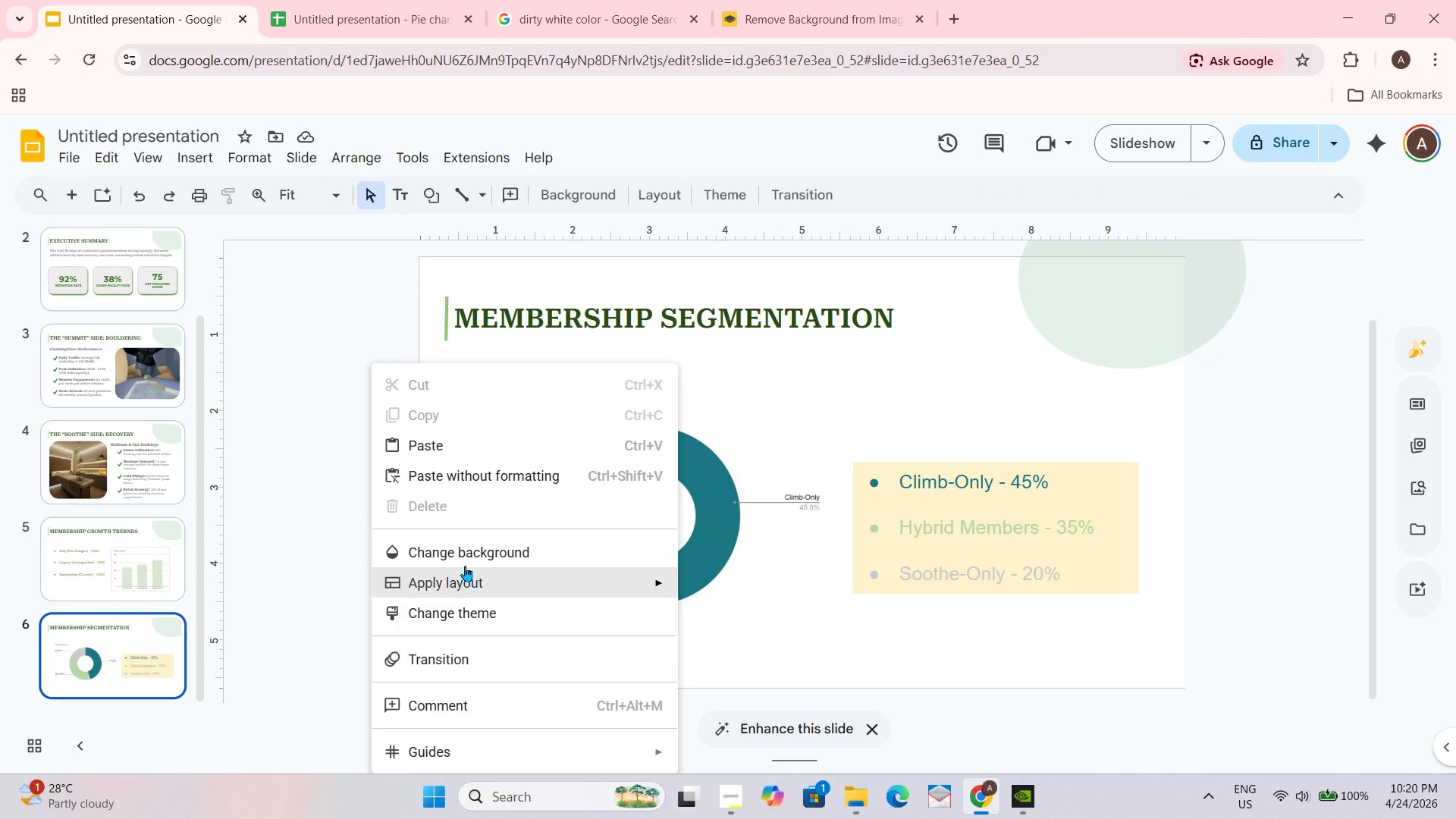 
left_click([1098, 494])
 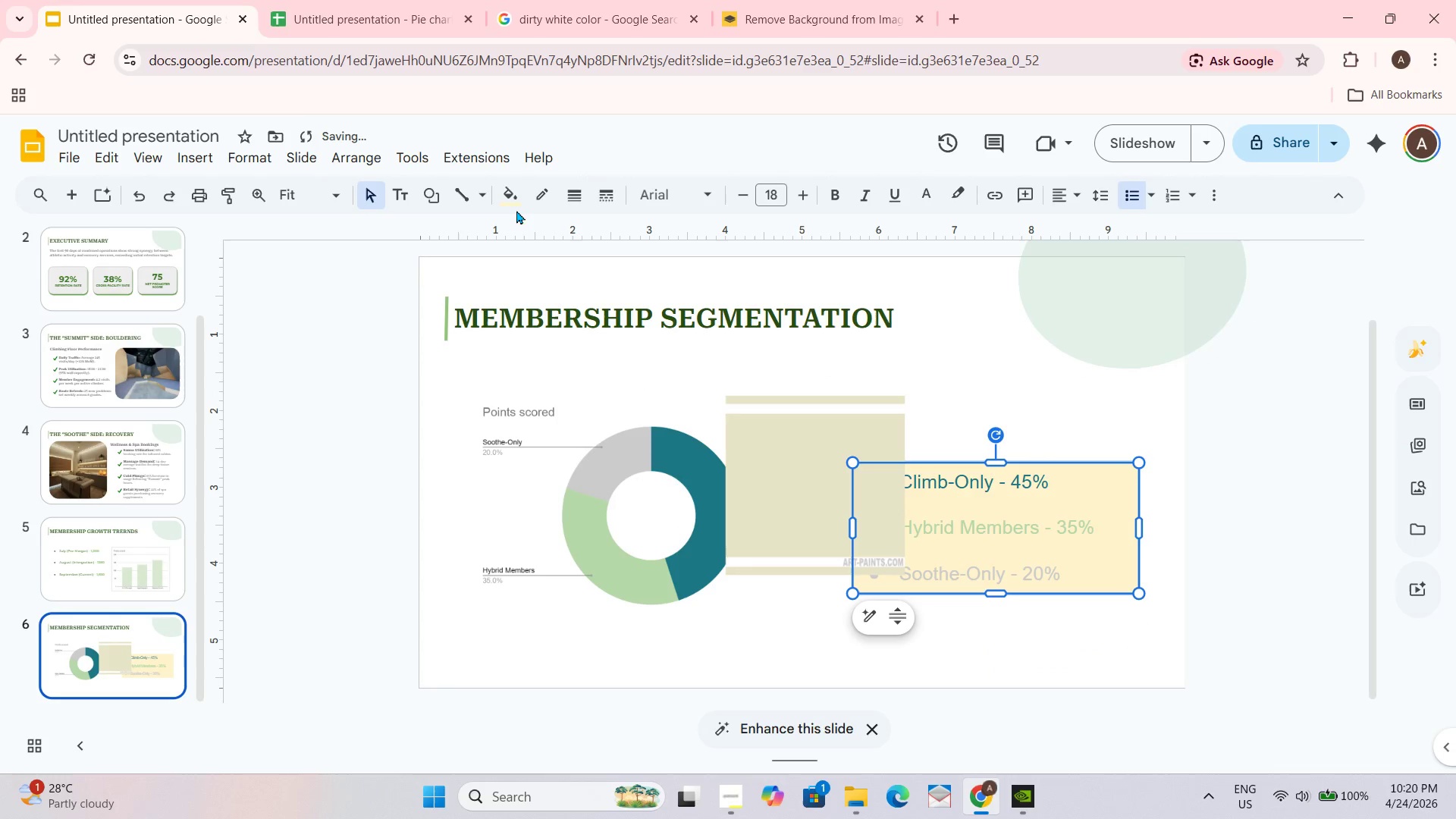 
left_click([510, 195])
 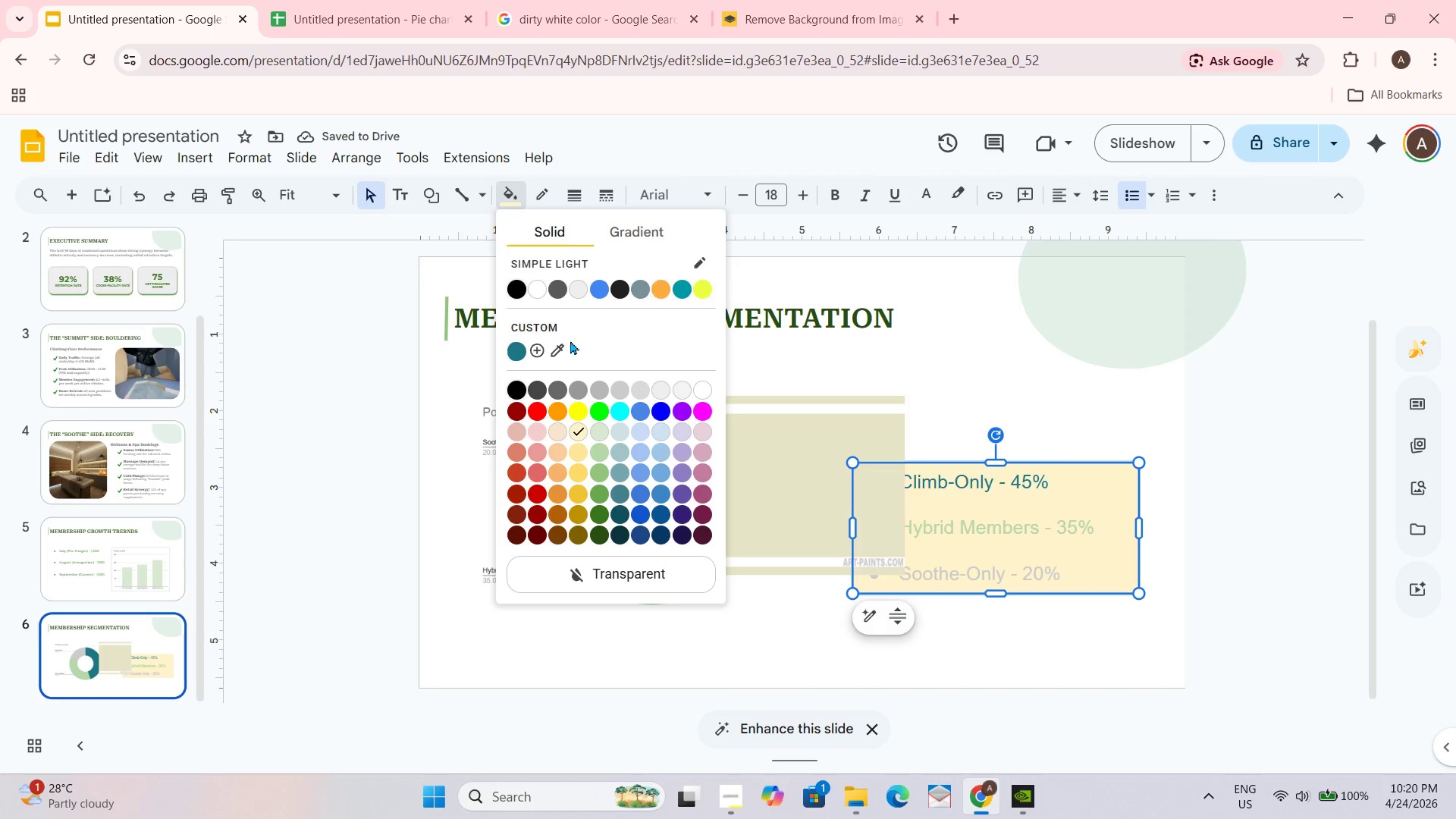 
left_click([560, 356])
 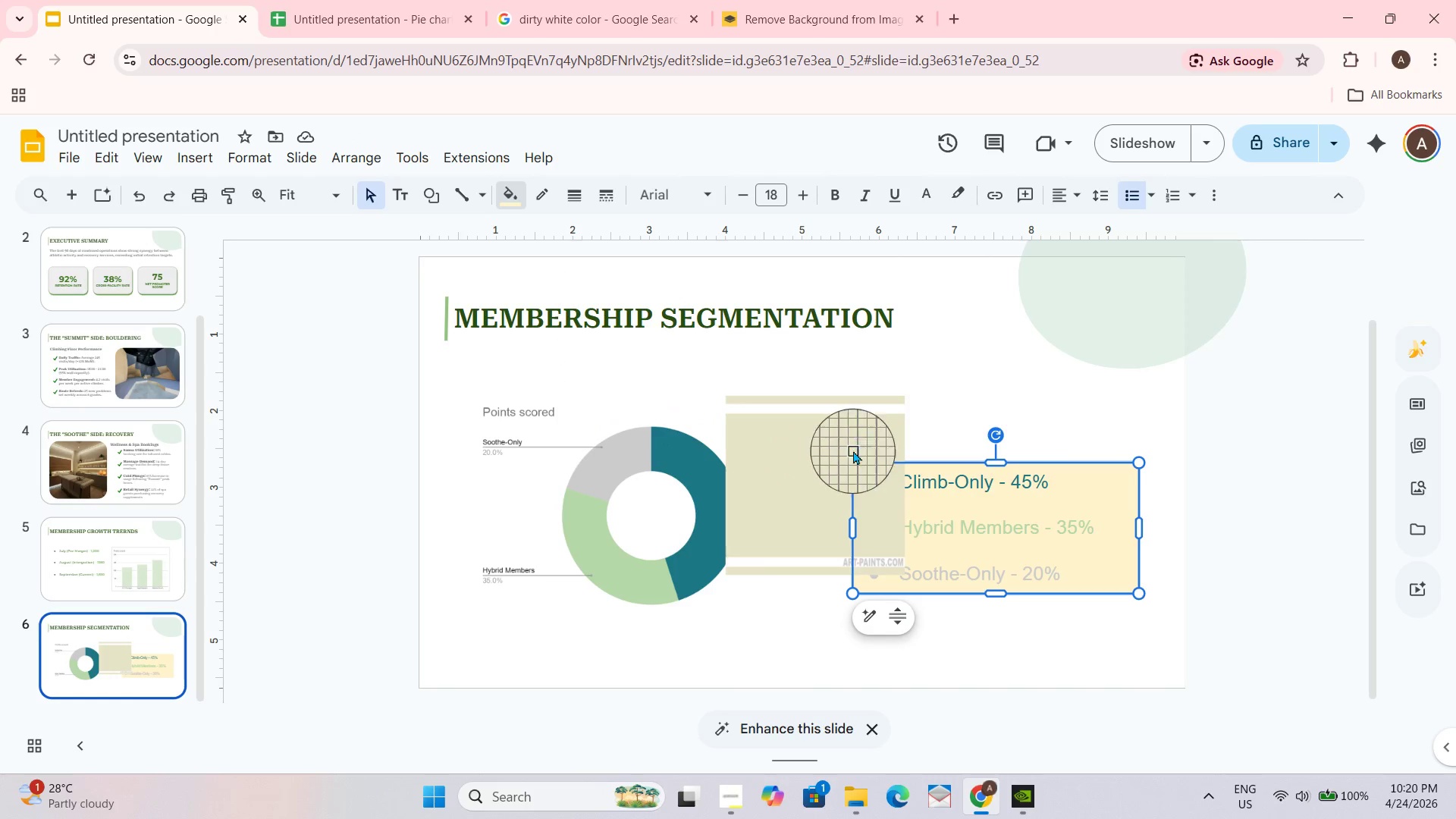 
left_click([802, 454])
 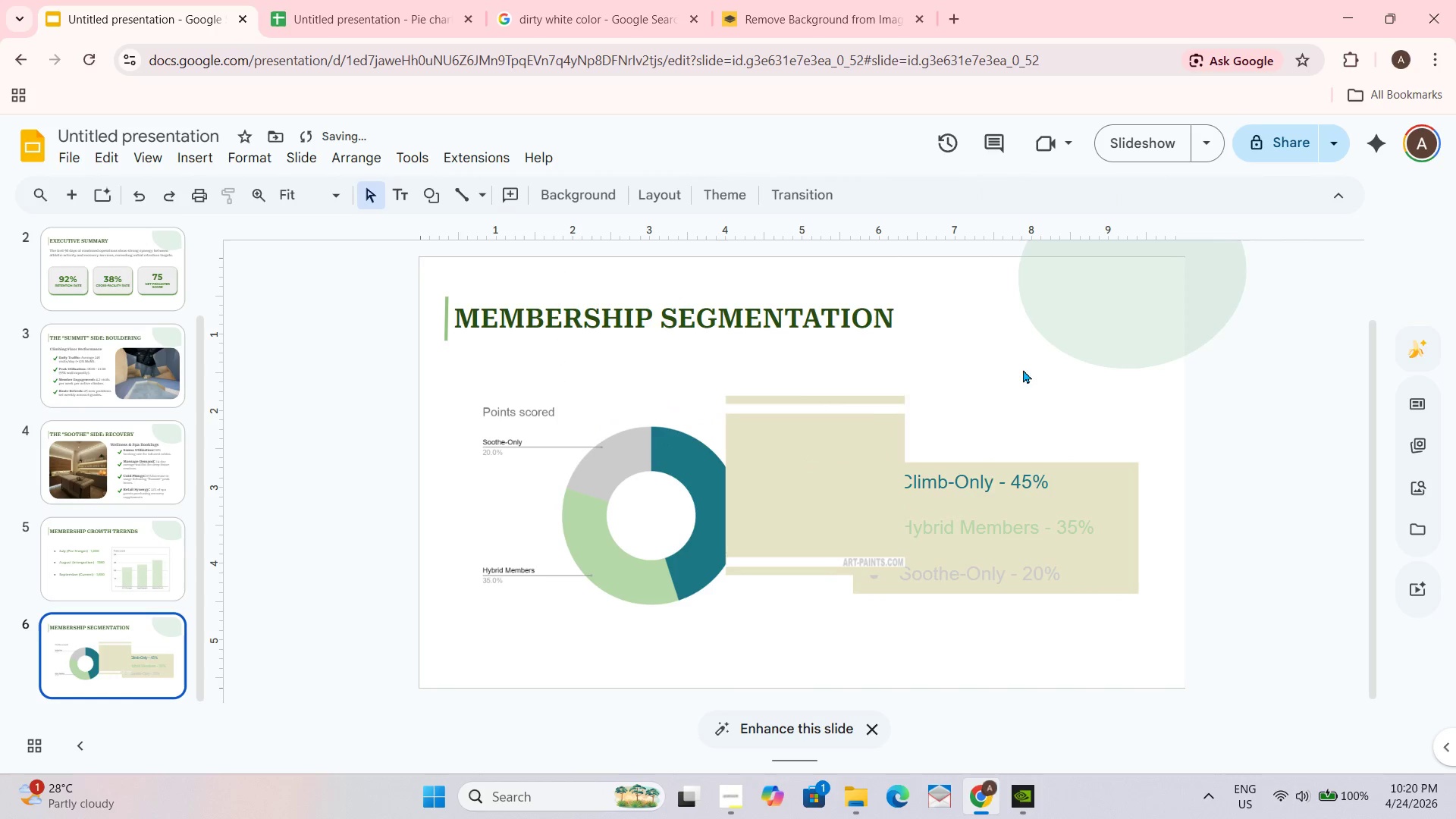 
double_click([846, 412])
 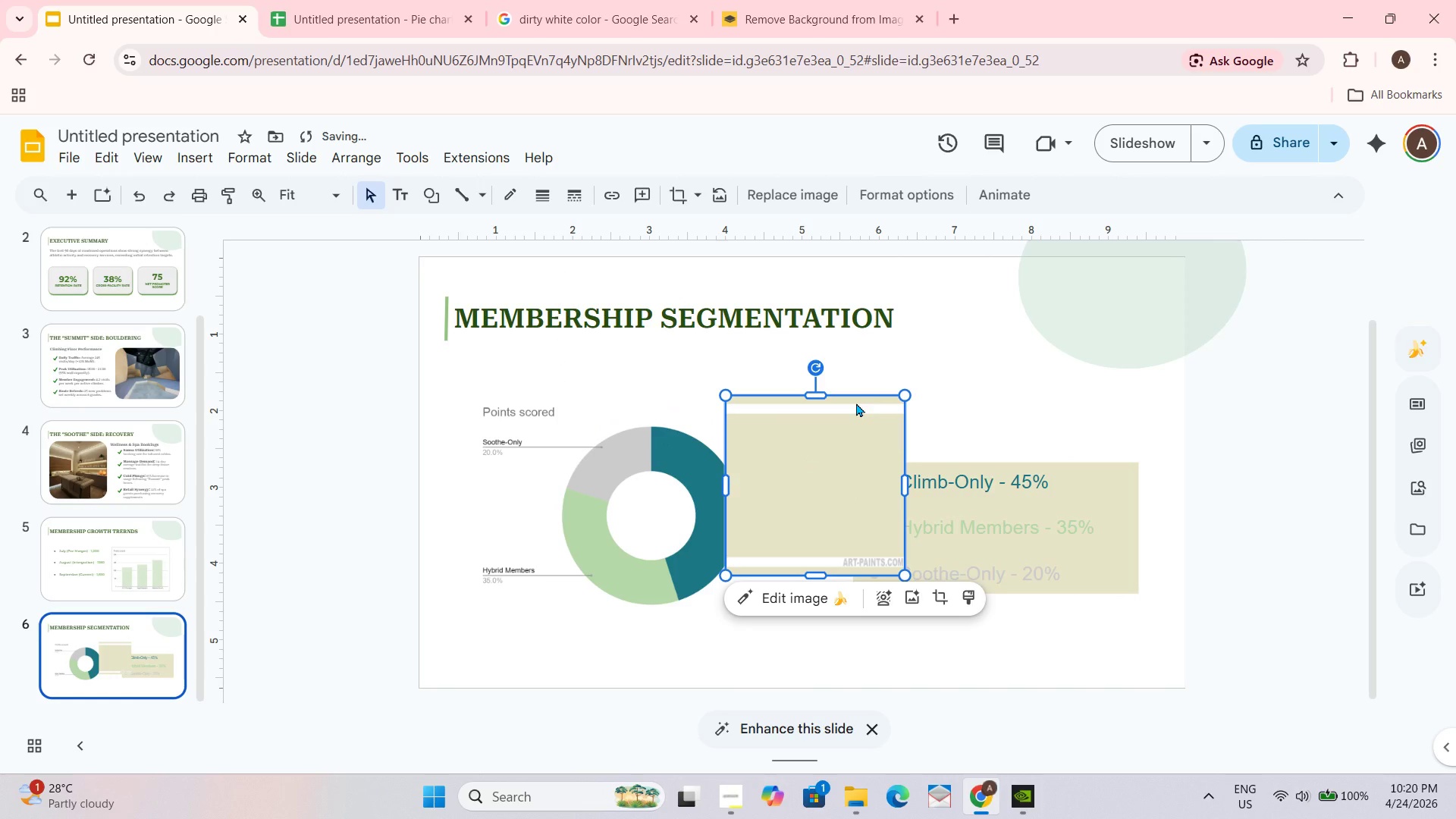 
key(Delete)
 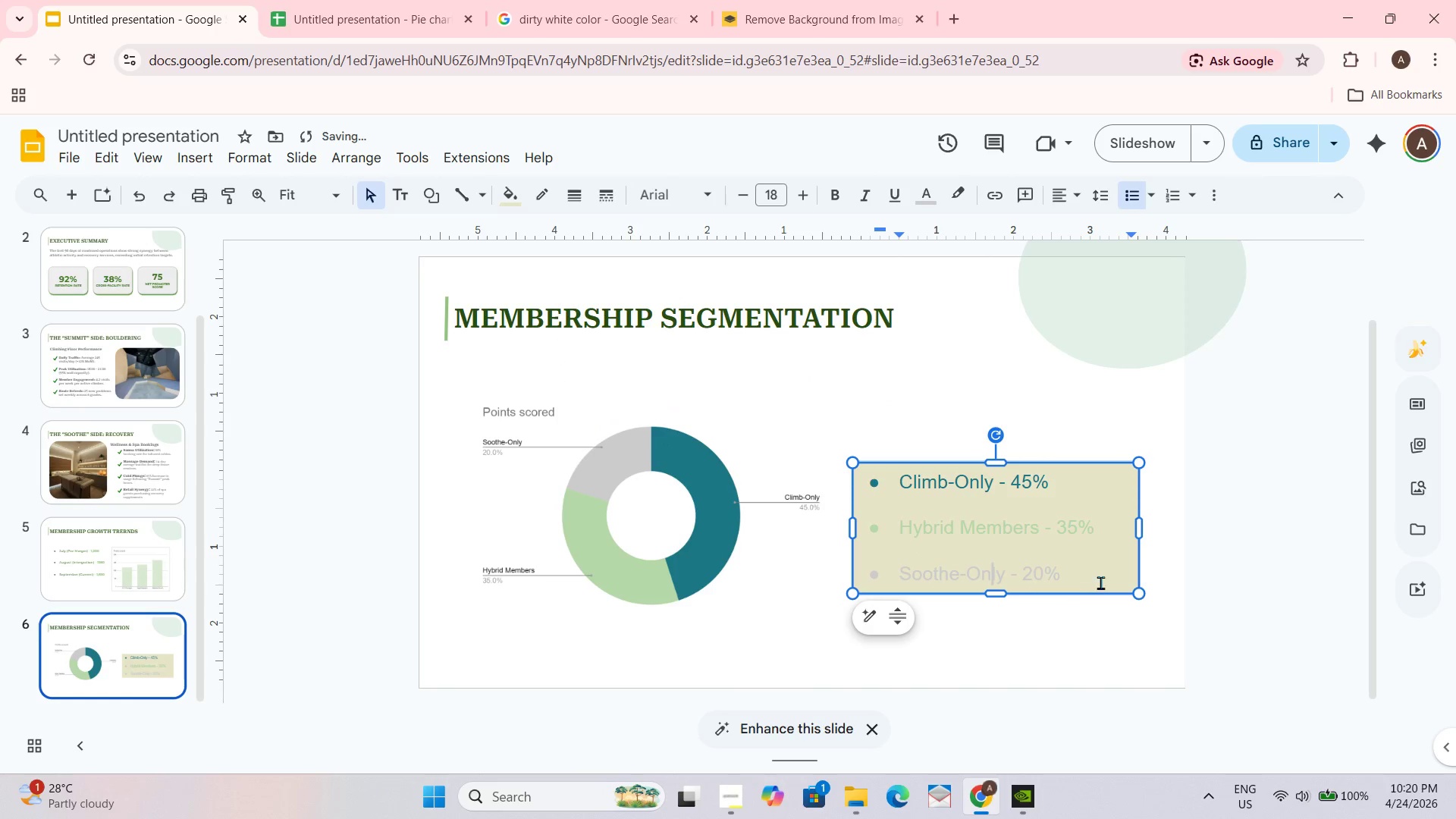 
left_click_drag(start_coordinate=[1064, 566], to_coordinate=[852, 567])
 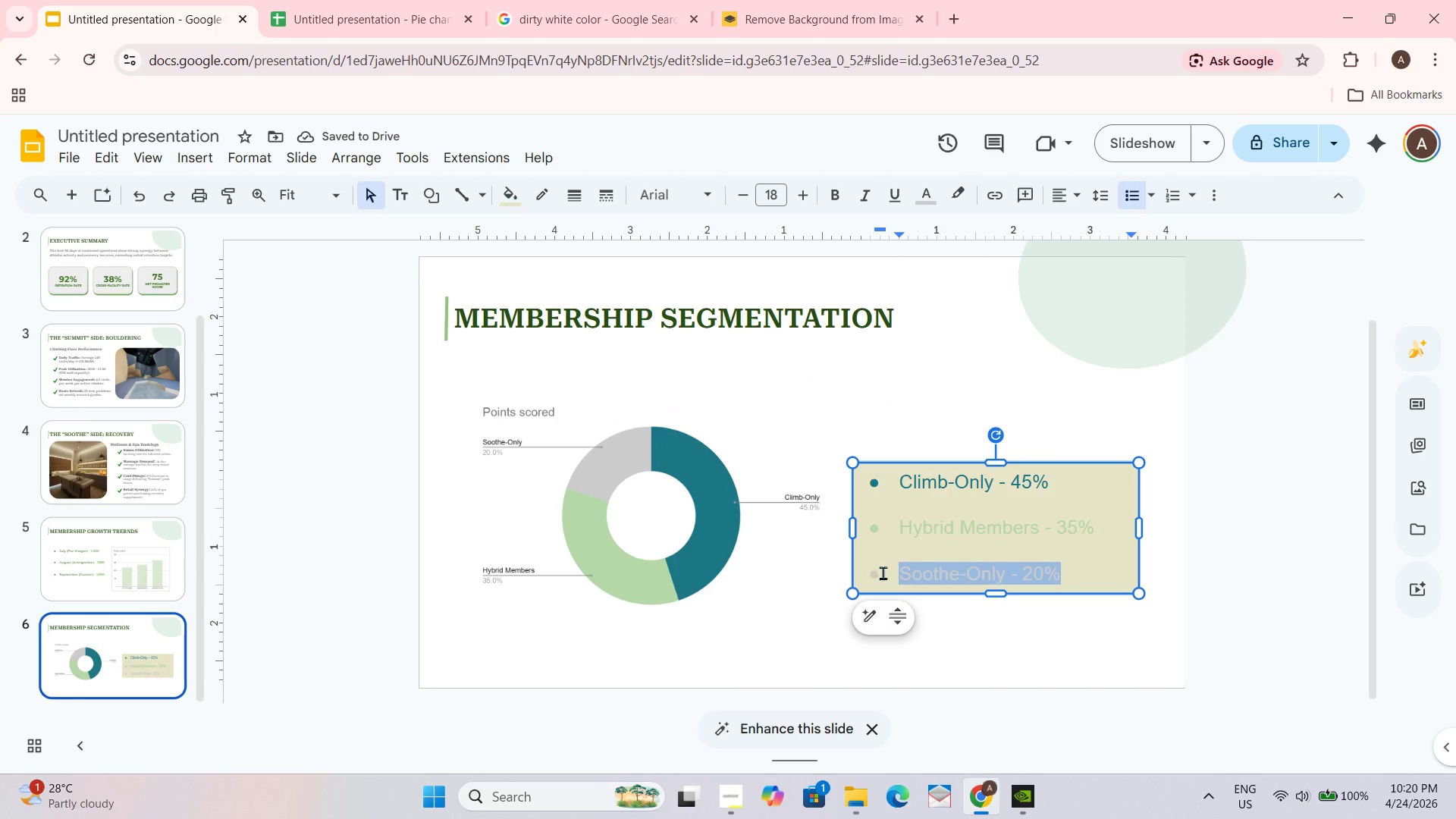 
key(Control+B)
 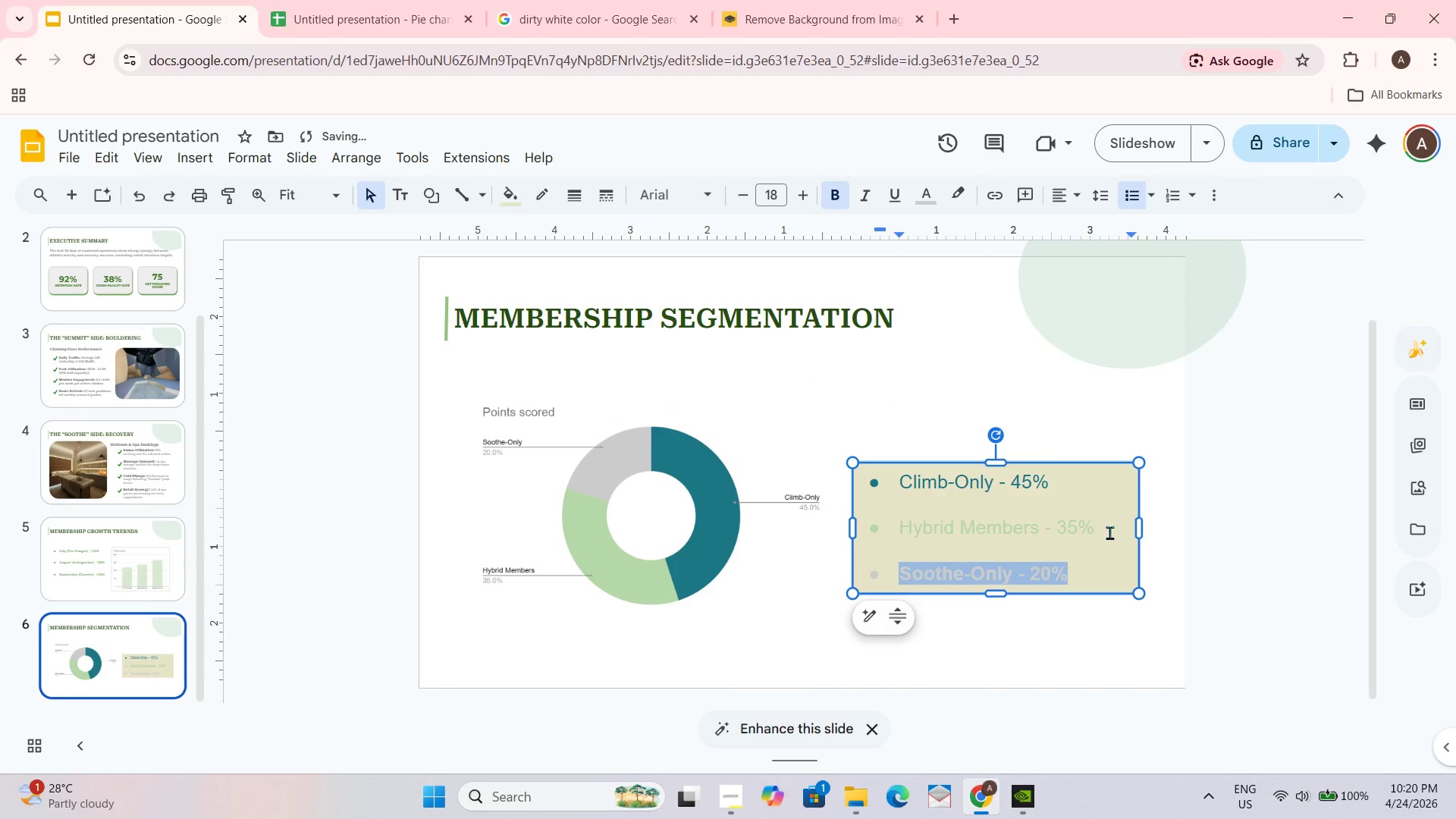 
left_click([1109, 532])
 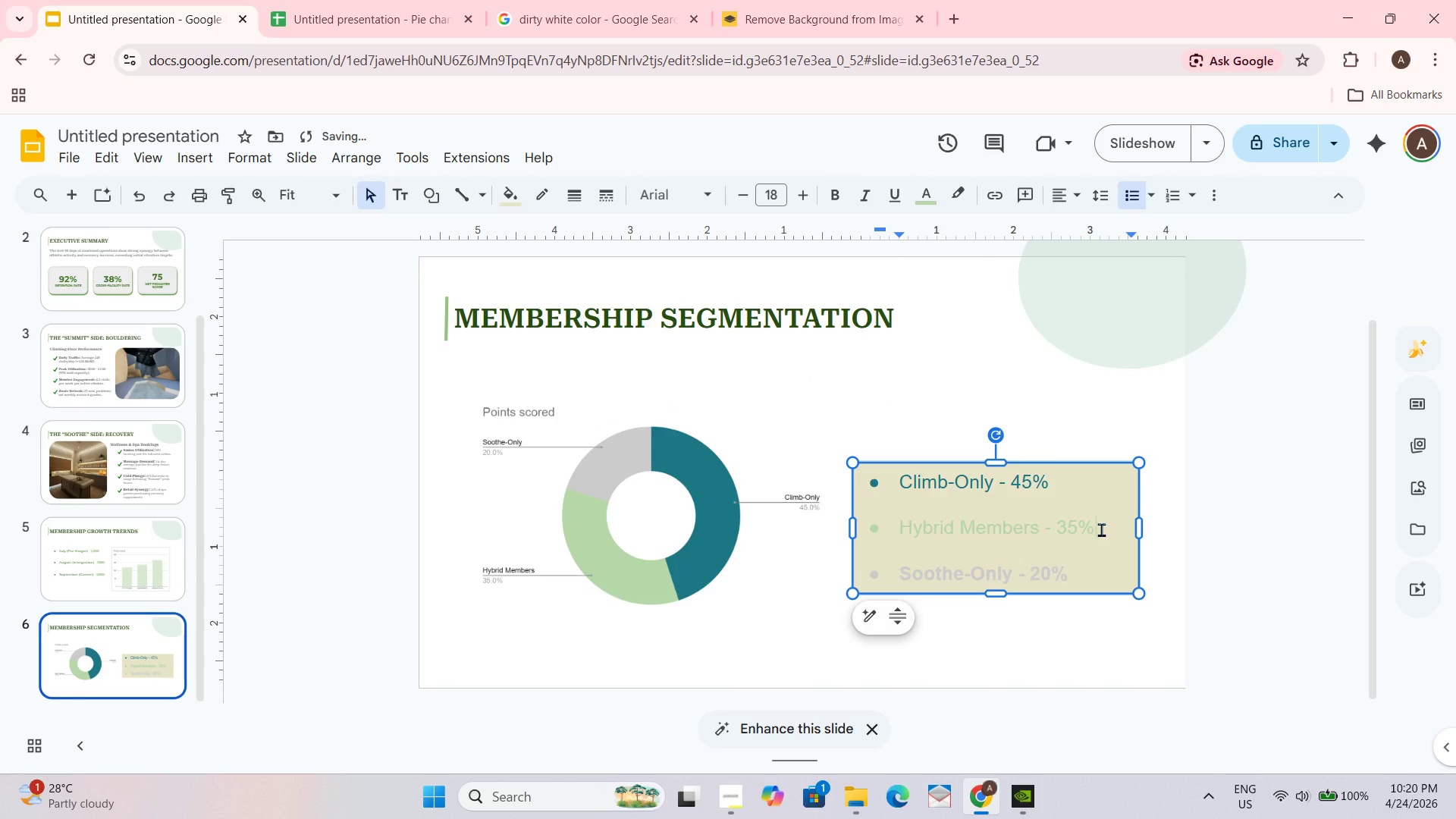 
left_click_drag(start_coordinate=[1101, 526], to_coordinate=[890, 526])
 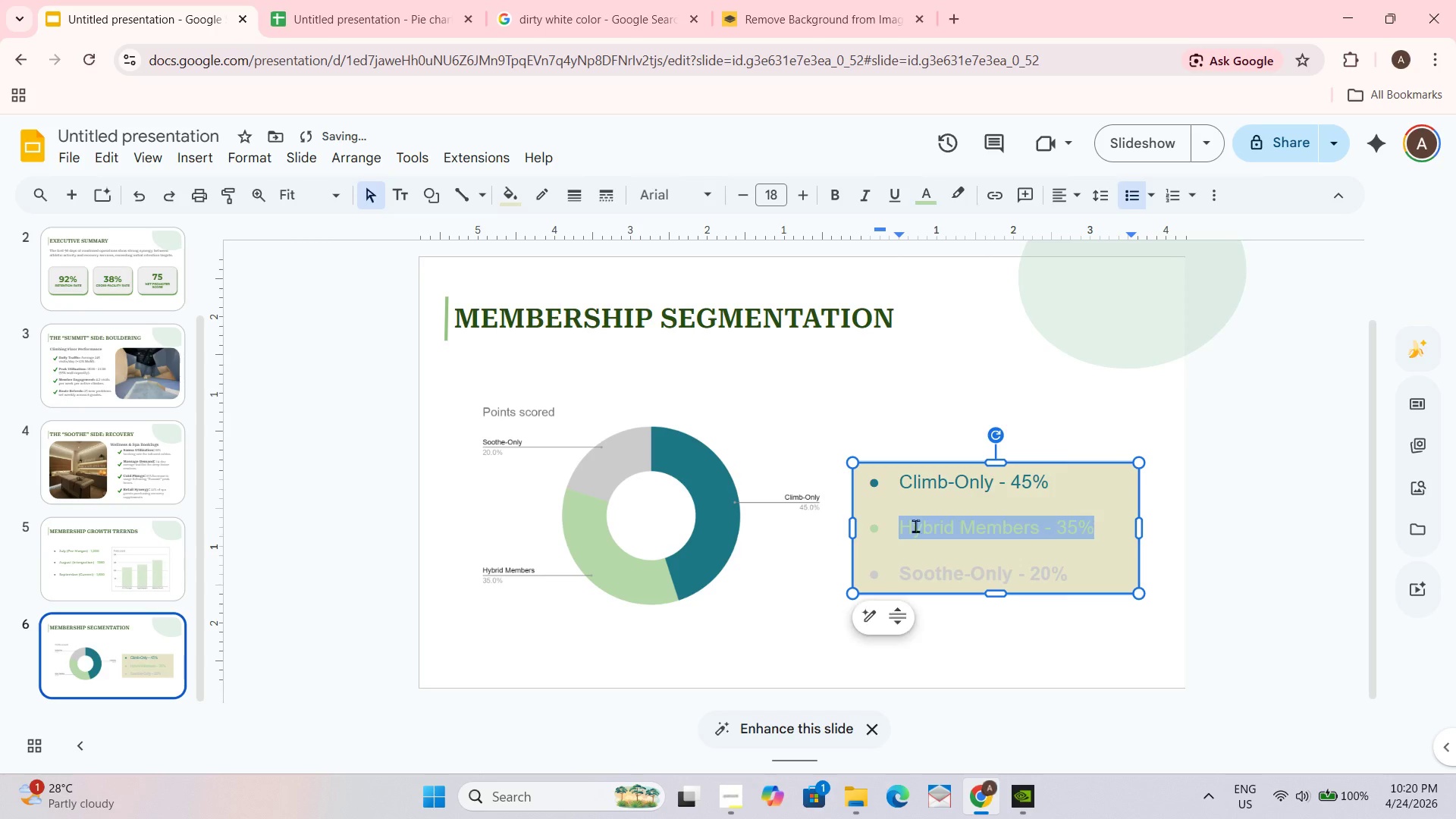 
key(Control+B)
 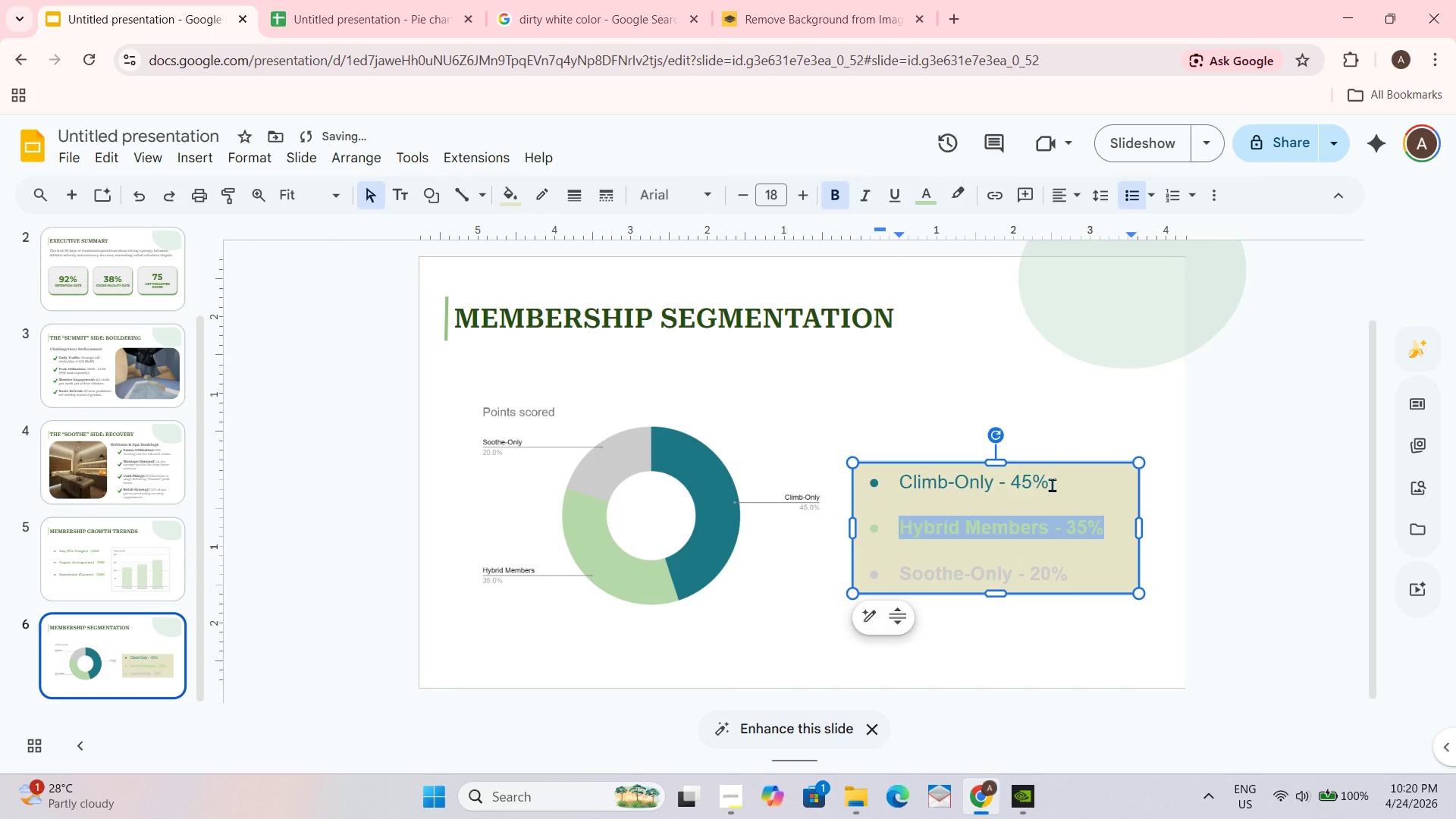 
left_click_drag(start_coordinate=[1052, 485], to_coordinate=[871, 475])
 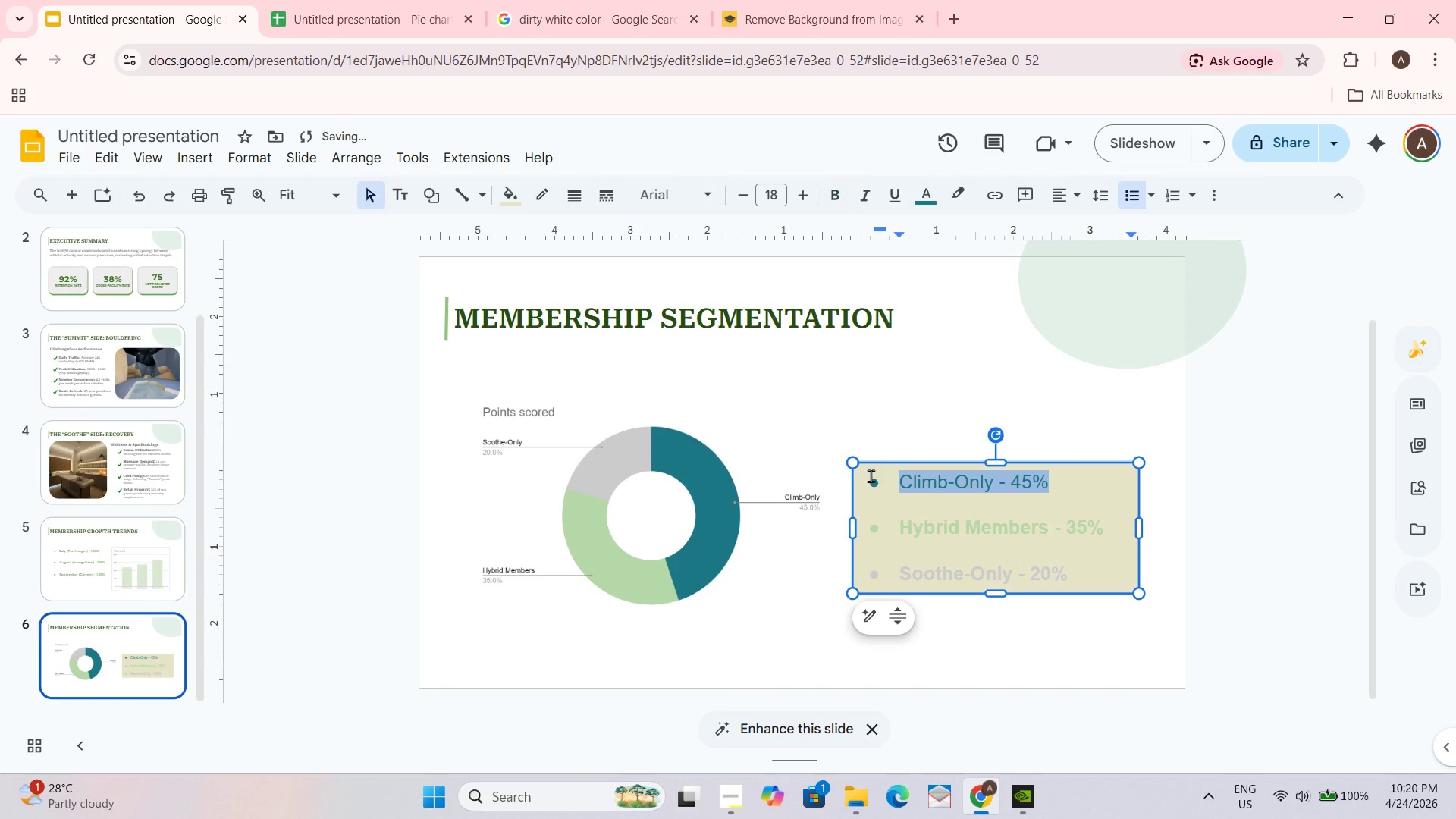 
key(Control+B)
 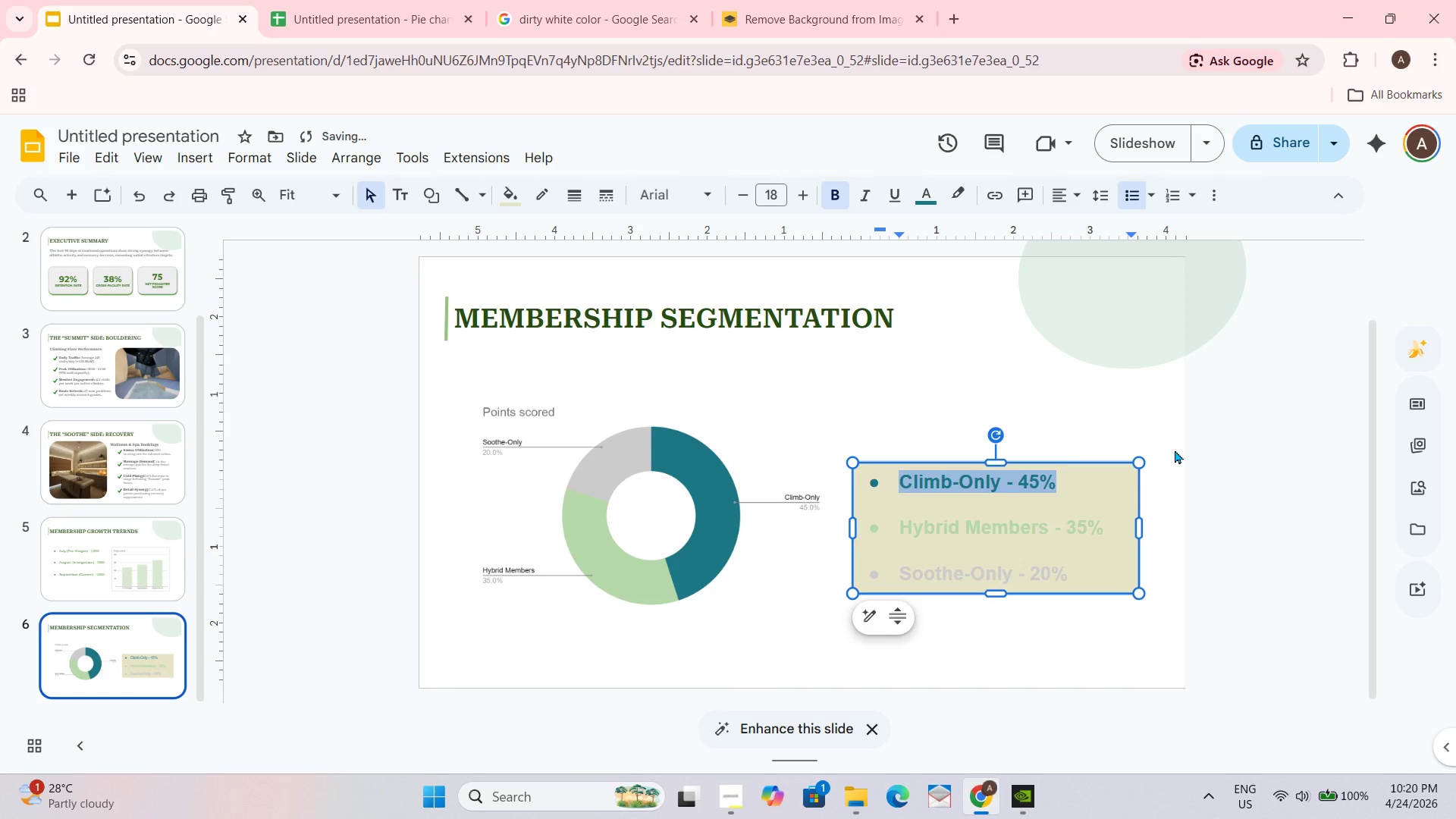 
left_click_drag(start_coordinate=[1175, 446], to_coordinate=[1175, 442])
 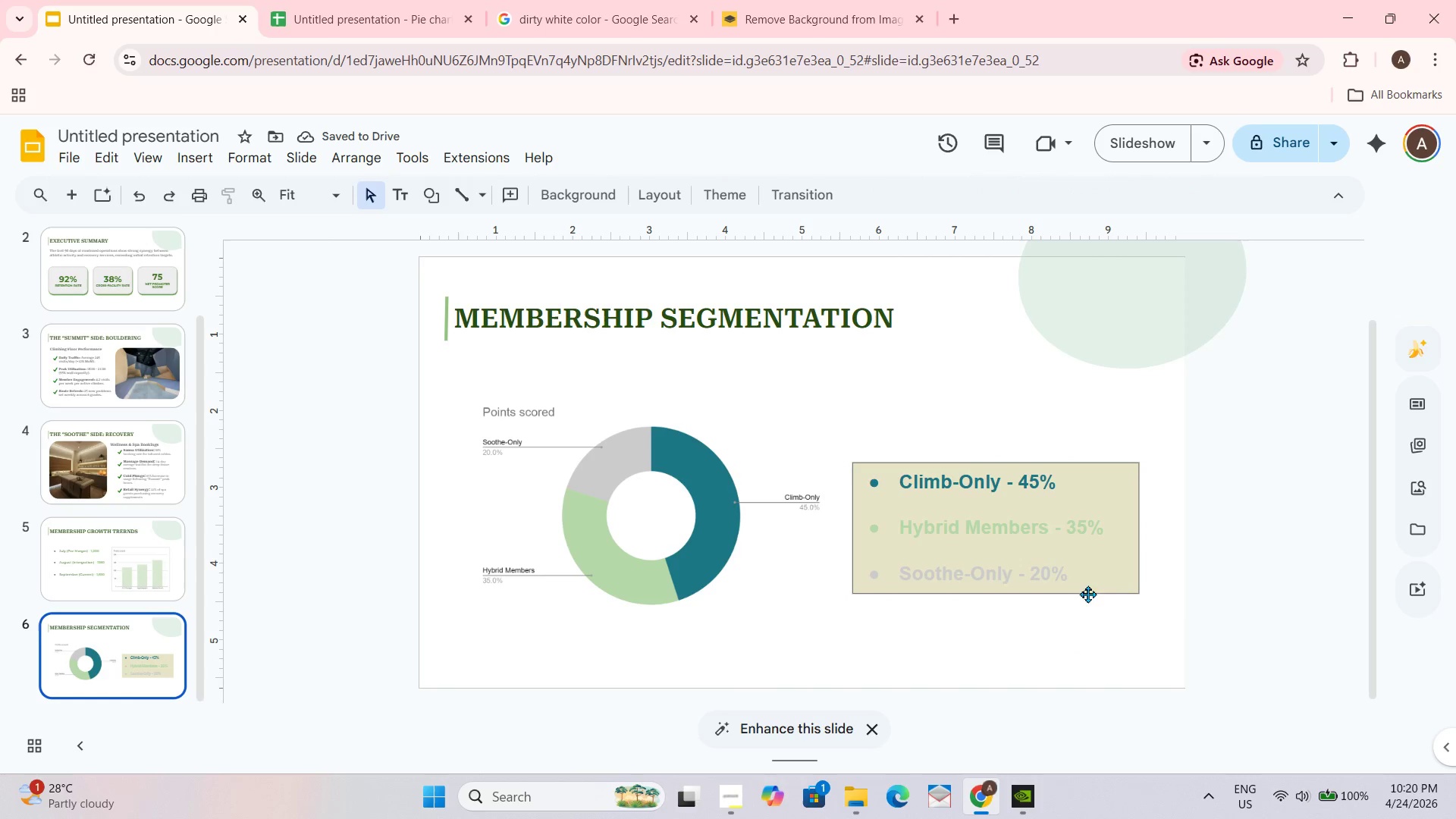 
left_click_drag(start_coordinate=[1071, 578], to_coordinate=[898, 563])
 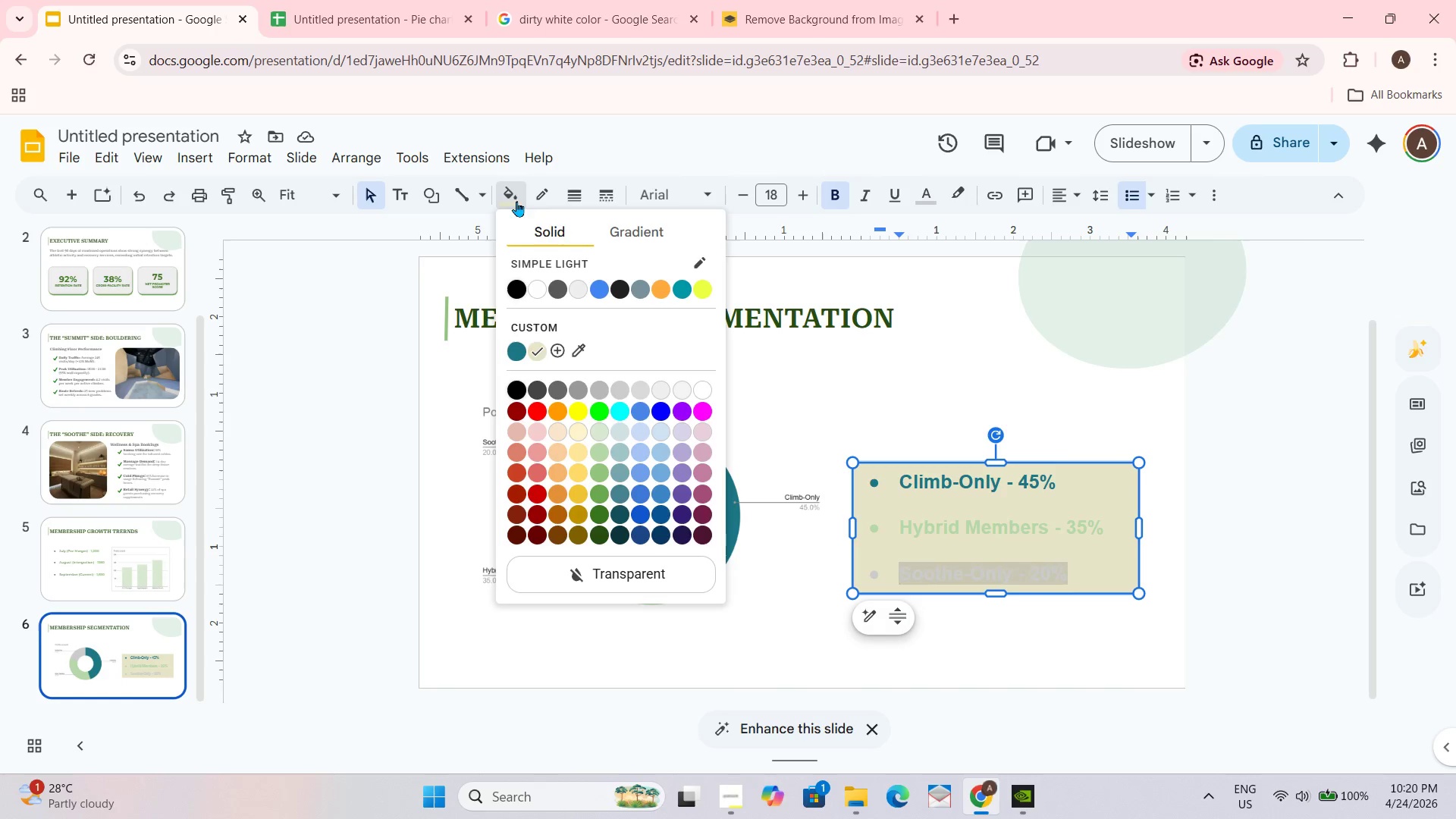 
wait(7.33)
 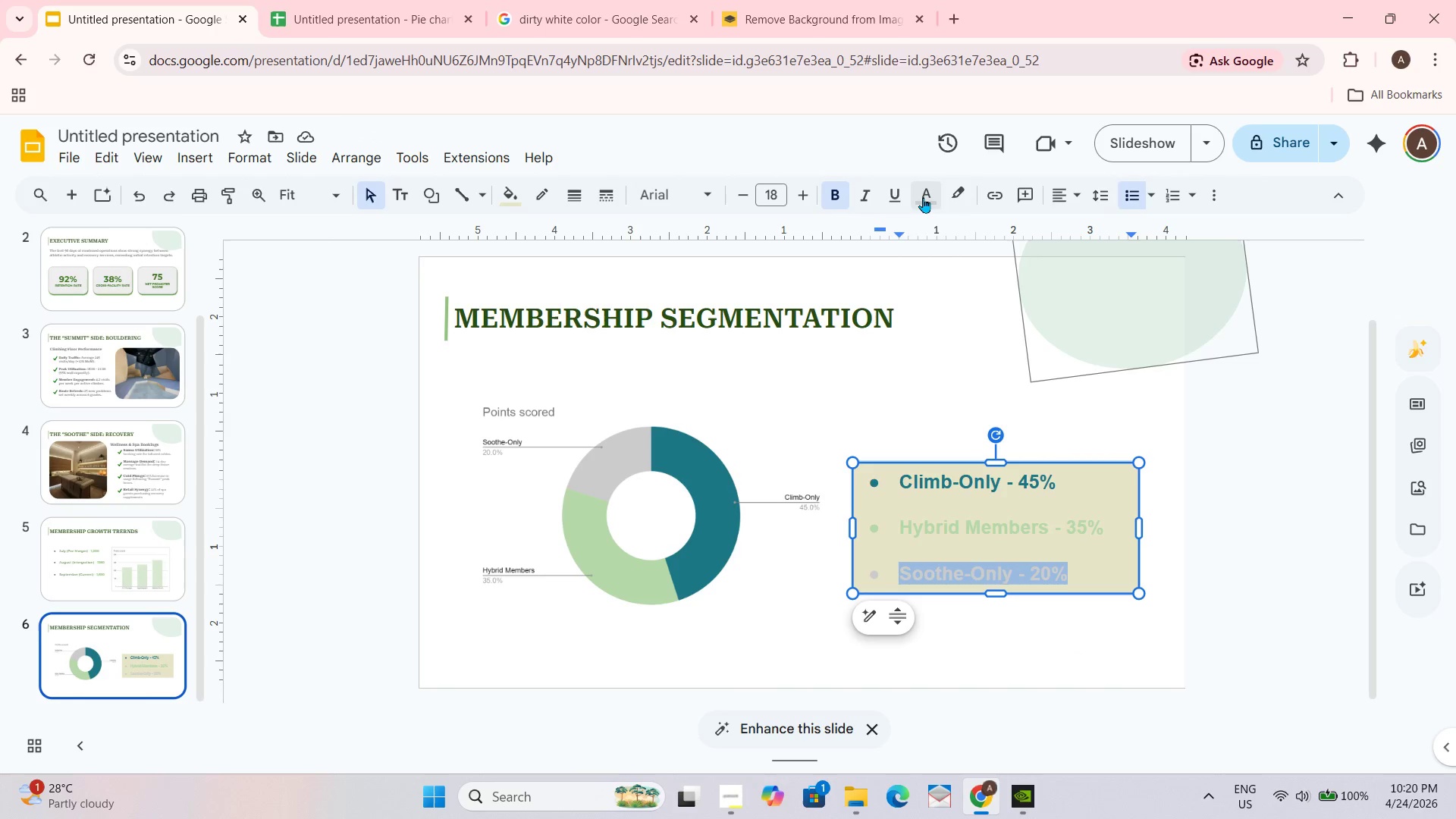 
double_click([942, 379])
 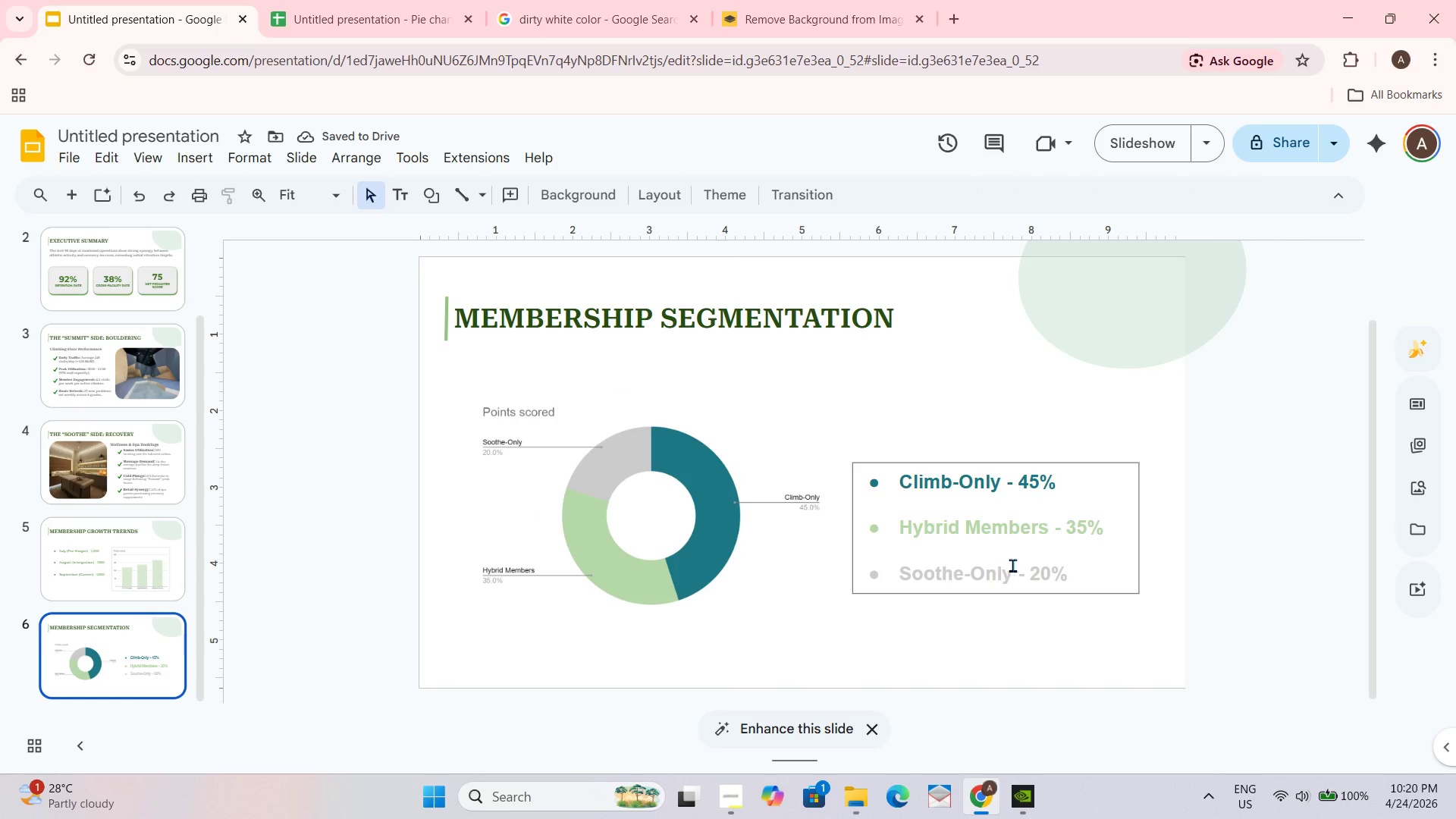 
left_click_drag(start_coordinate=[1024, 573], to_coordinate=[895, 466])
 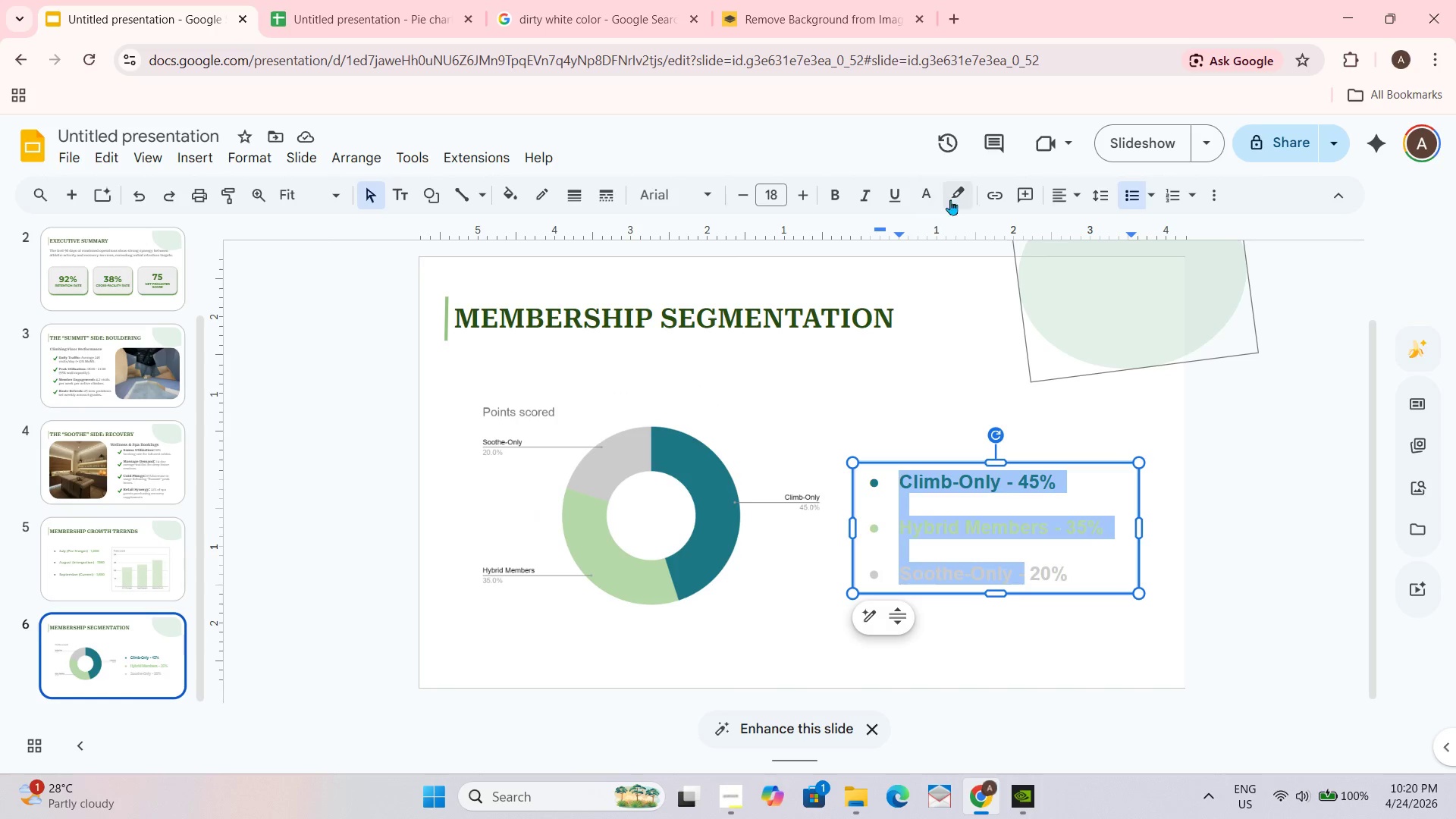 
left_click([930, 198])
 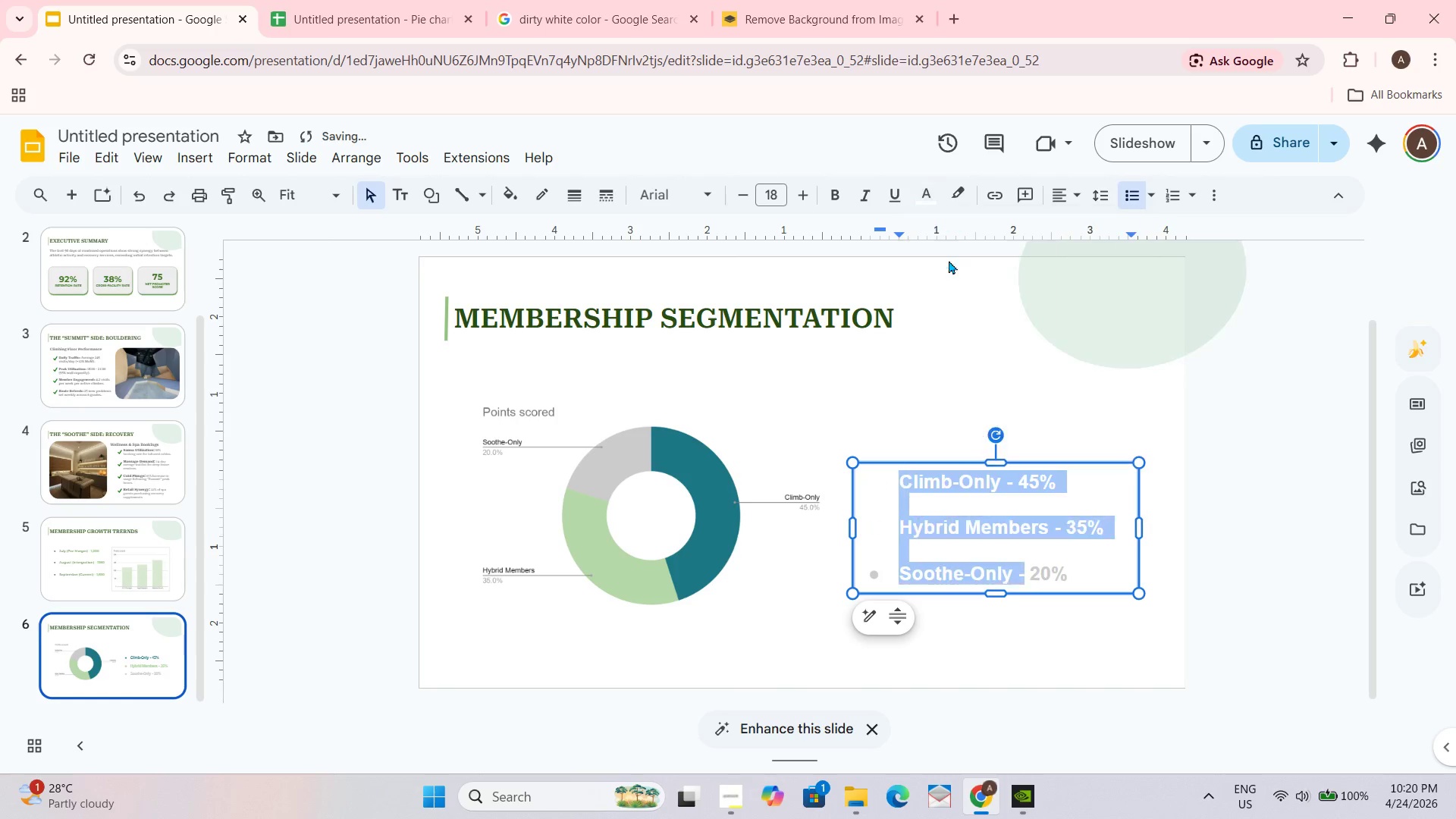 
double_click([830, 394])
 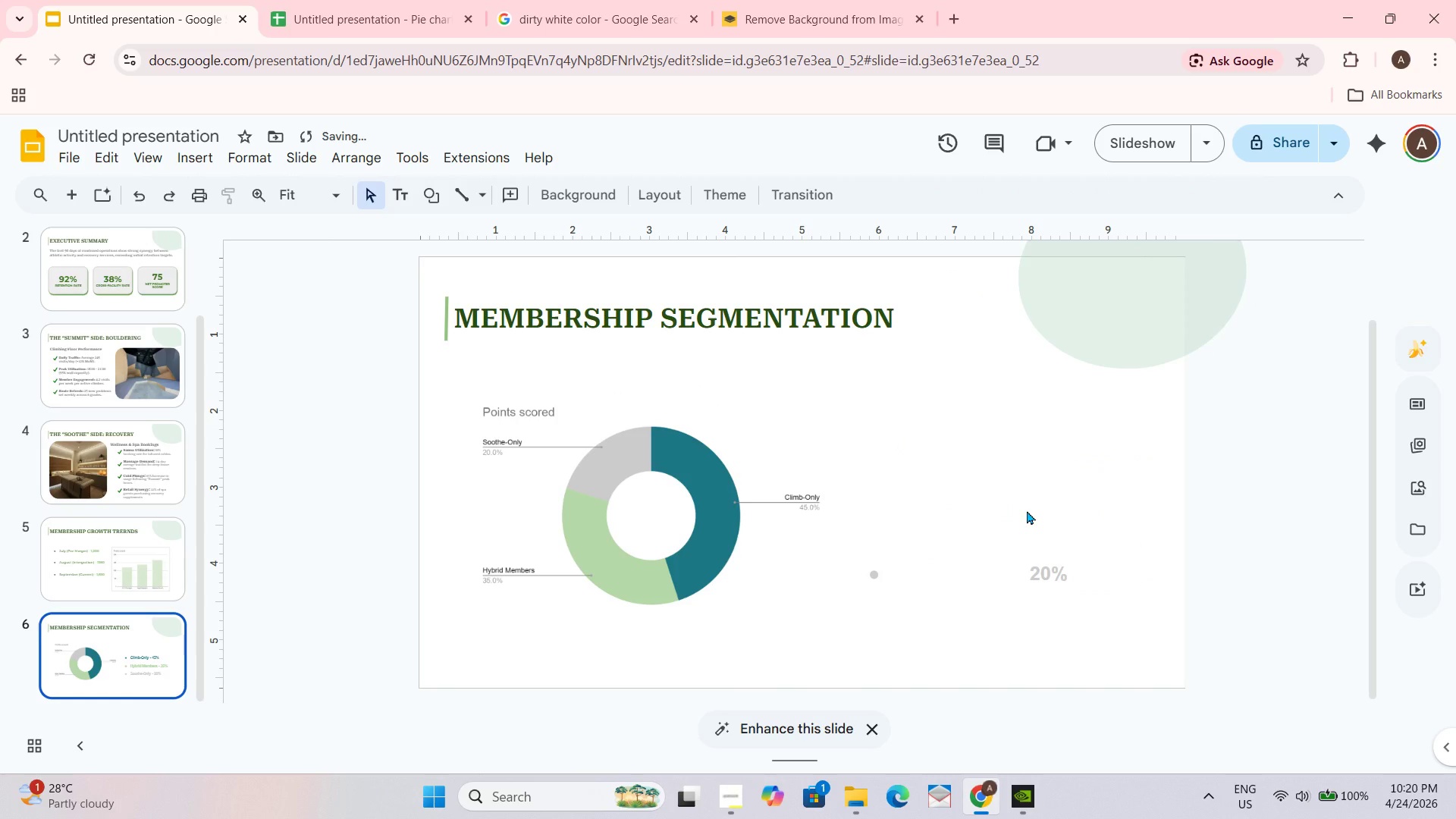 
key(Control+Z)
 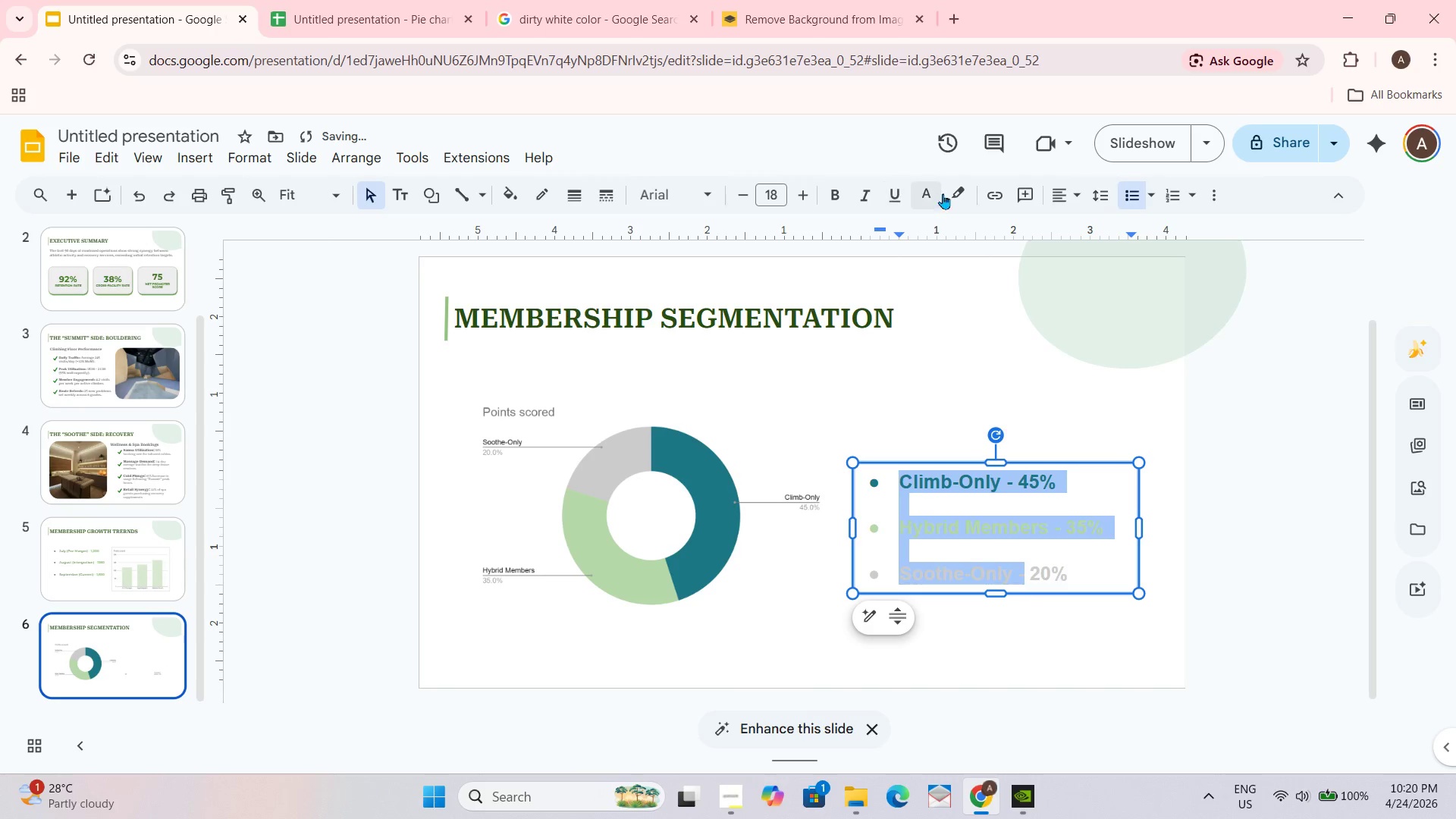 
left_click([932, 202])
 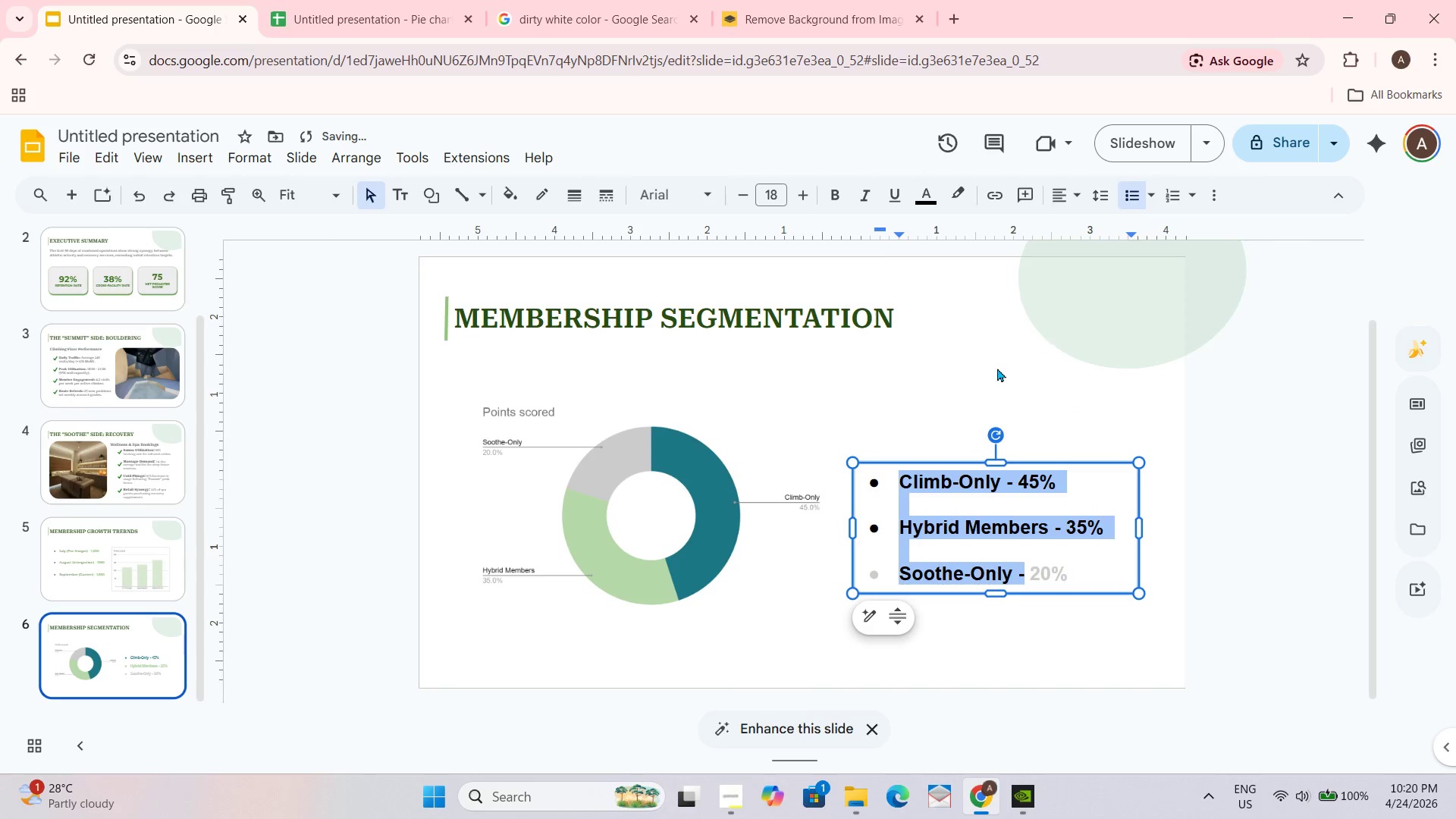 
left_click([908, 369])
 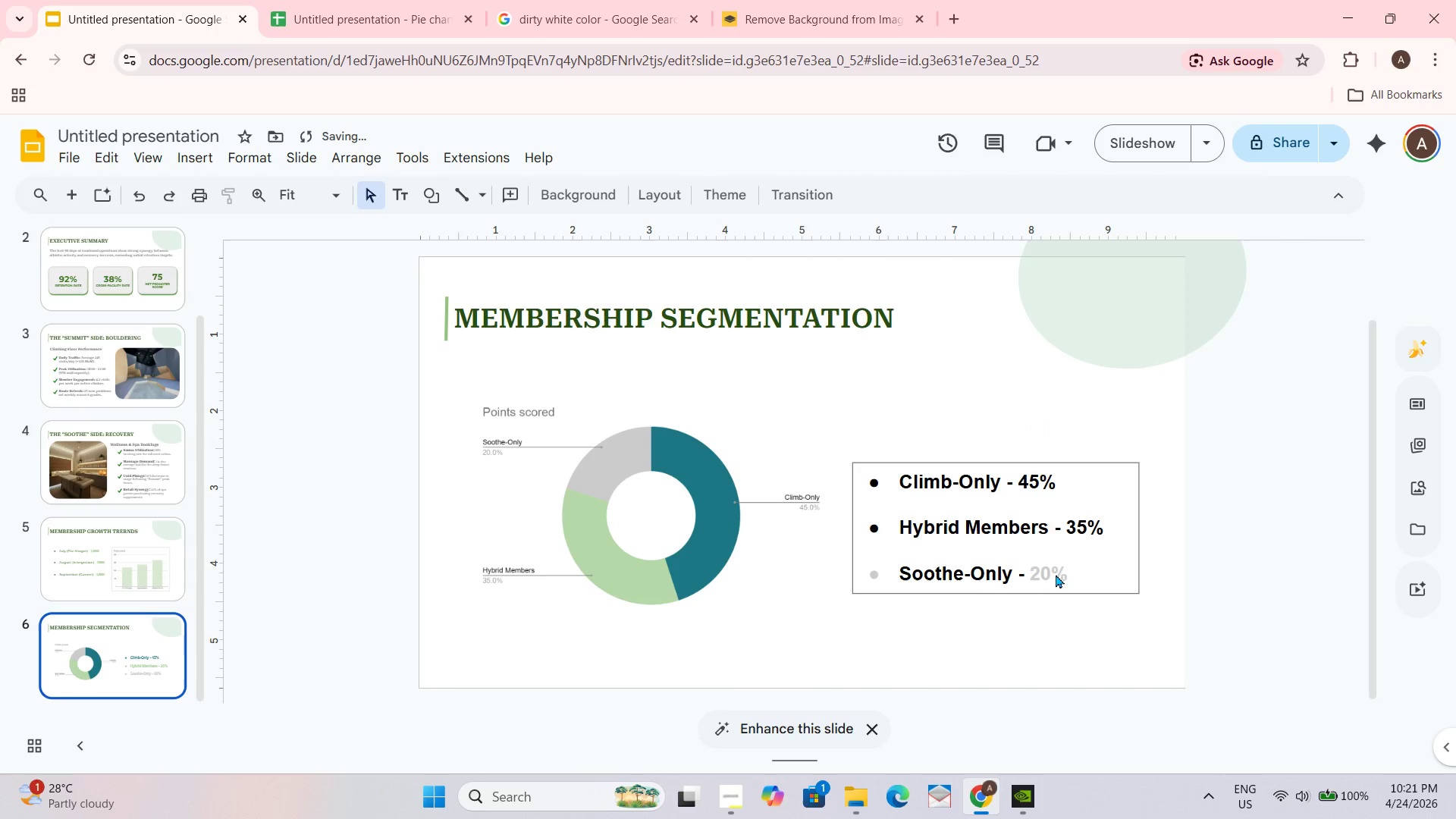 
left_click([1065, 576])
 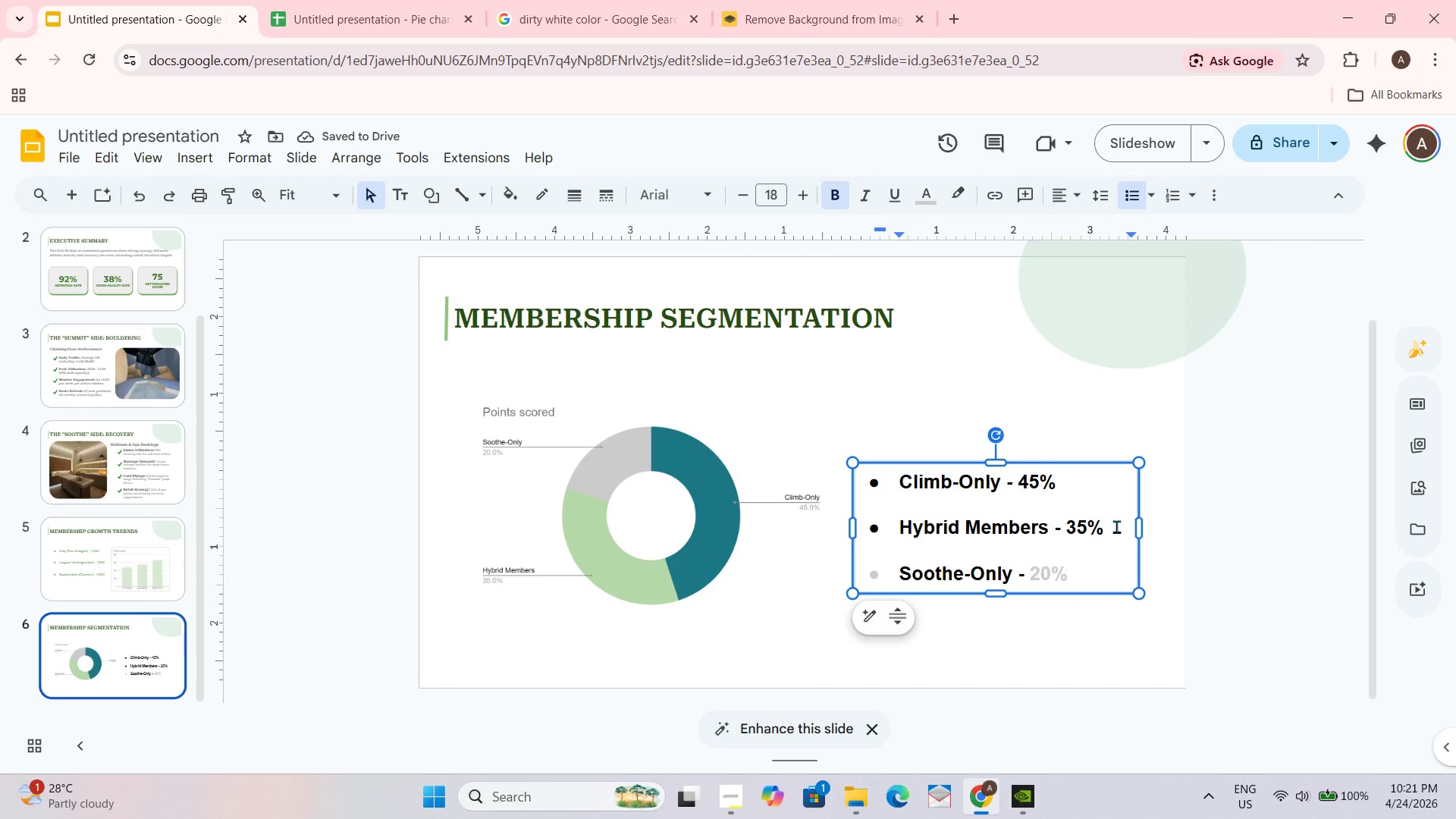 
left_click_drag(start_coordinate=[1113, 526], to_coordinate=[1065, 526])
 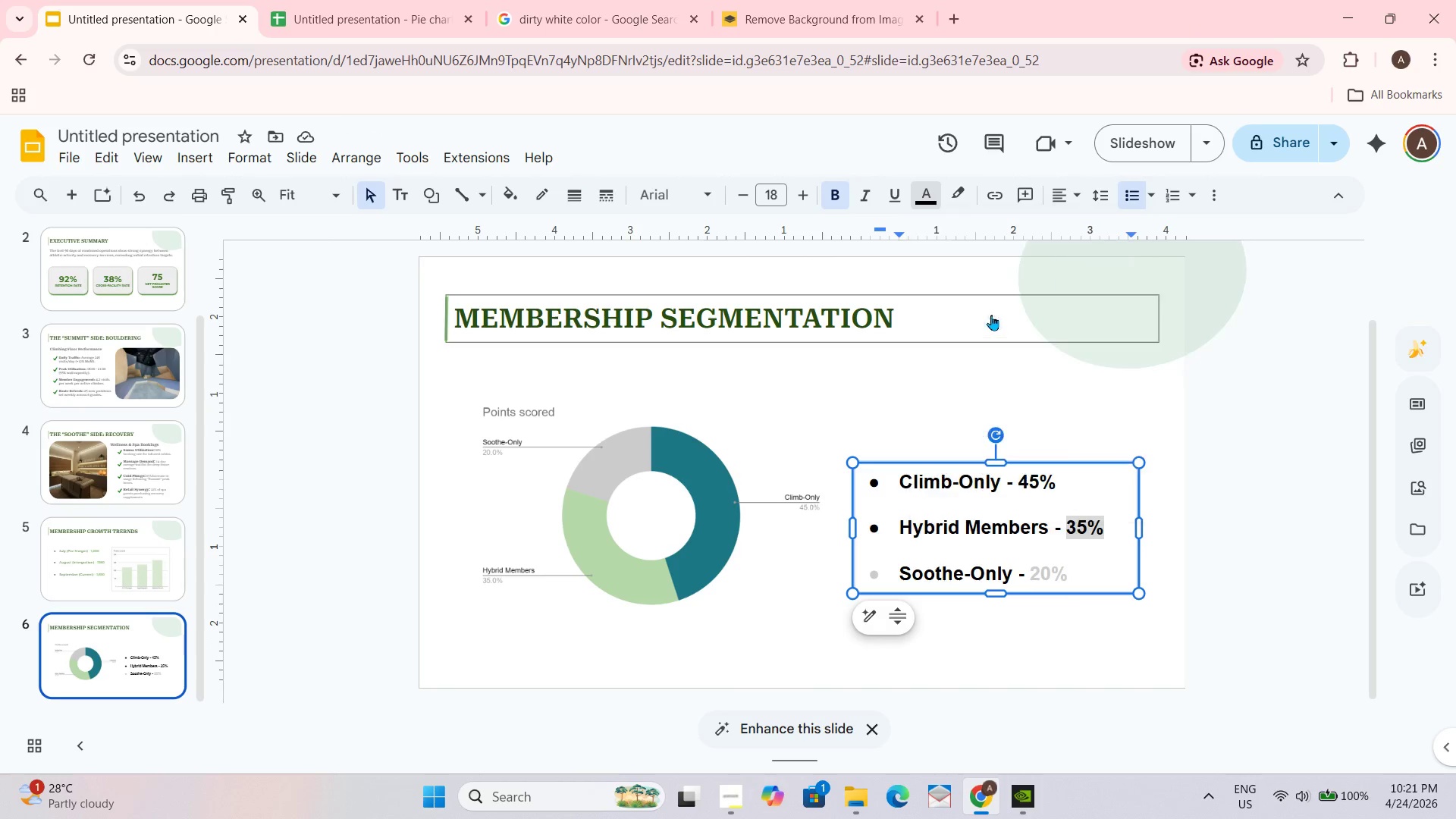 
left_click([623, 557])
 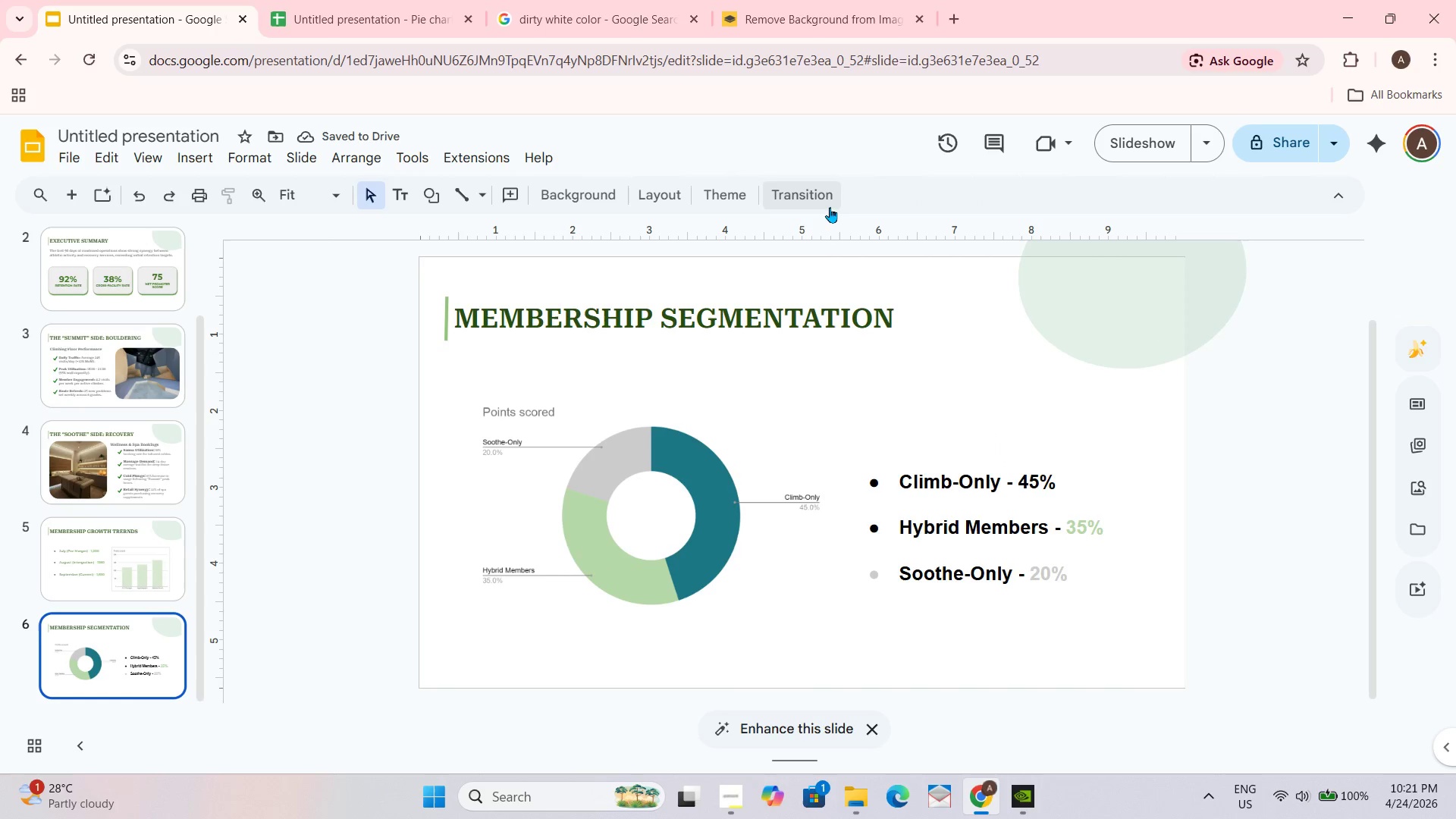 
wait(7.98)
 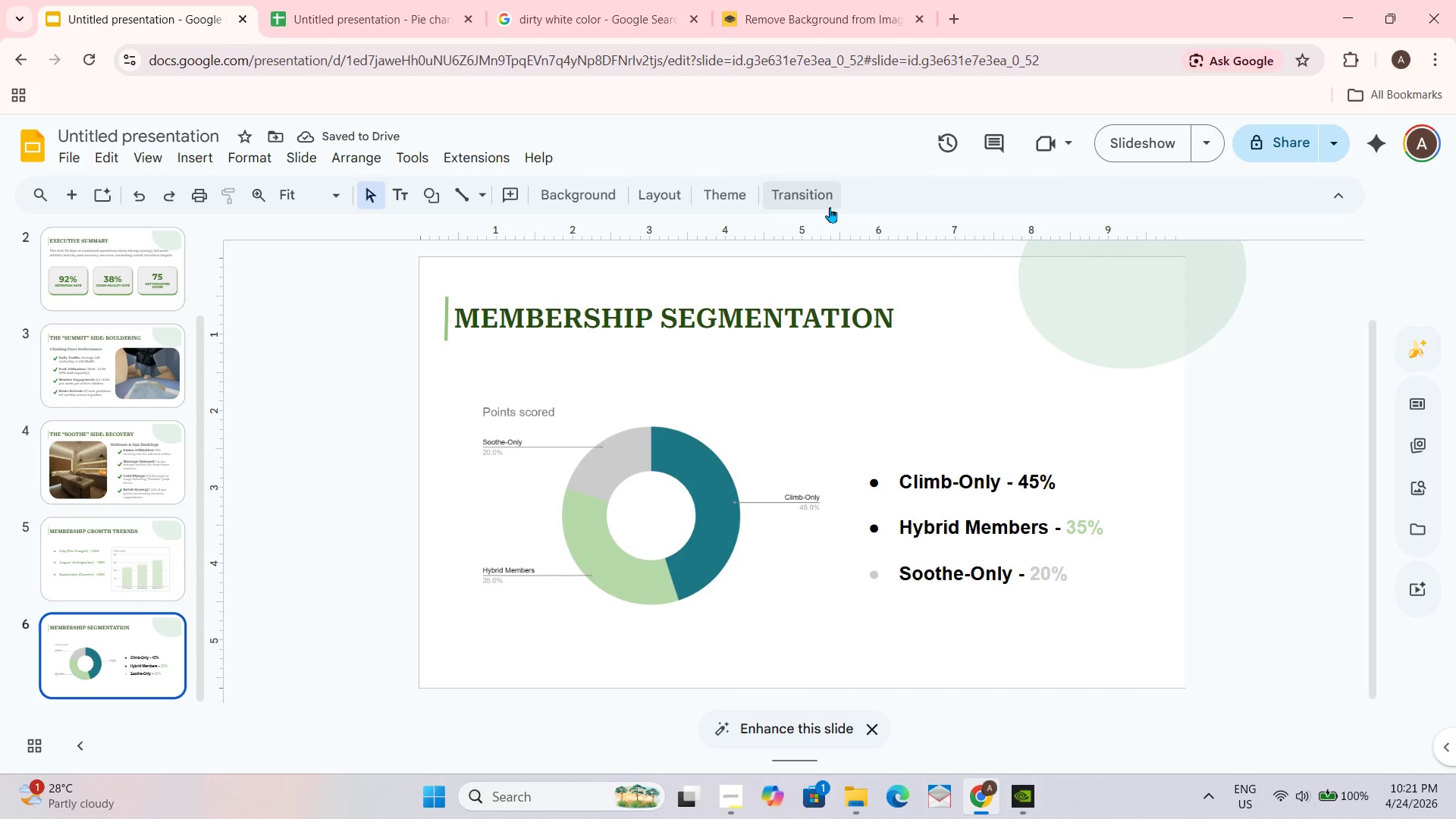 
left_click_drag(start_coordinate=[1059, 482], to_coordinate=[1018, 489])
 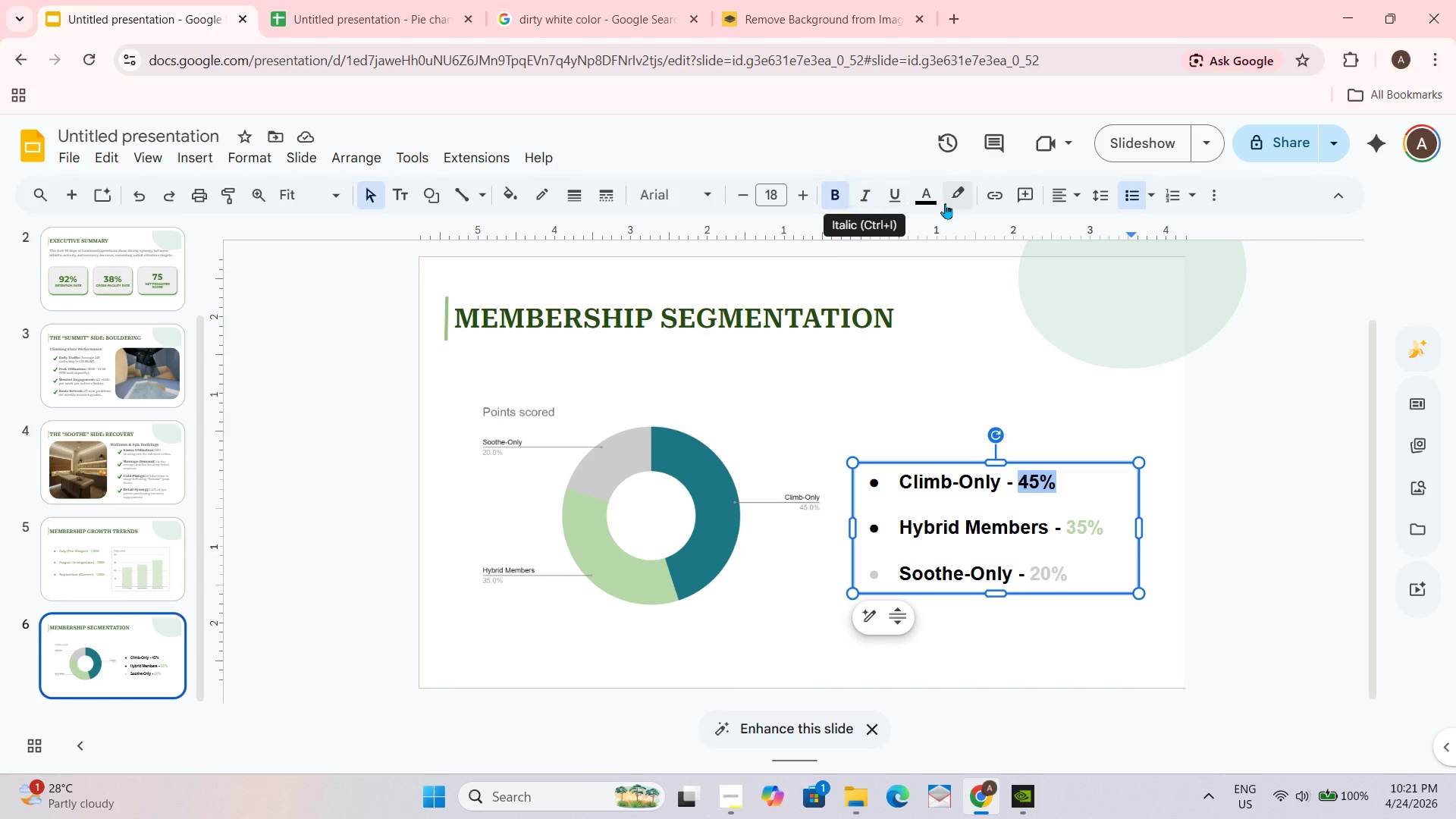 
left_click([934, 193])
 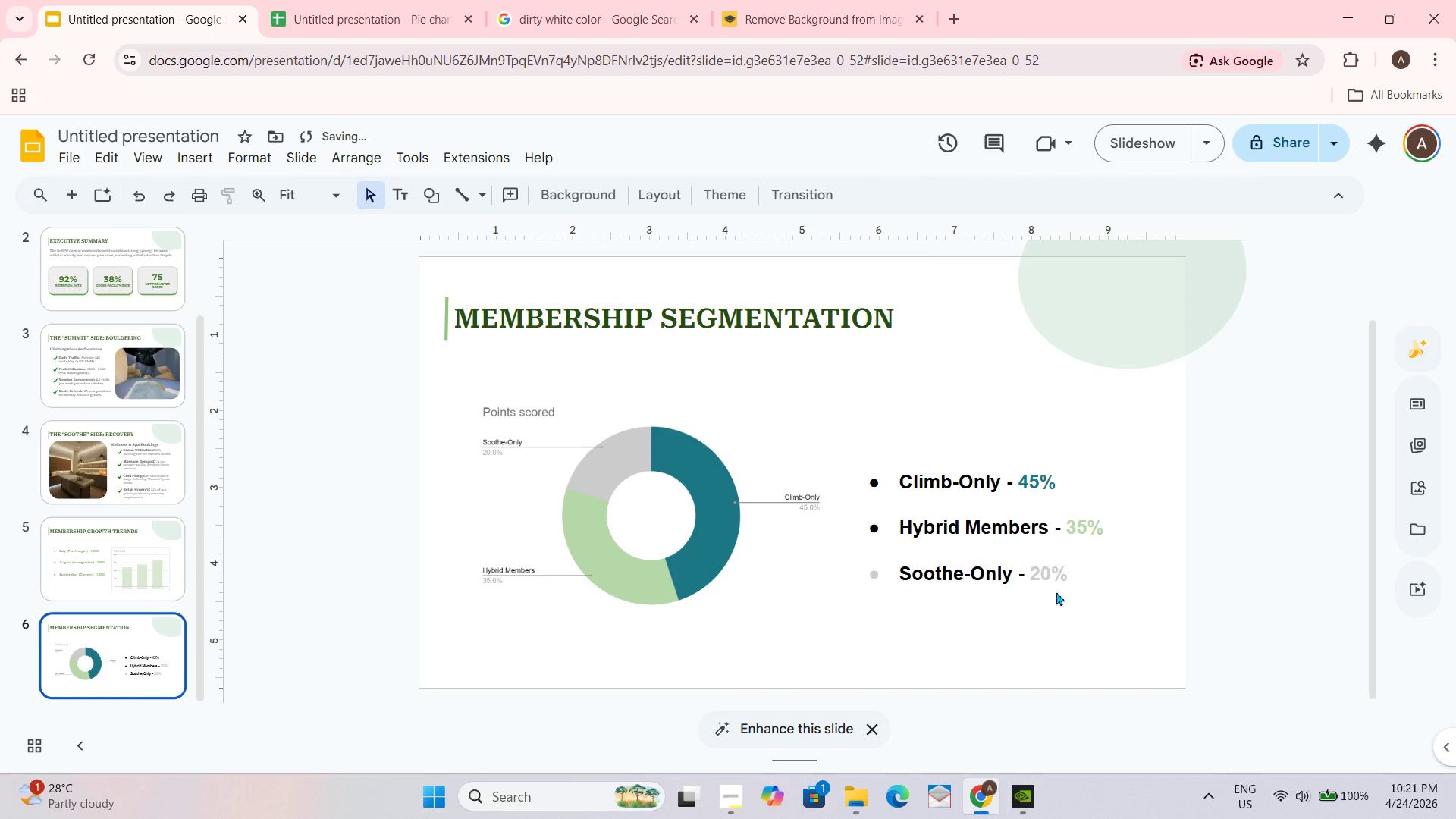 
left_click([1000, 491])
 